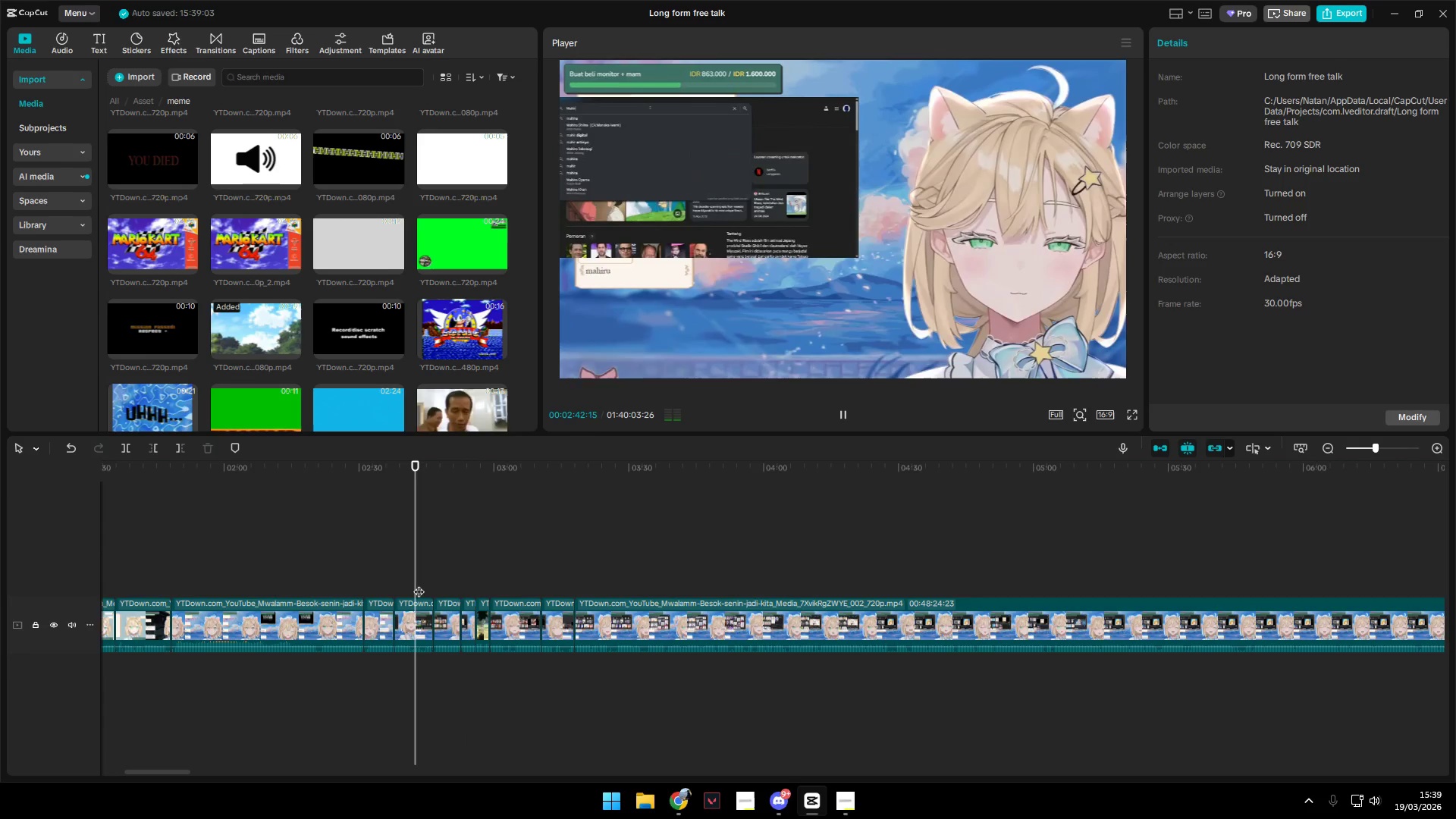 
key(Space)
 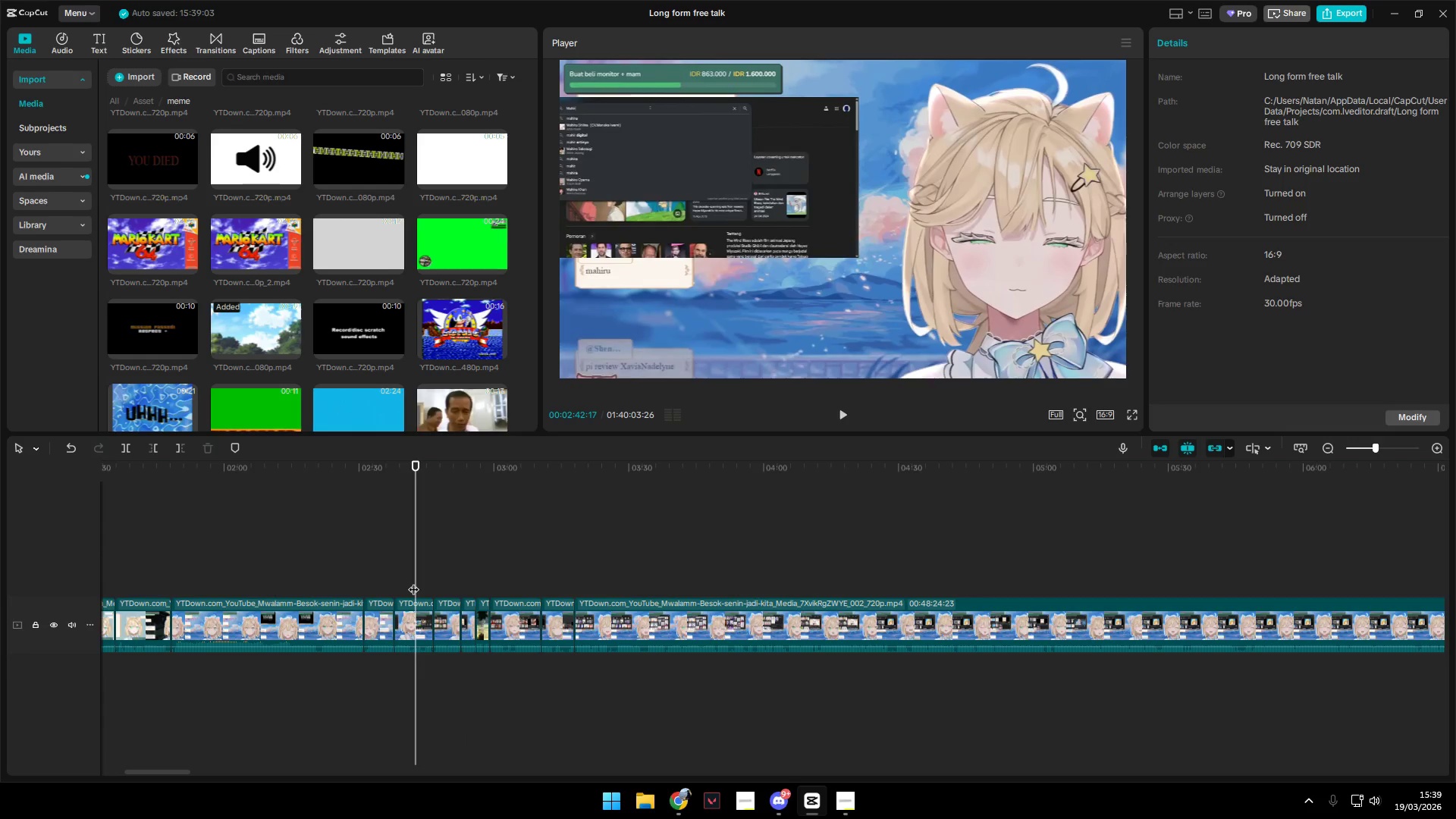 
key(Space)
 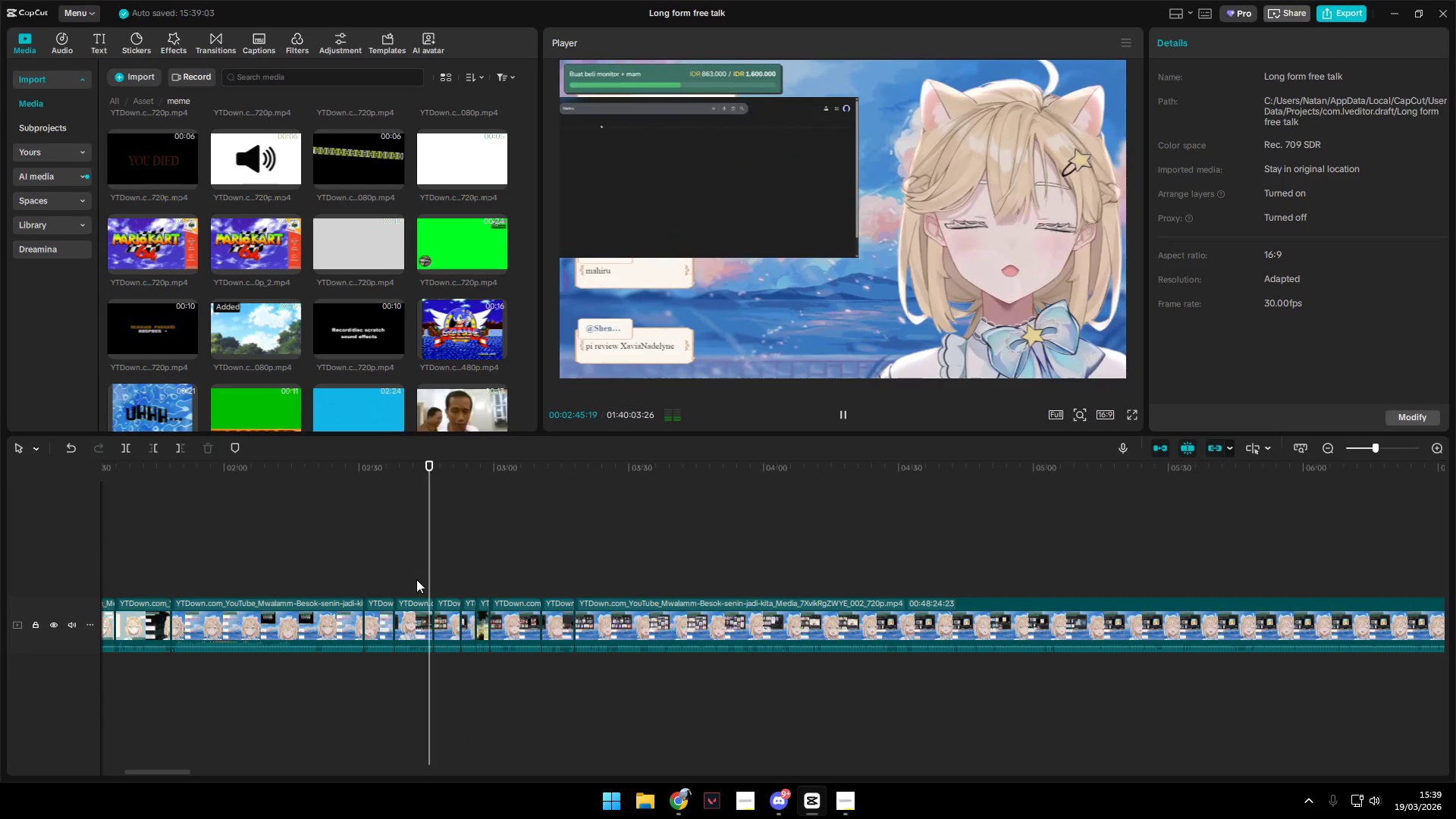 
wait(8.08)
 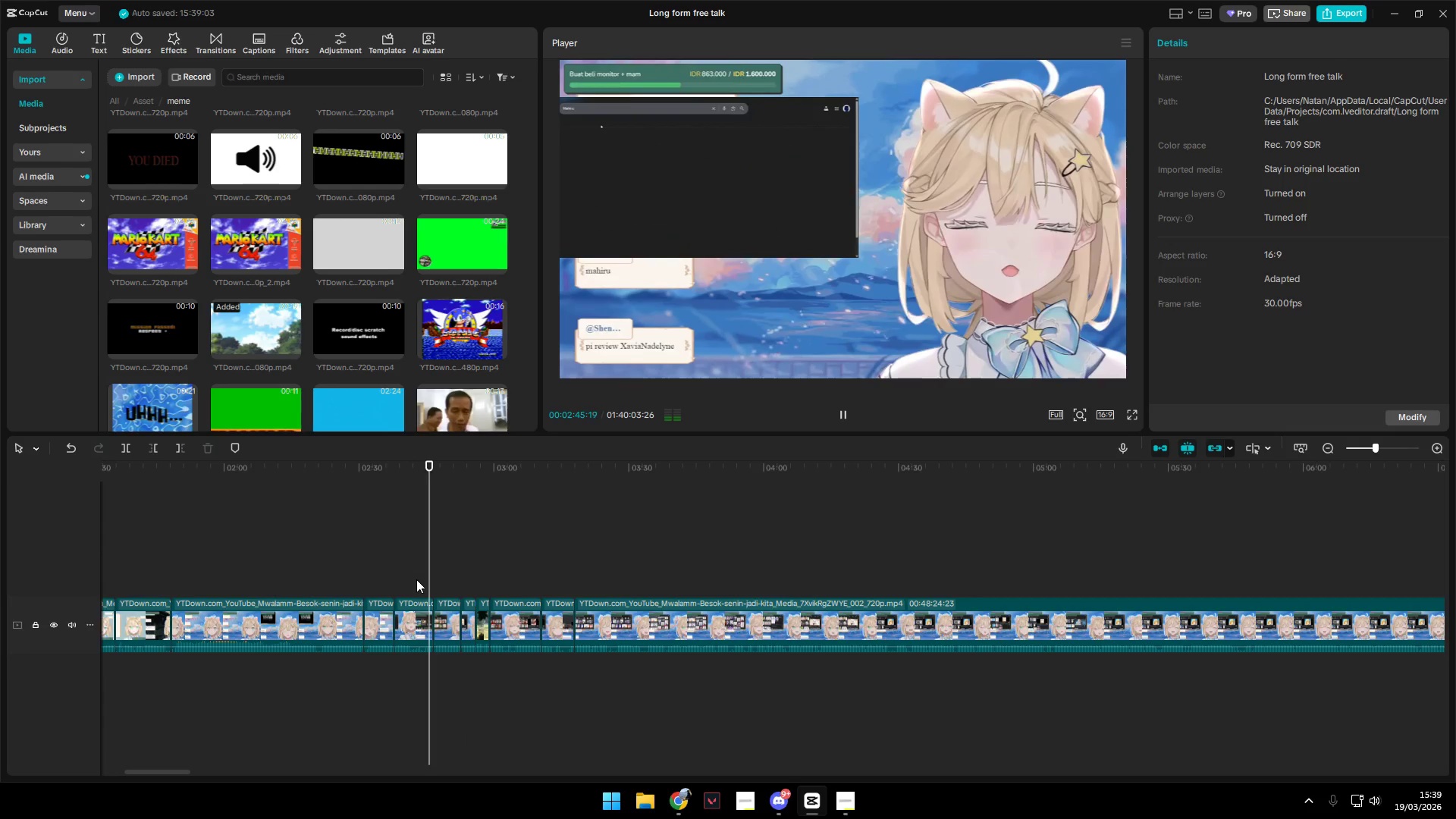 
key(Space)
 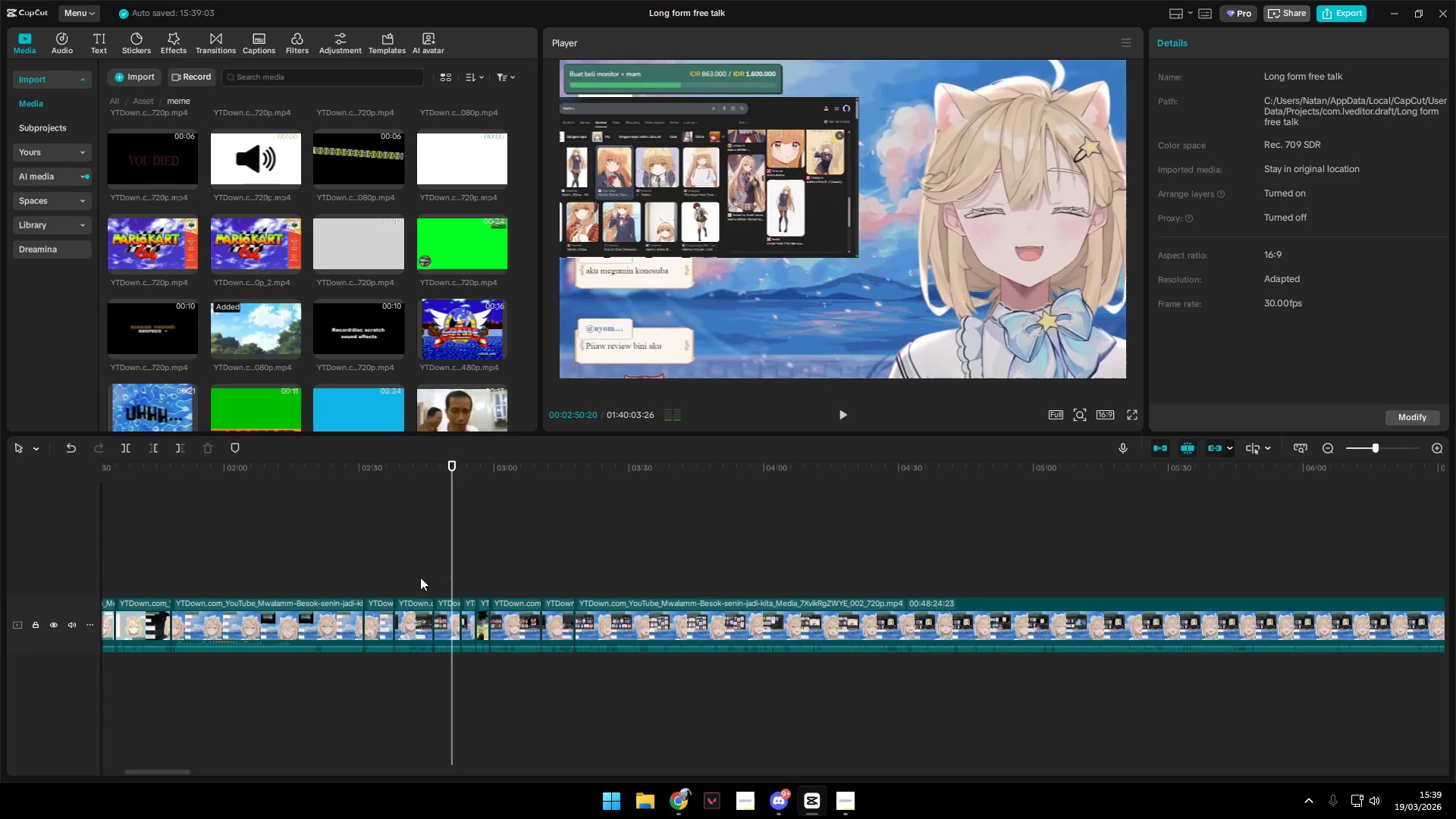 
left_click([420, 577])
 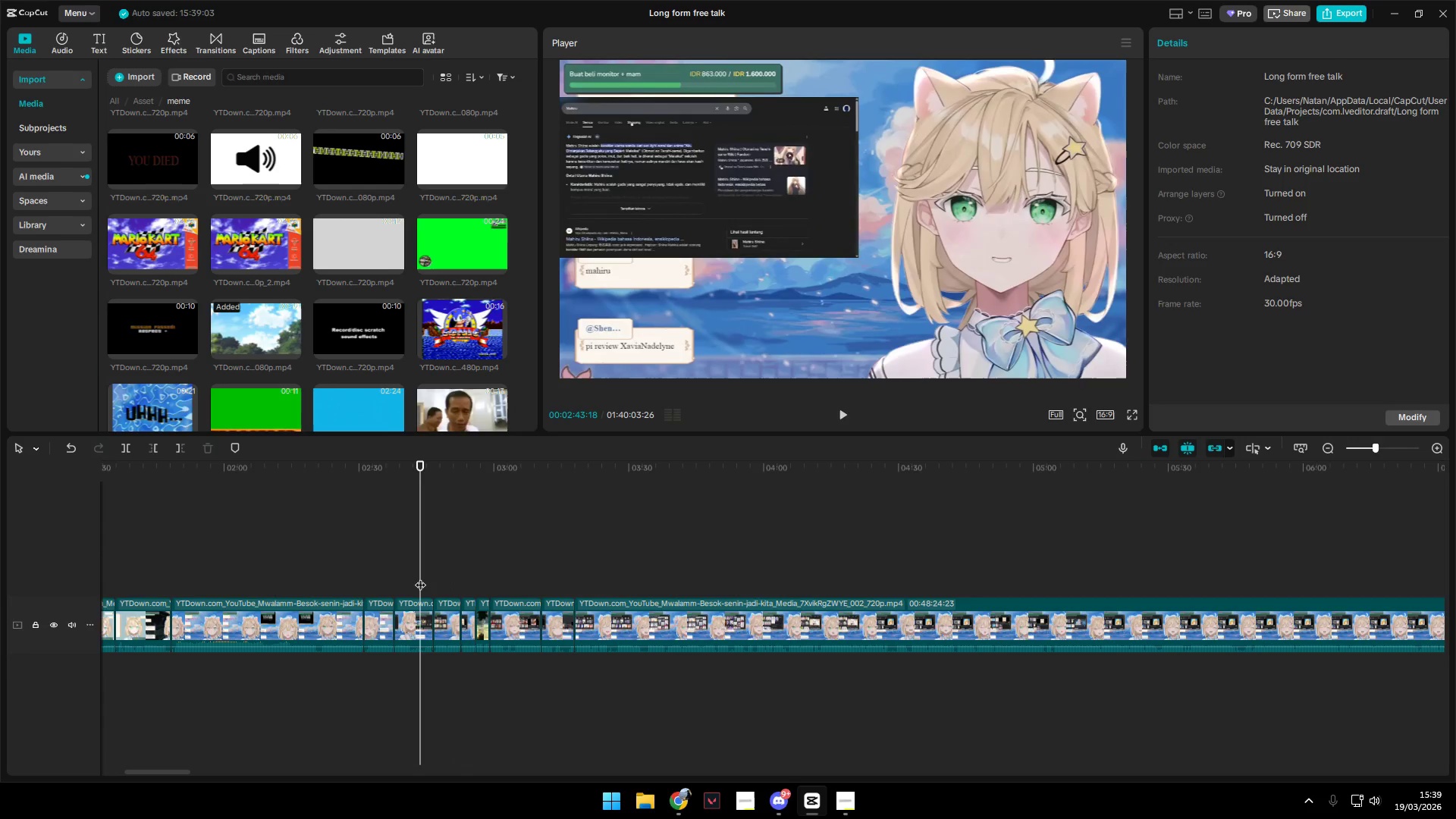 
key(Space)
 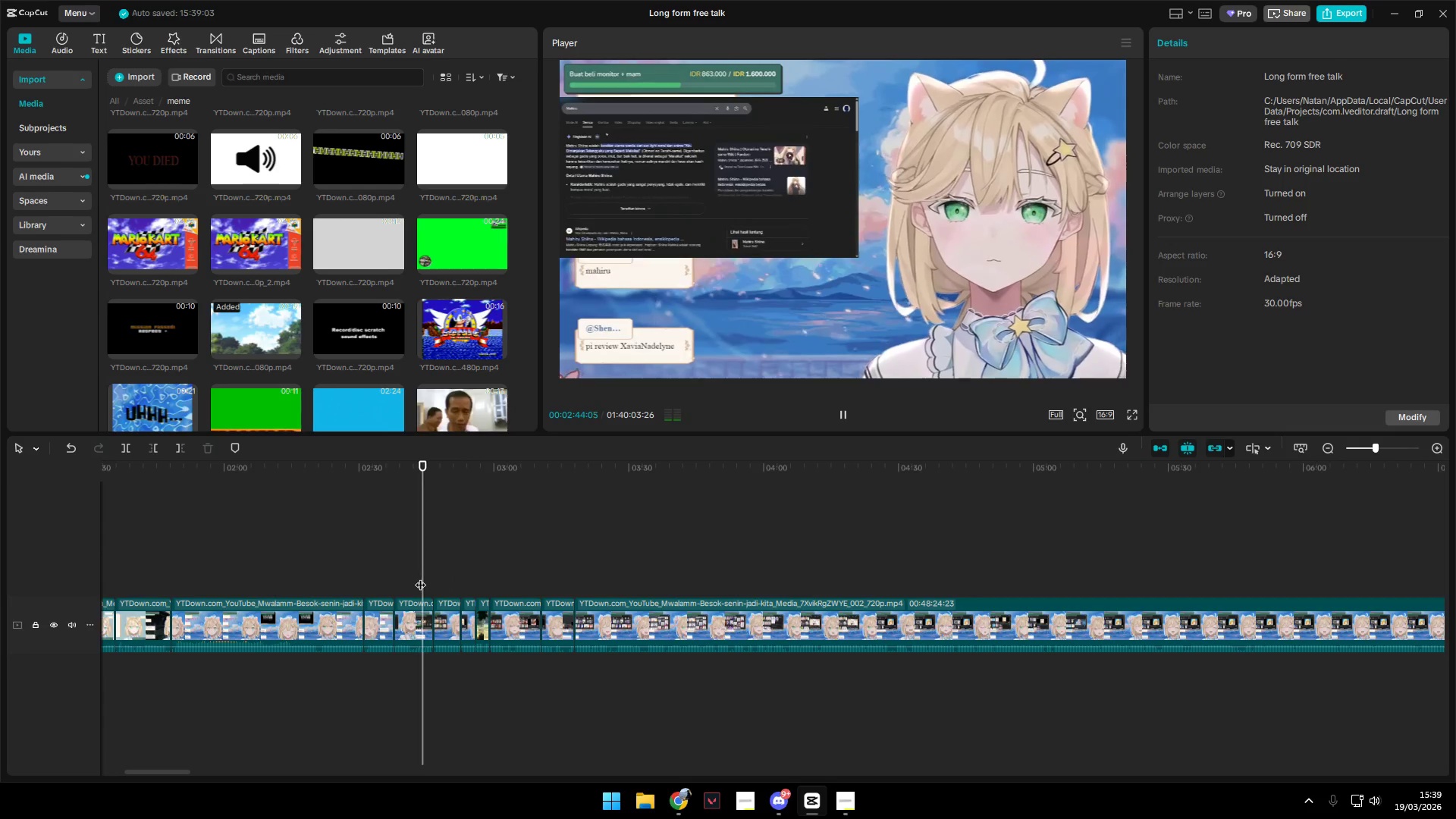 
key(W)
 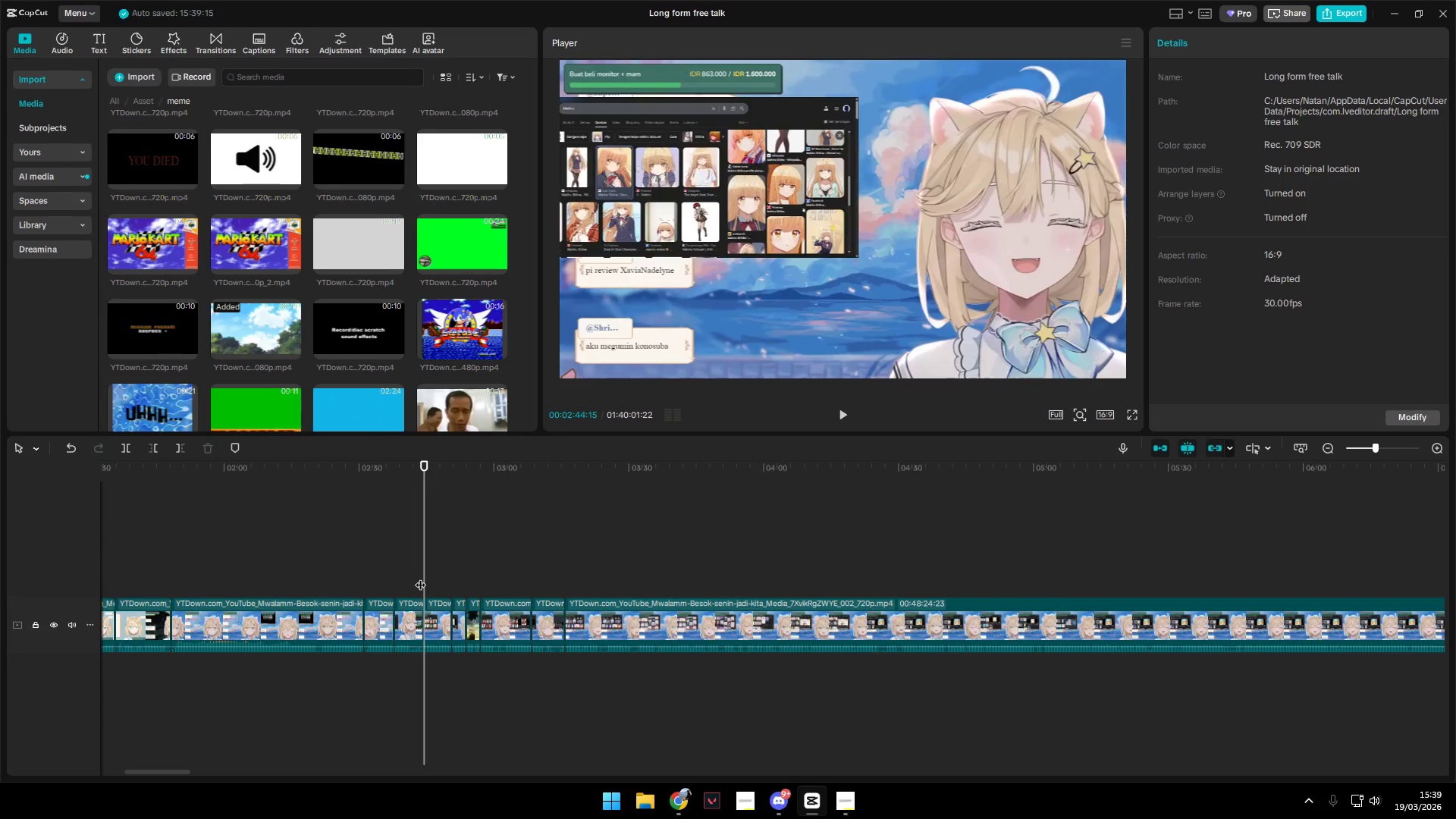 
key(Control+Z)
 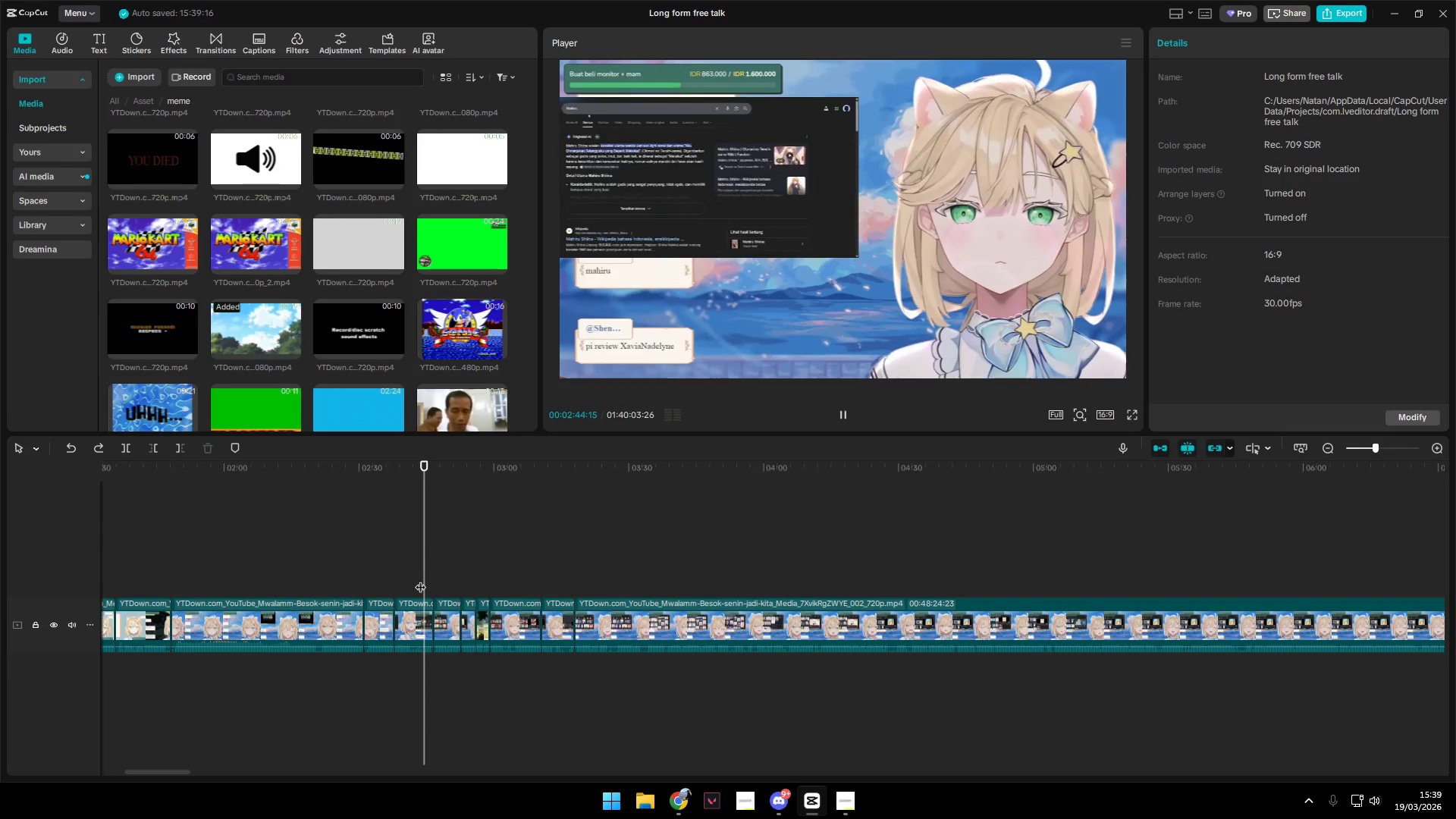 
key(Space)
 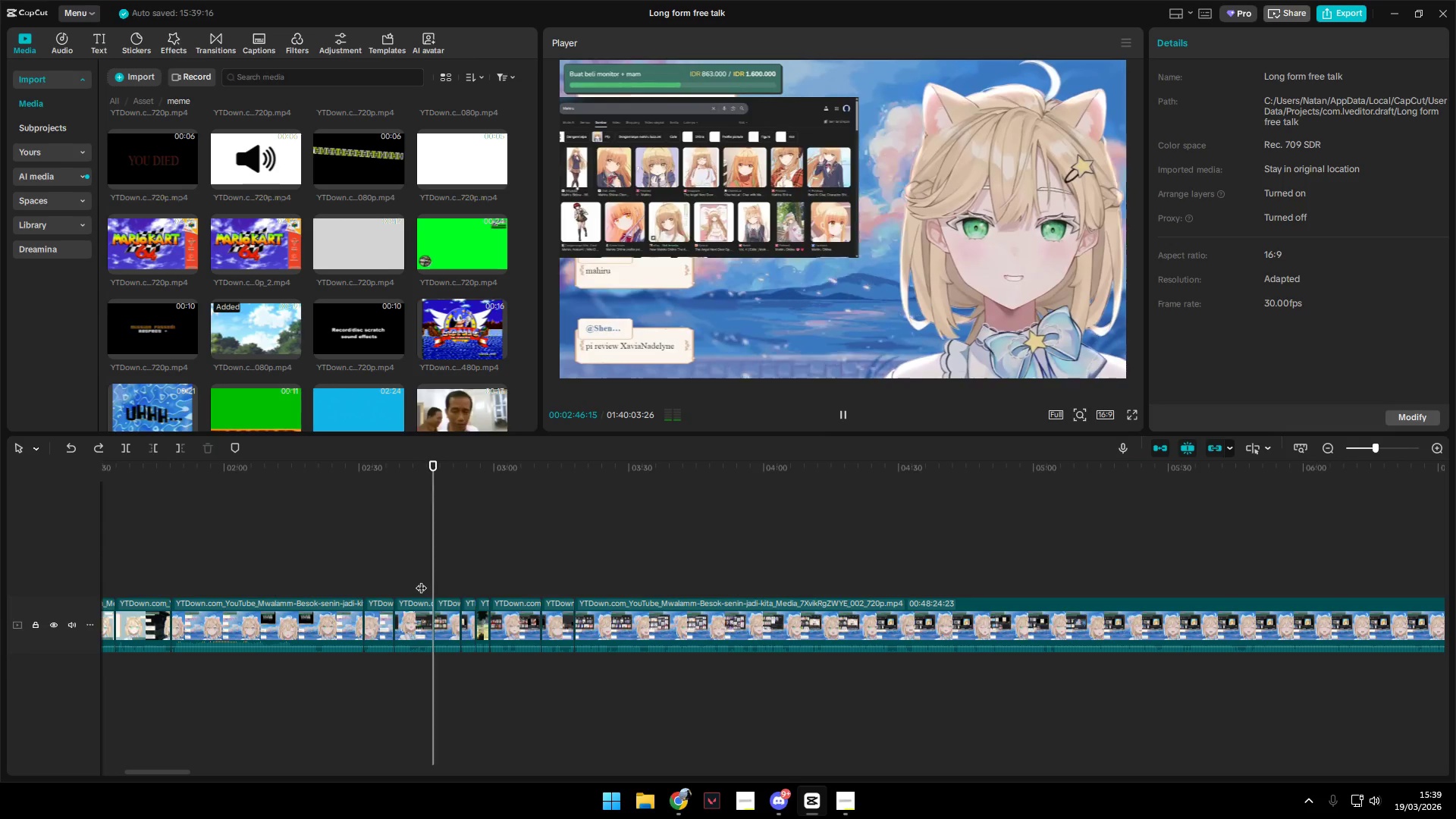 
key(Space)
 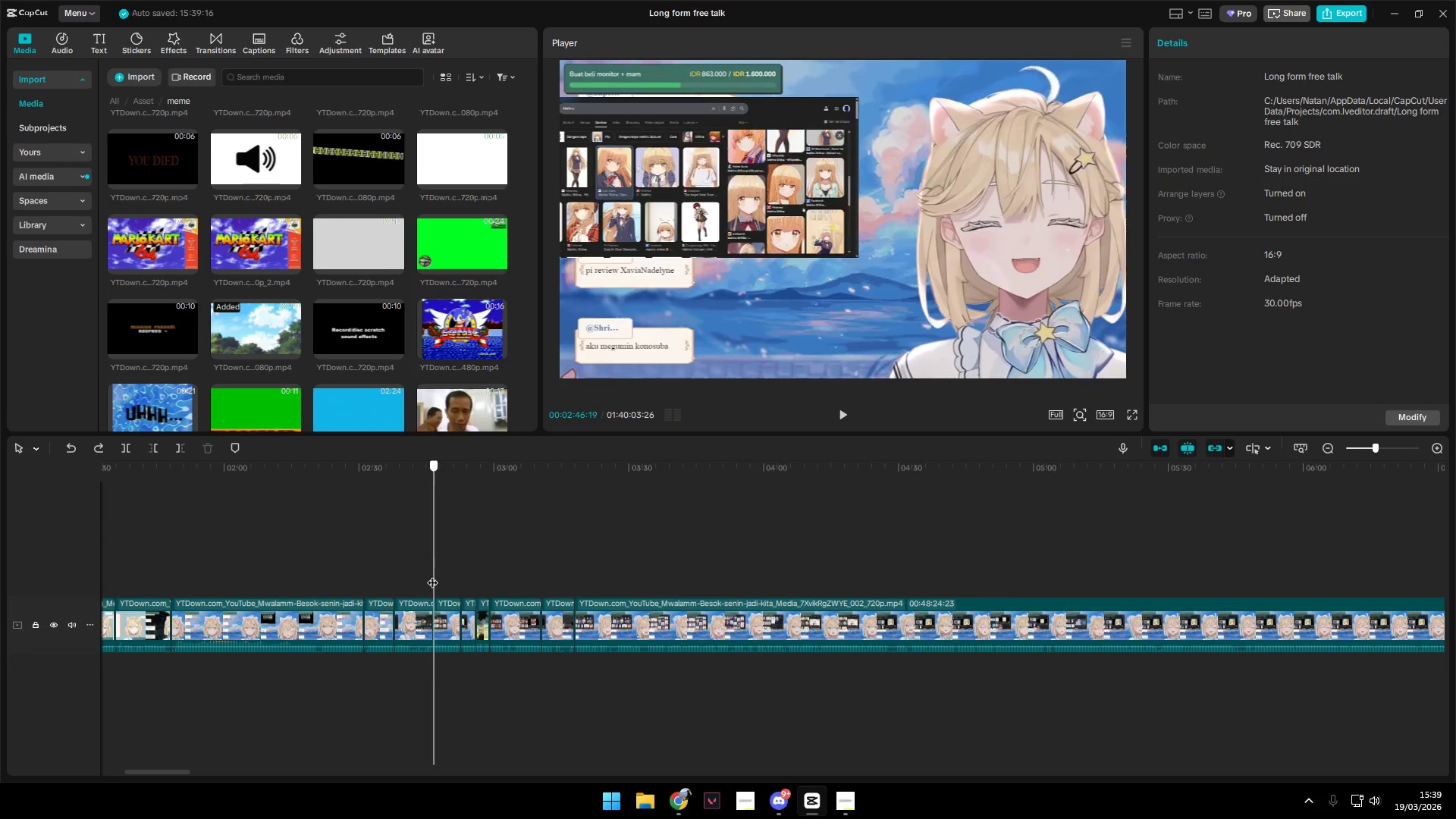 
double_click([428, 576])
 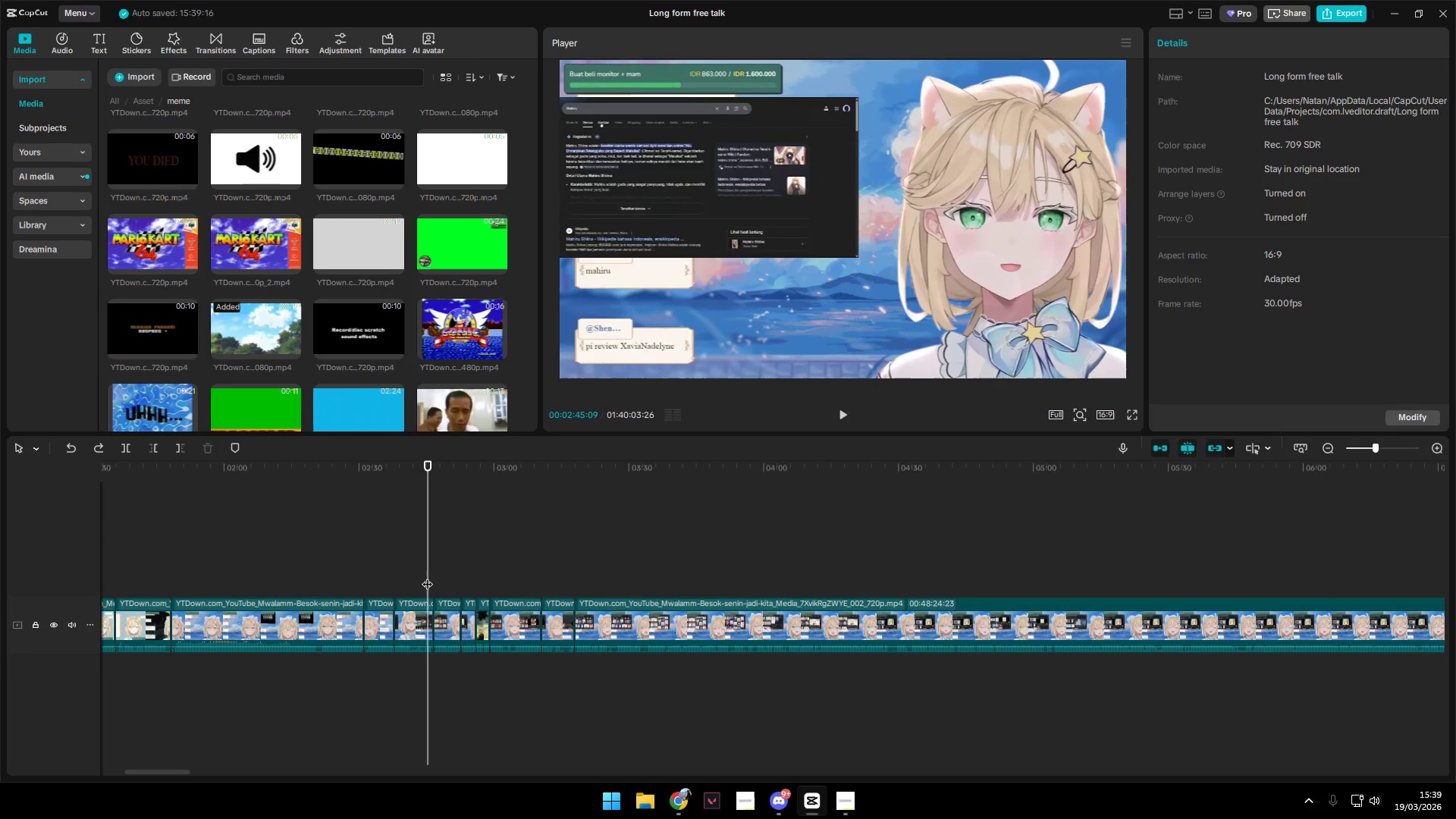 
key(Space)
 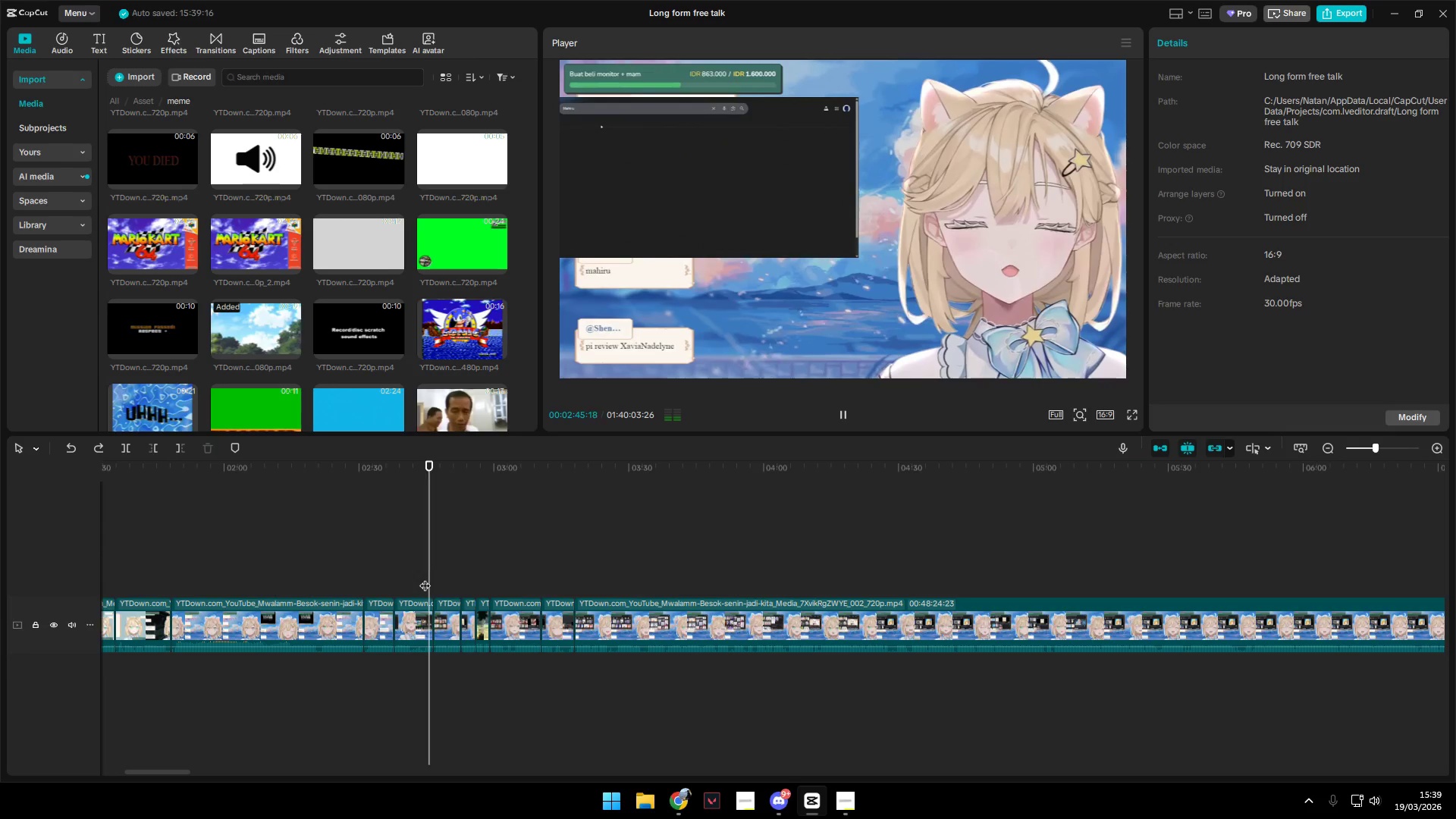 
left_click([424, 578])
 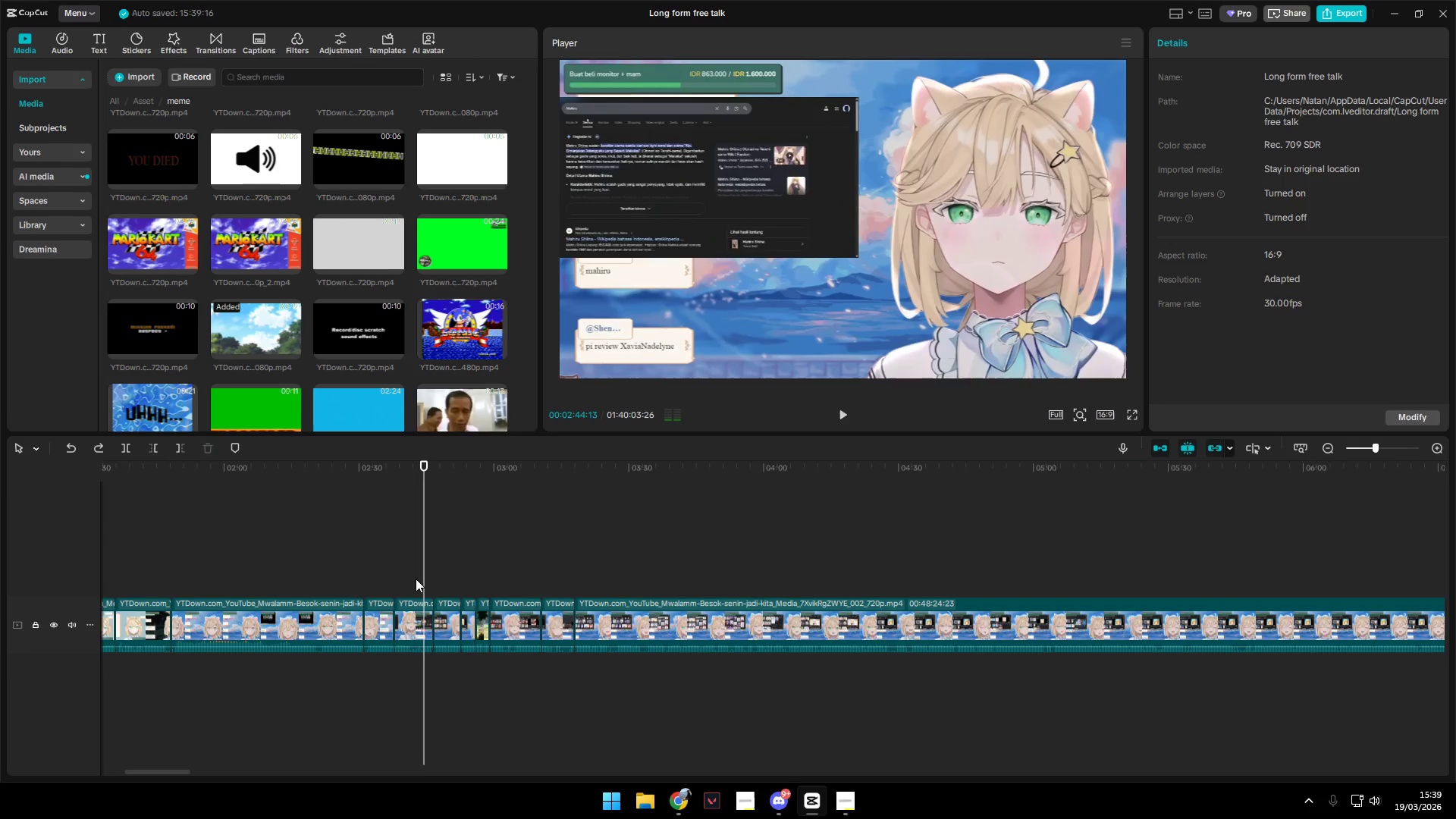 
double_click([415, 579])
 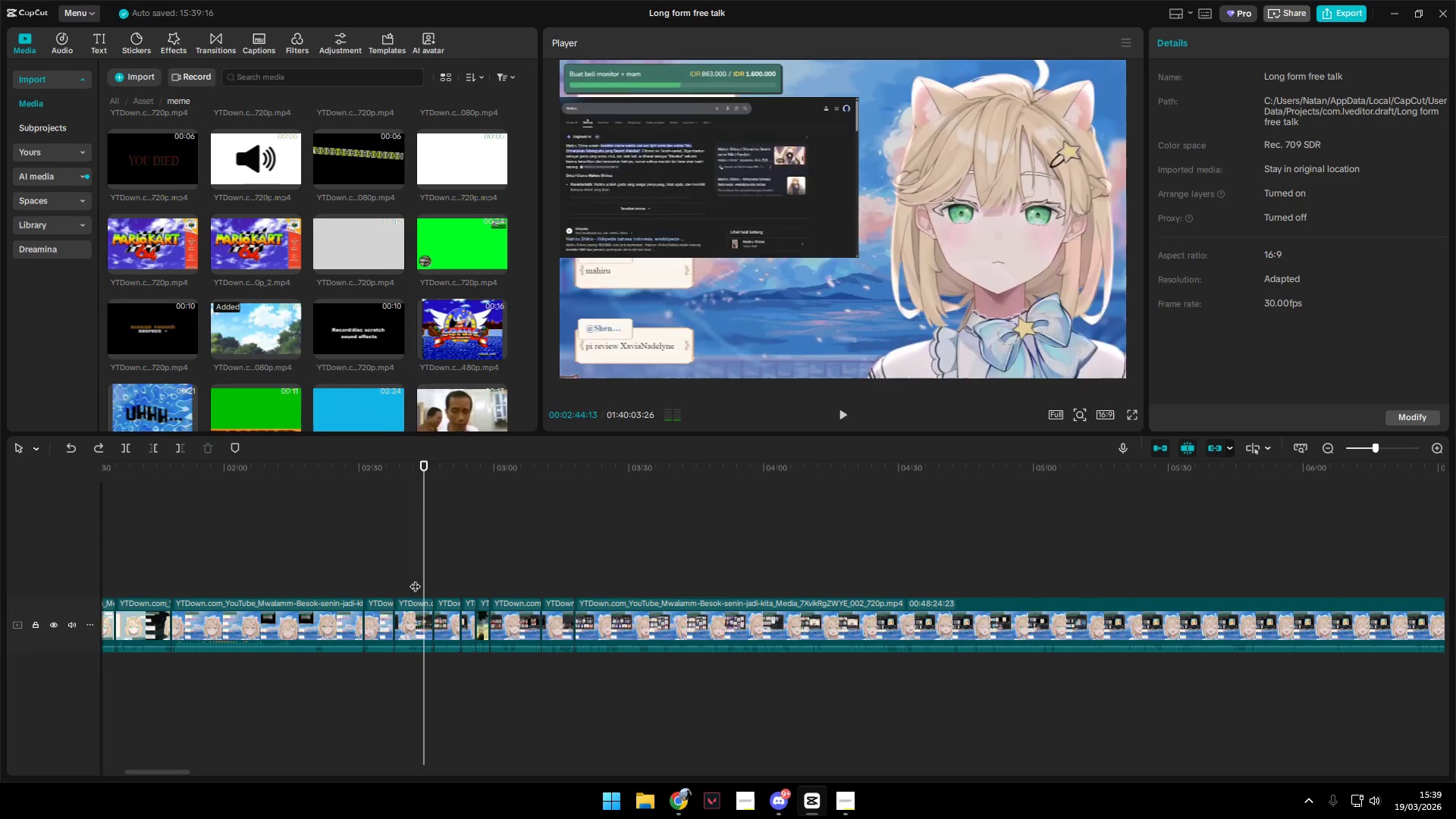 
key(Space)
 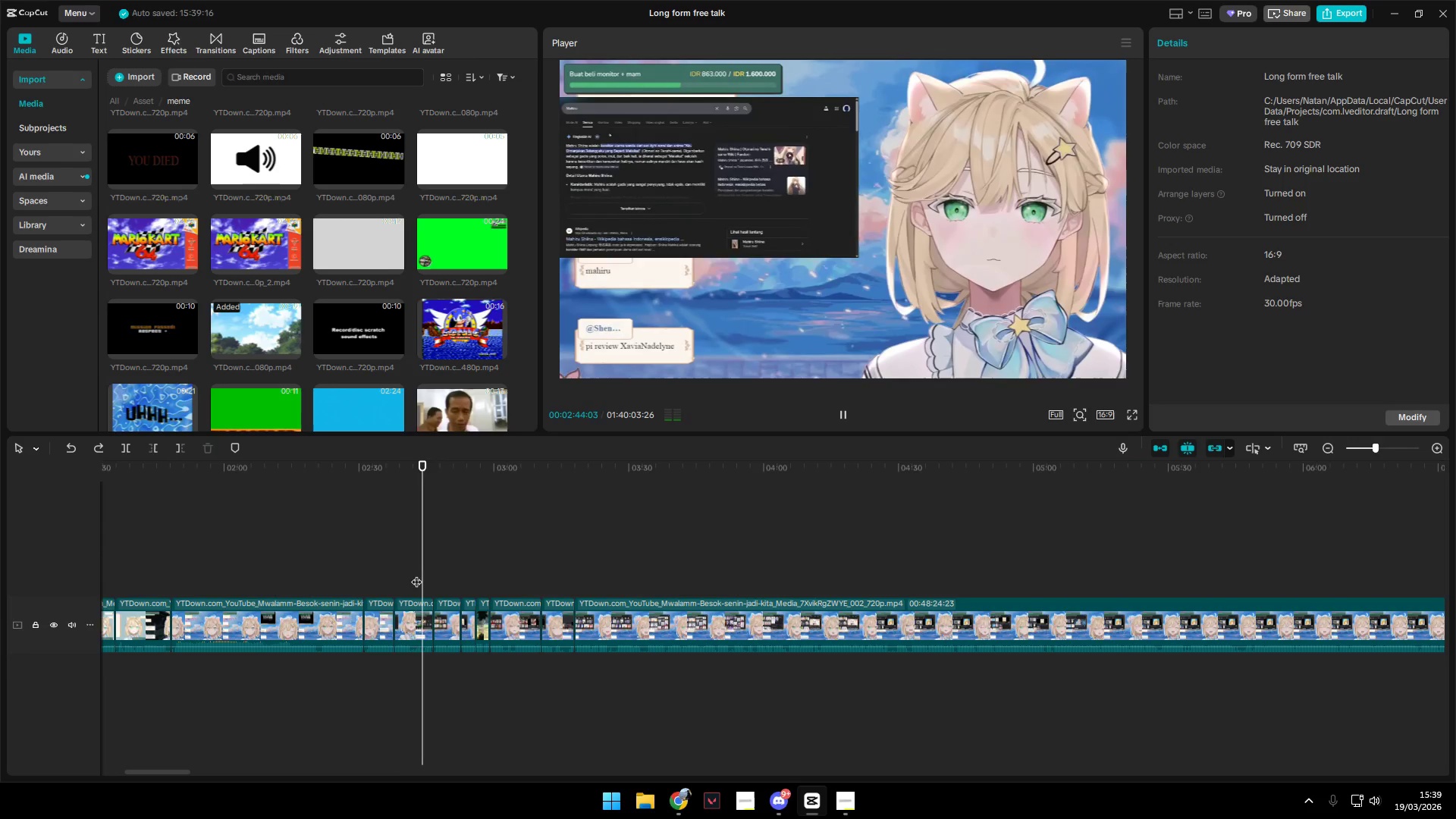 
key(W)
 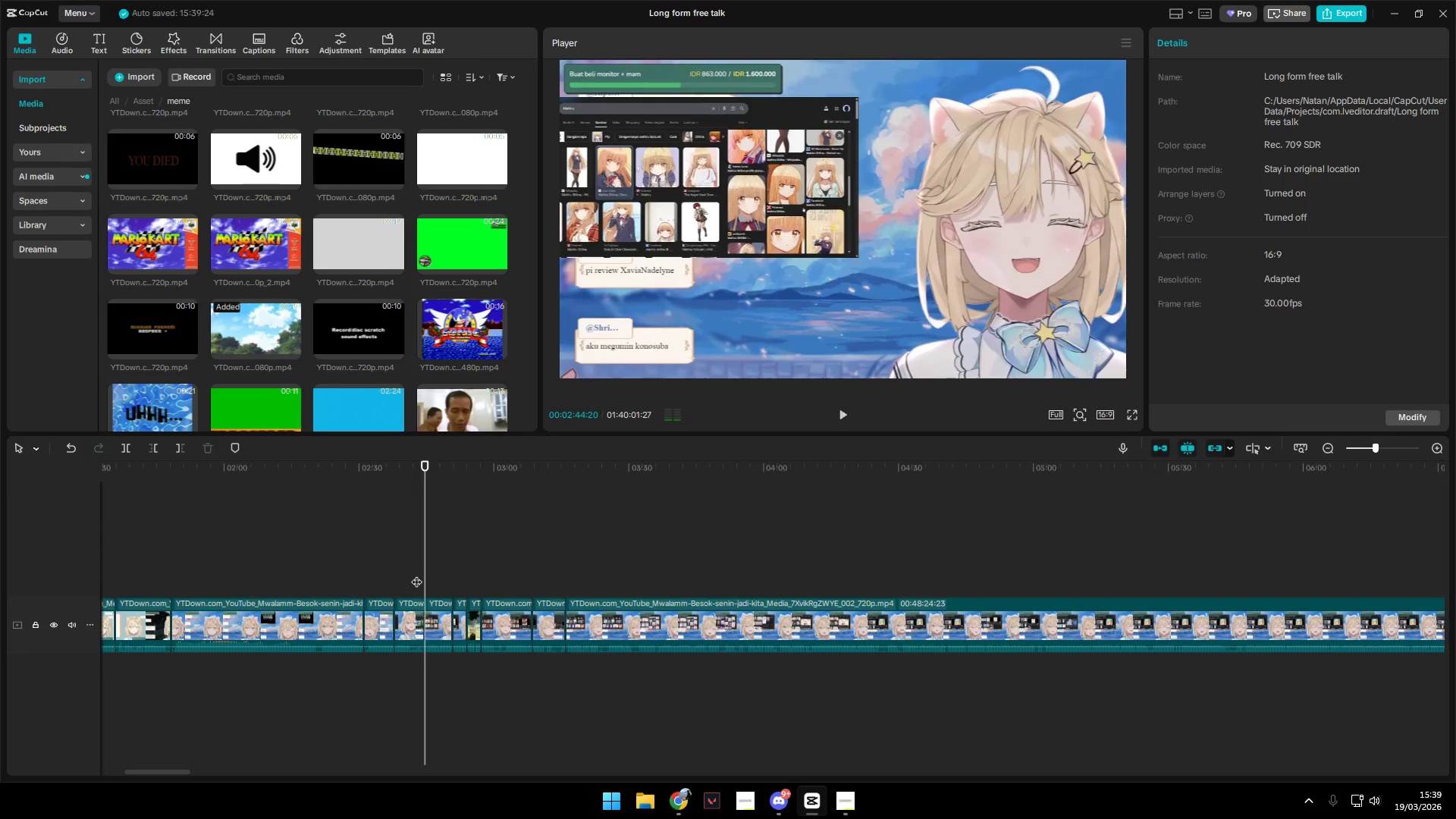 
key(Space)
 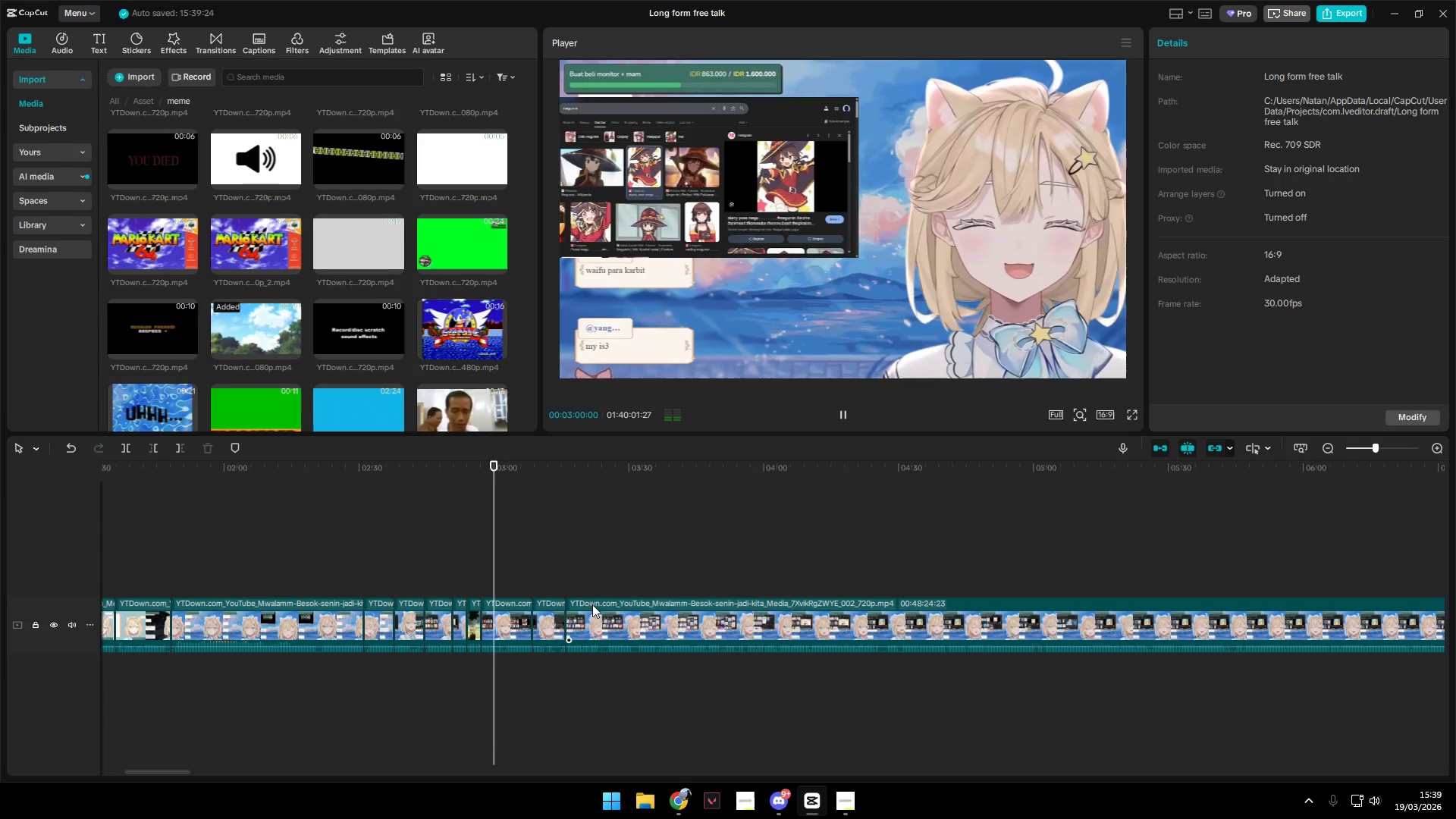 
wait(20.39)
 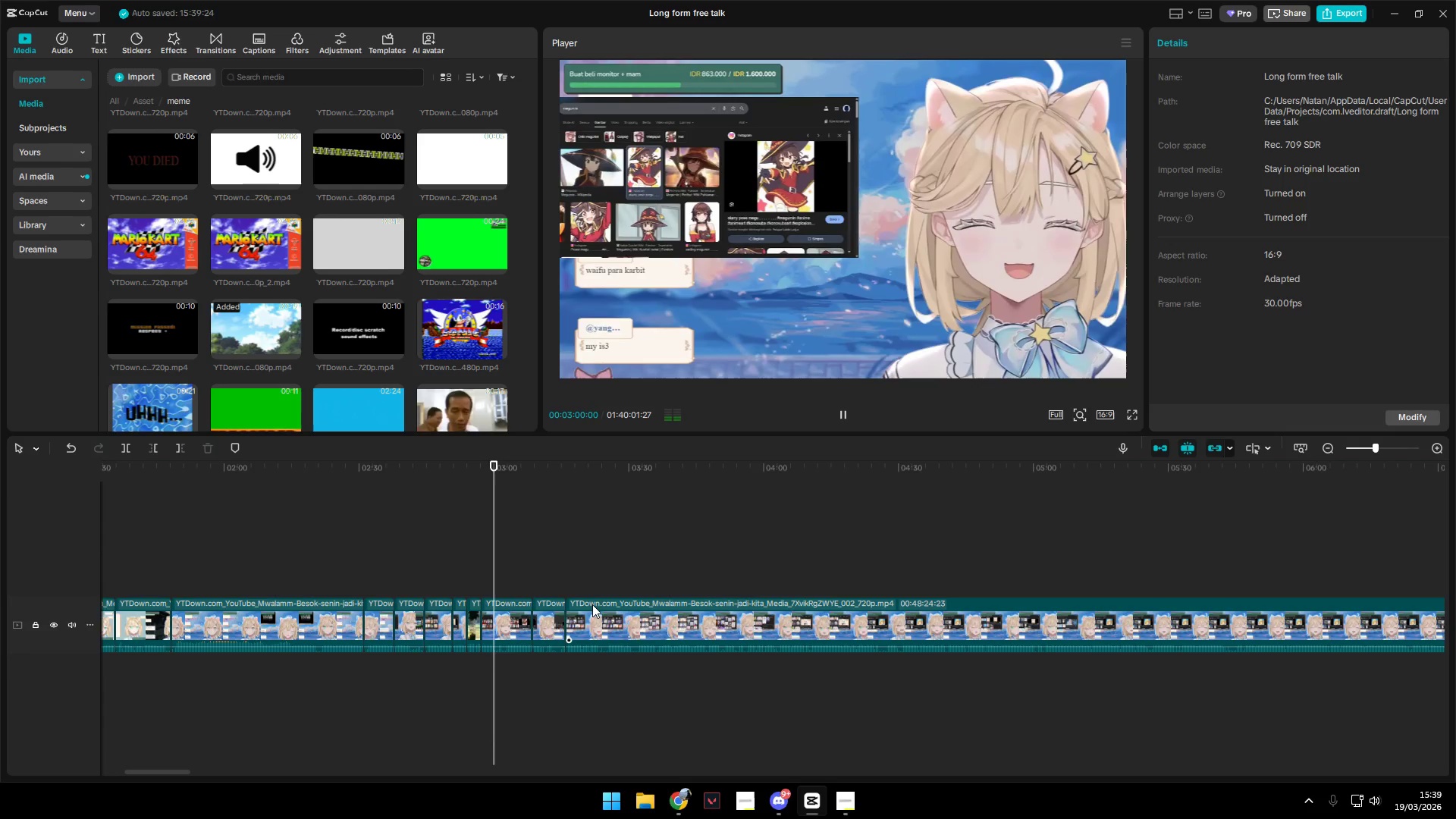 
key(Space)
 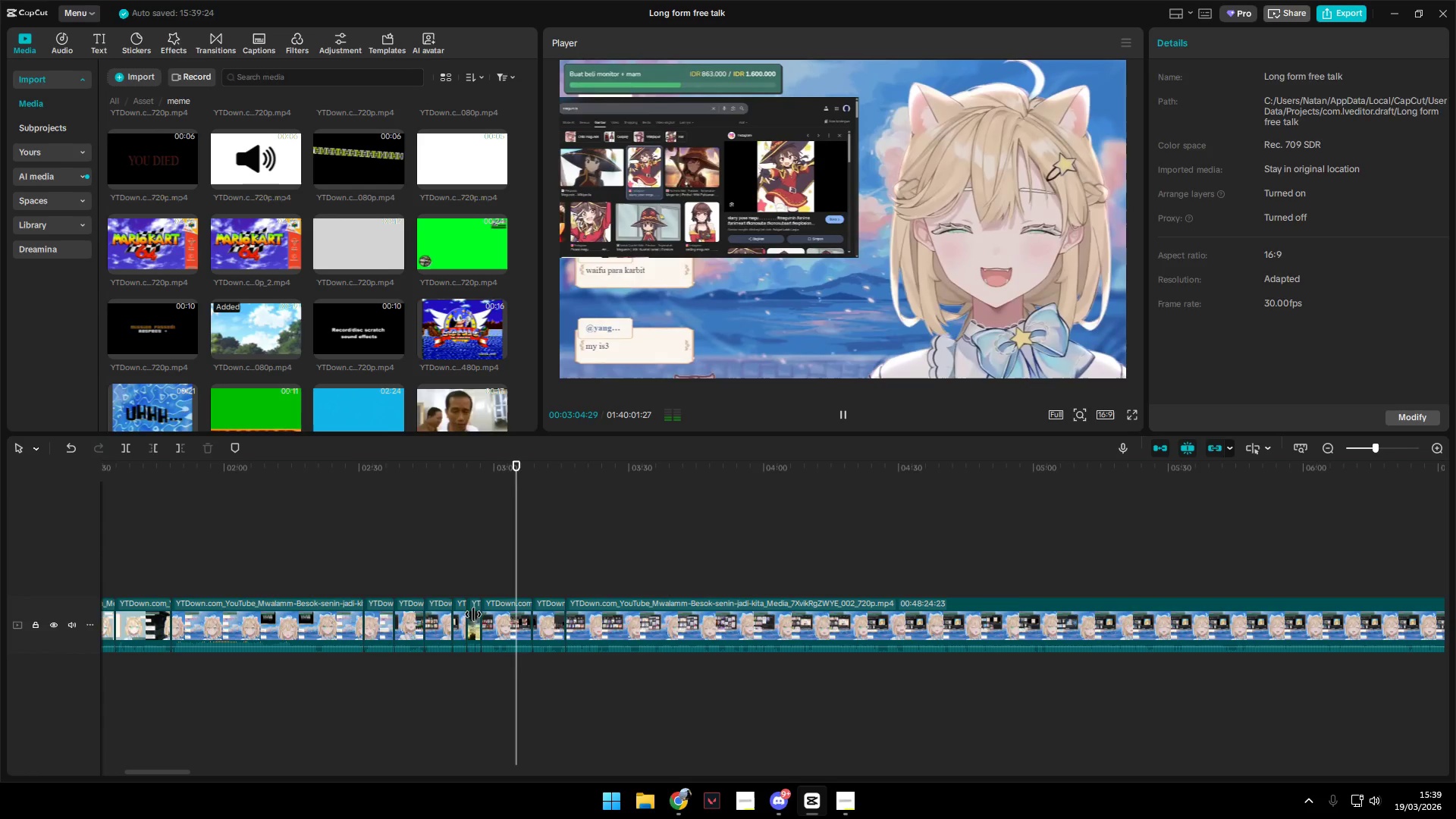 
left_click([473, 614])
 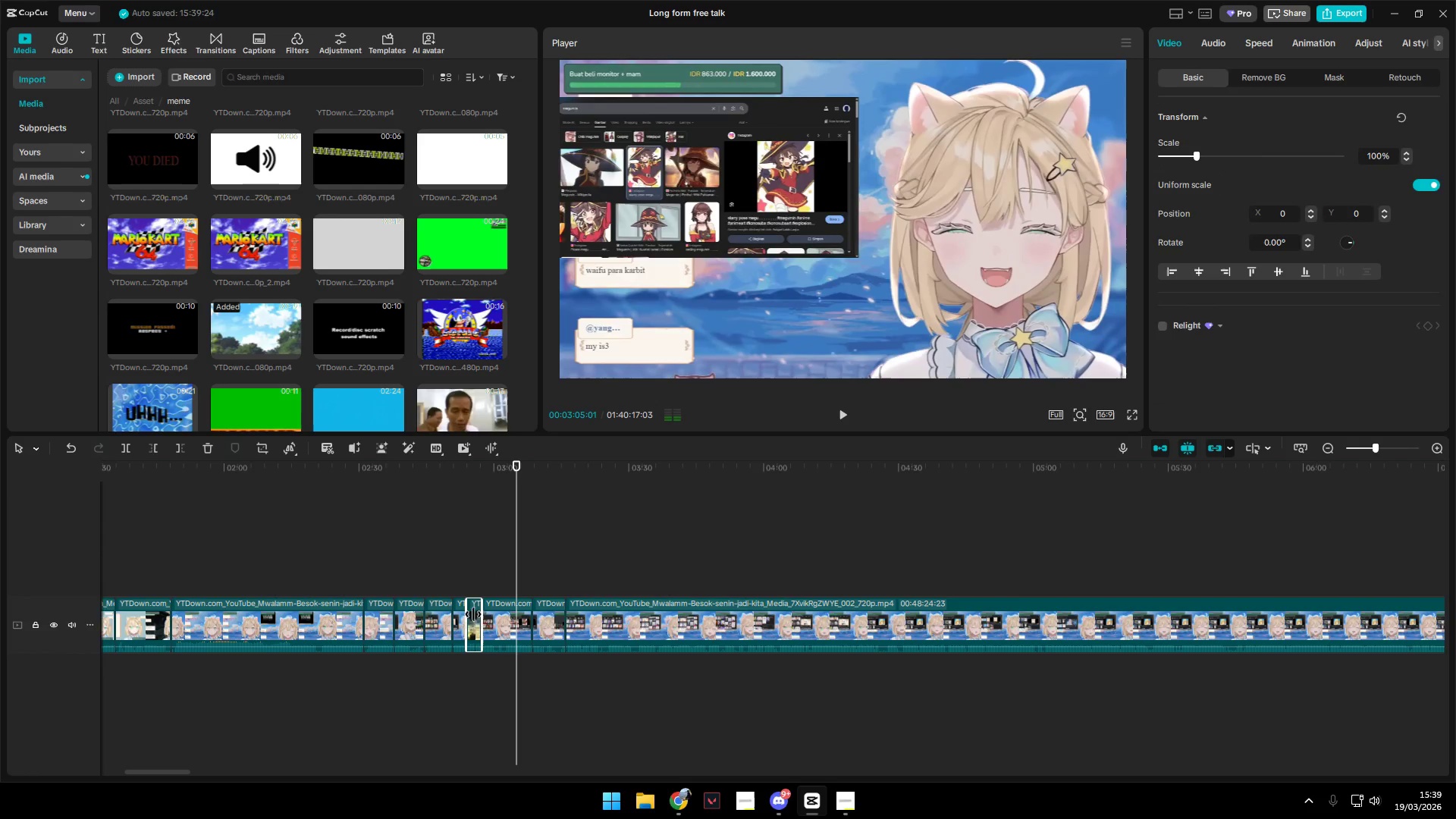 
hold_key(key=ControlLeft, duration=0.98)
scroll: coordinate [492, 629], scroll_direction: up, amount: 14.0
 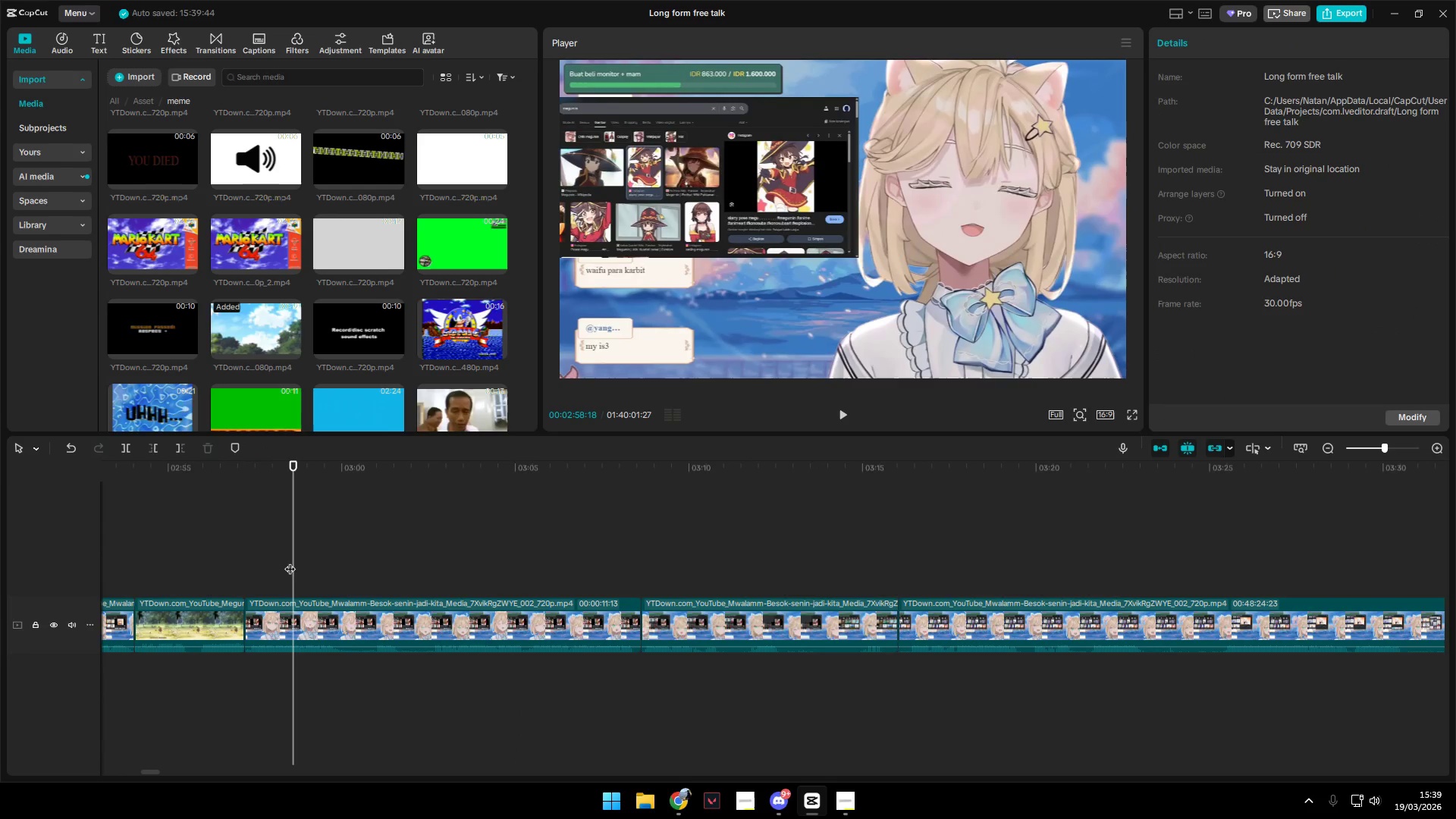 
left_click_drag(start_coordinate=[289, 561], to_coordinate=[46, 574])
 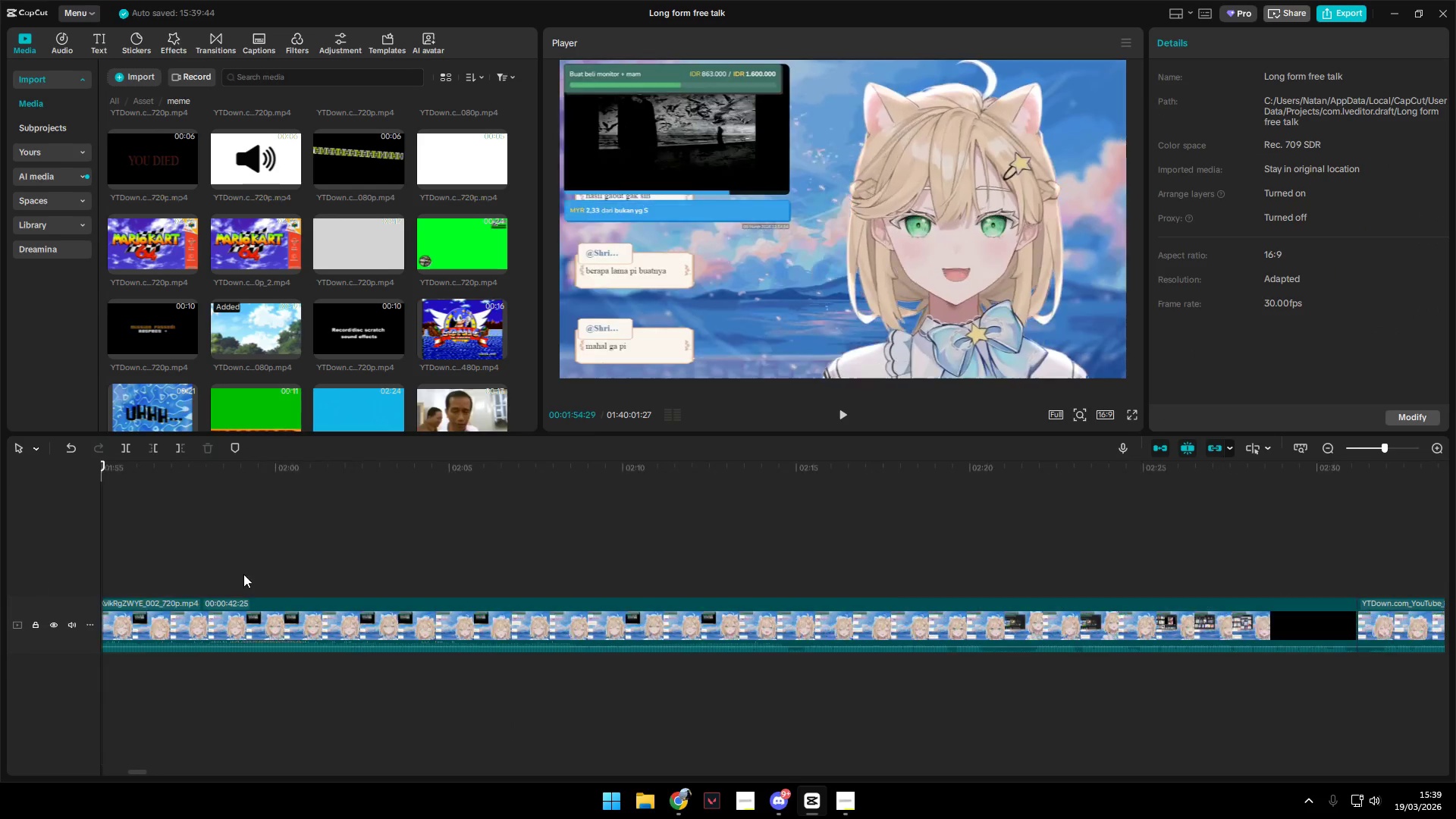 
left_click_drag(start_coordinate=[259, 575], to_coordinate=[1455, 651])
 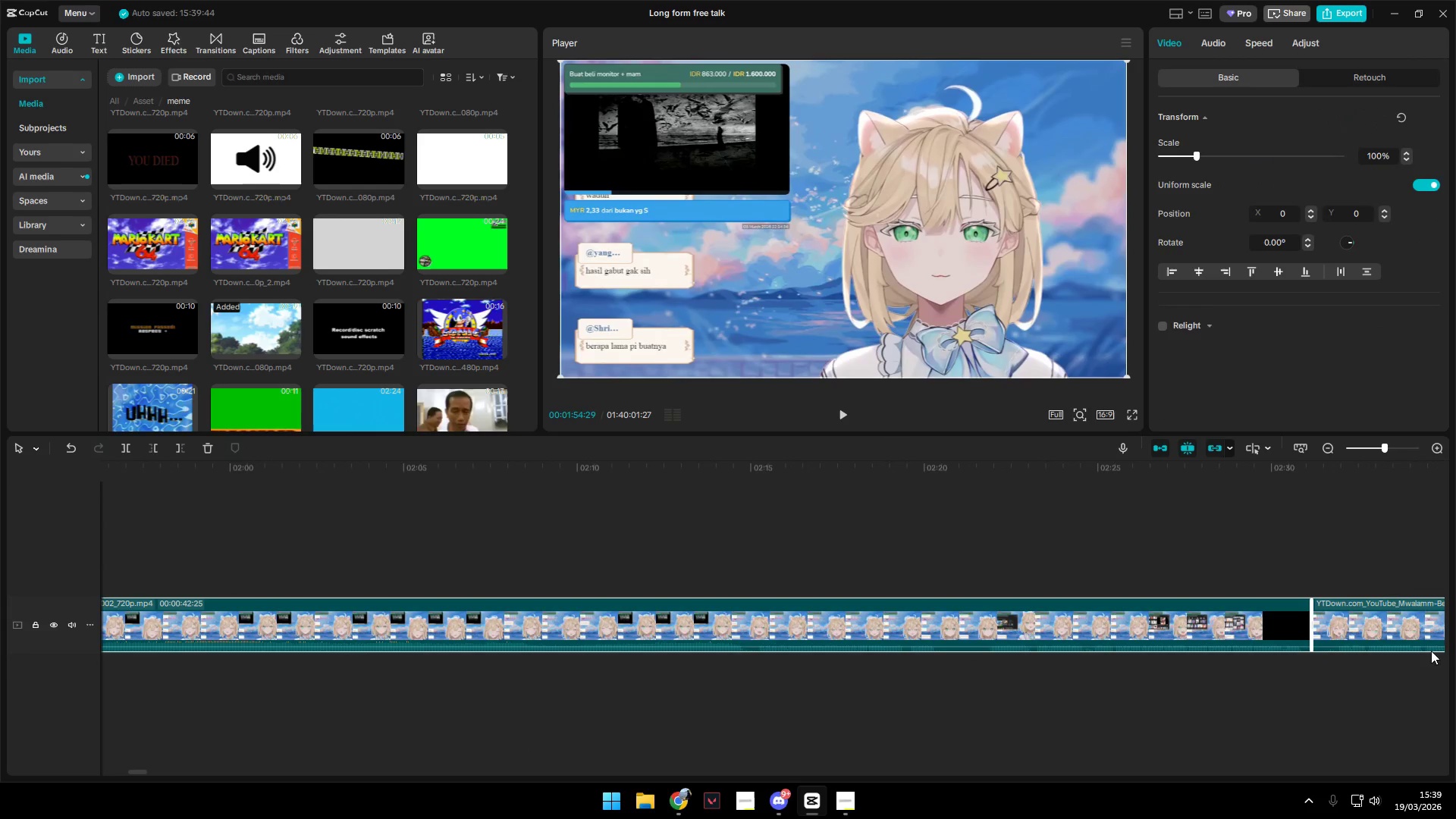 
hold_key(key=ControlLeft, duration=0.86)
scroll: coordinate [1011, 680], scroll_direction: down, amount: 9.0
 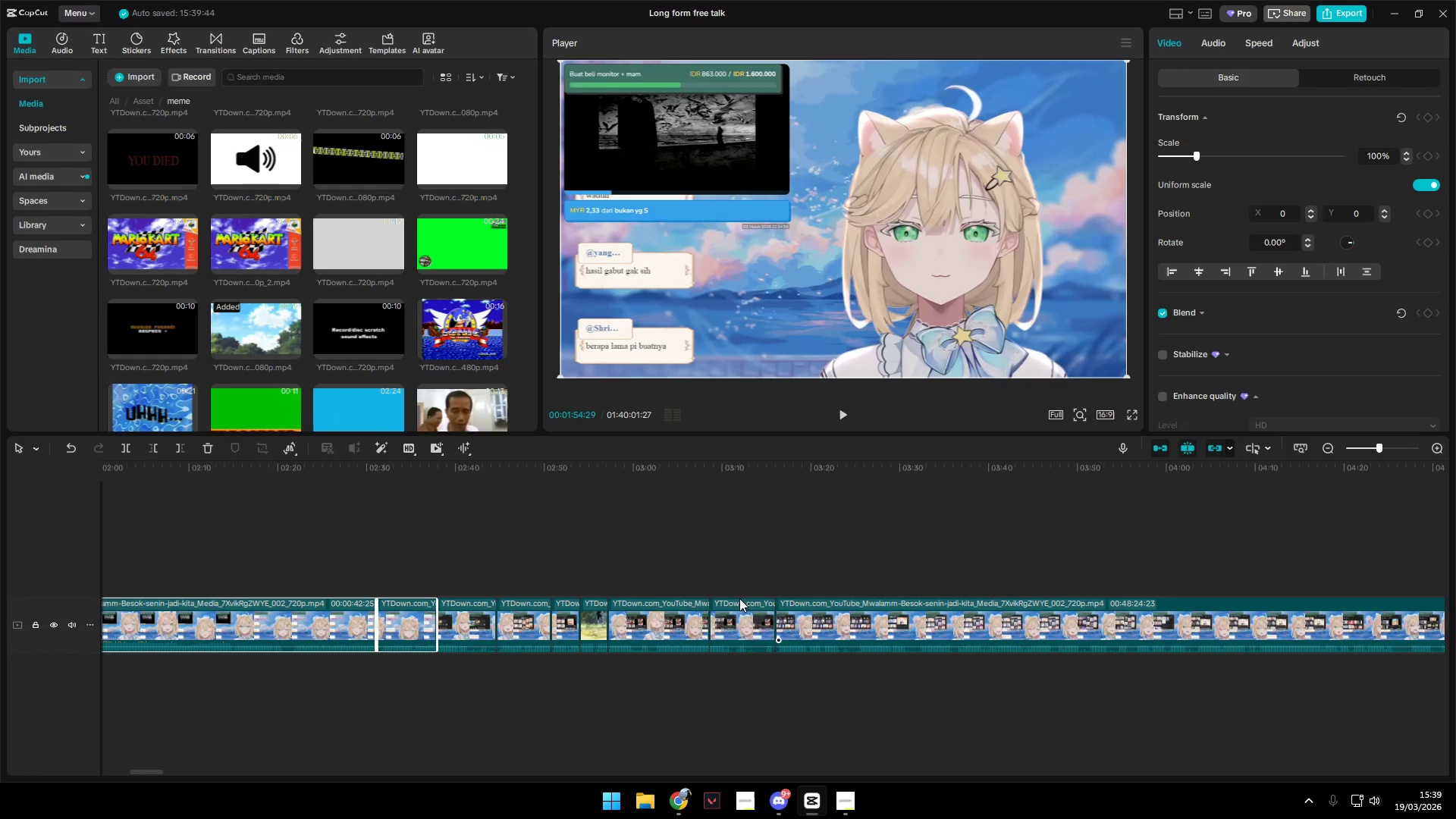 
left_click_drag(start_coordinate=[444, 549], to_coordinate=[460, 550])
 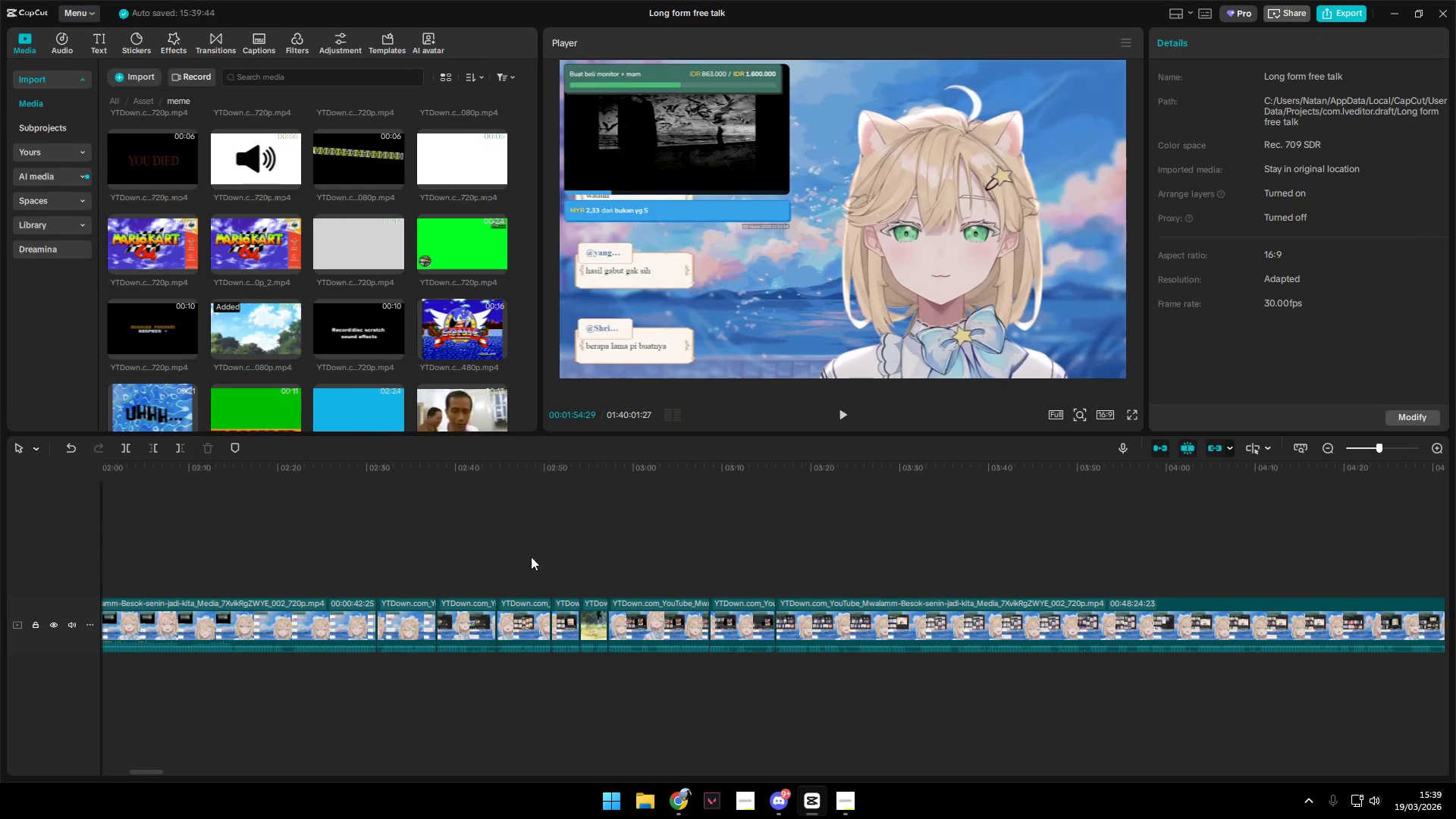 
double_click([543, 555])
 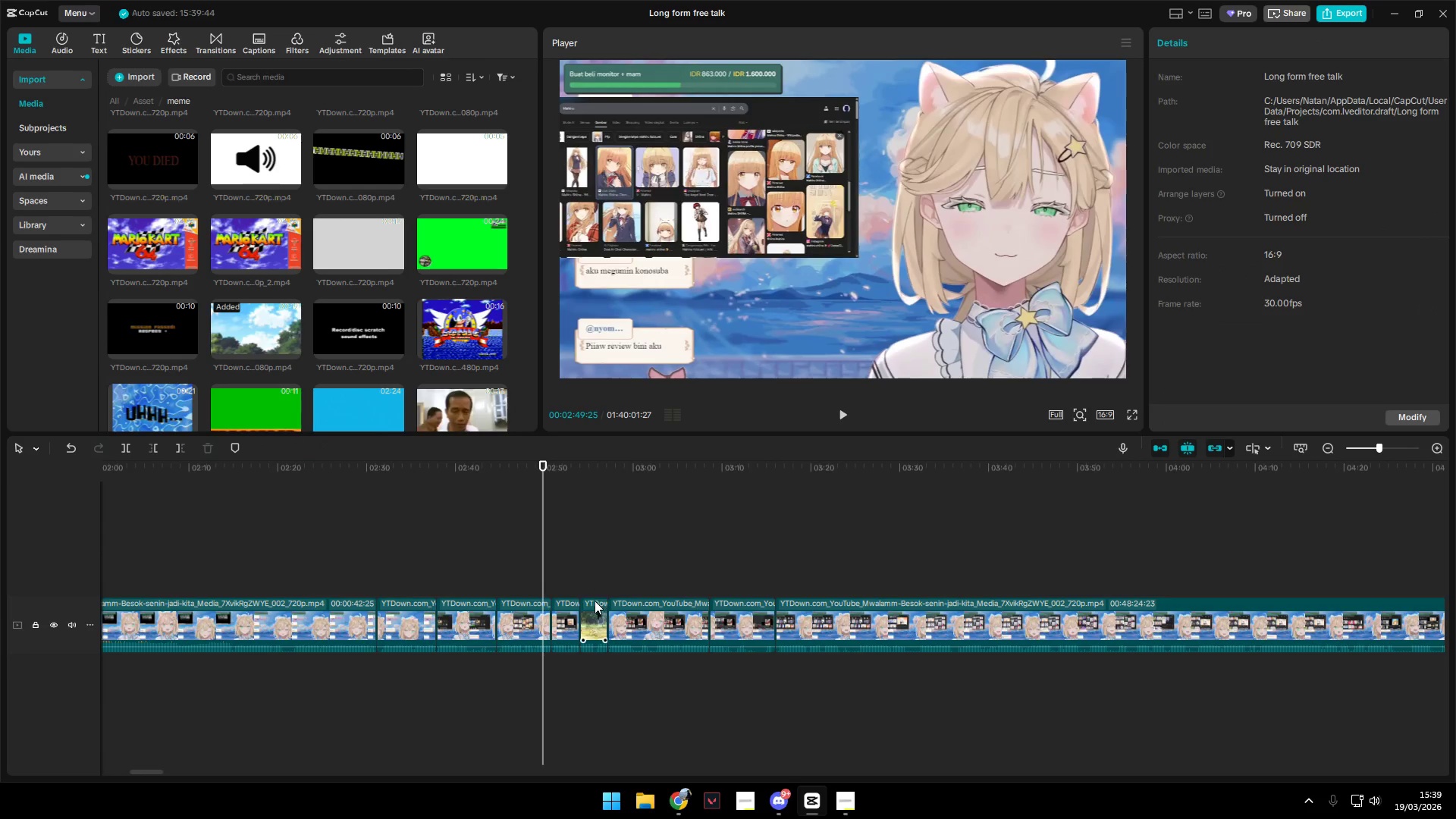 
triple_click([594, 601])
 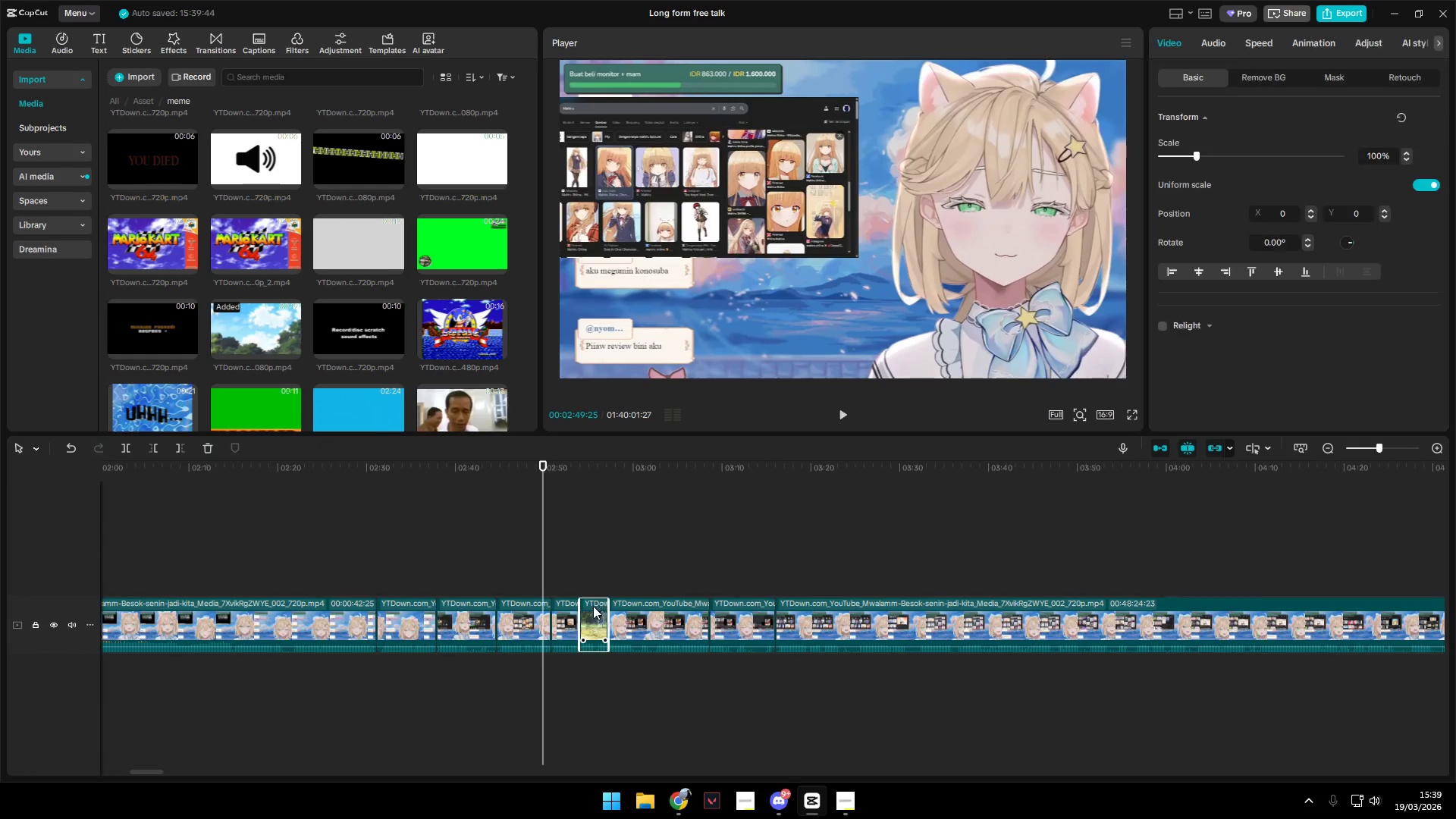 
key(Control+C)
 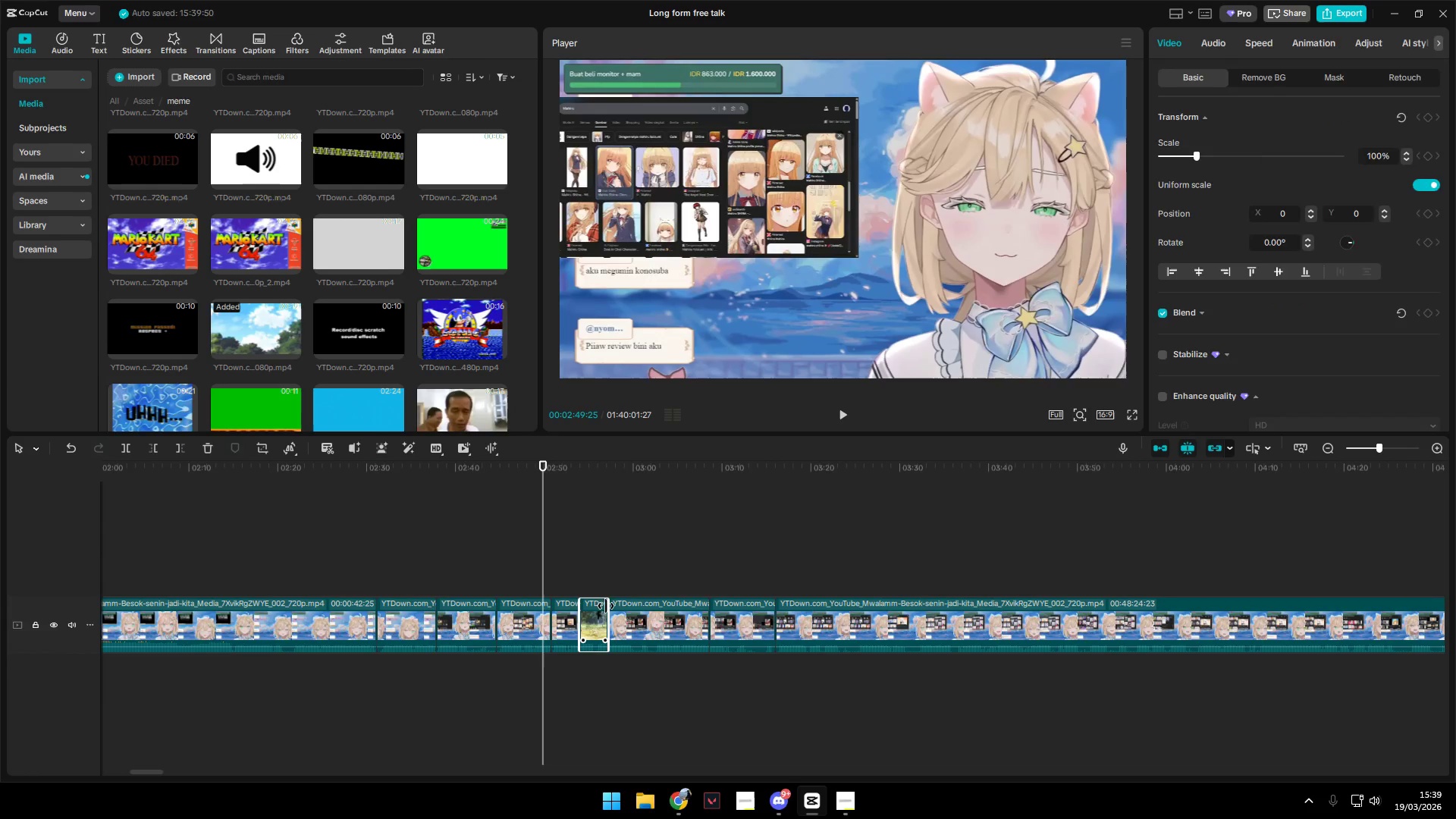 
key(Control+V)
 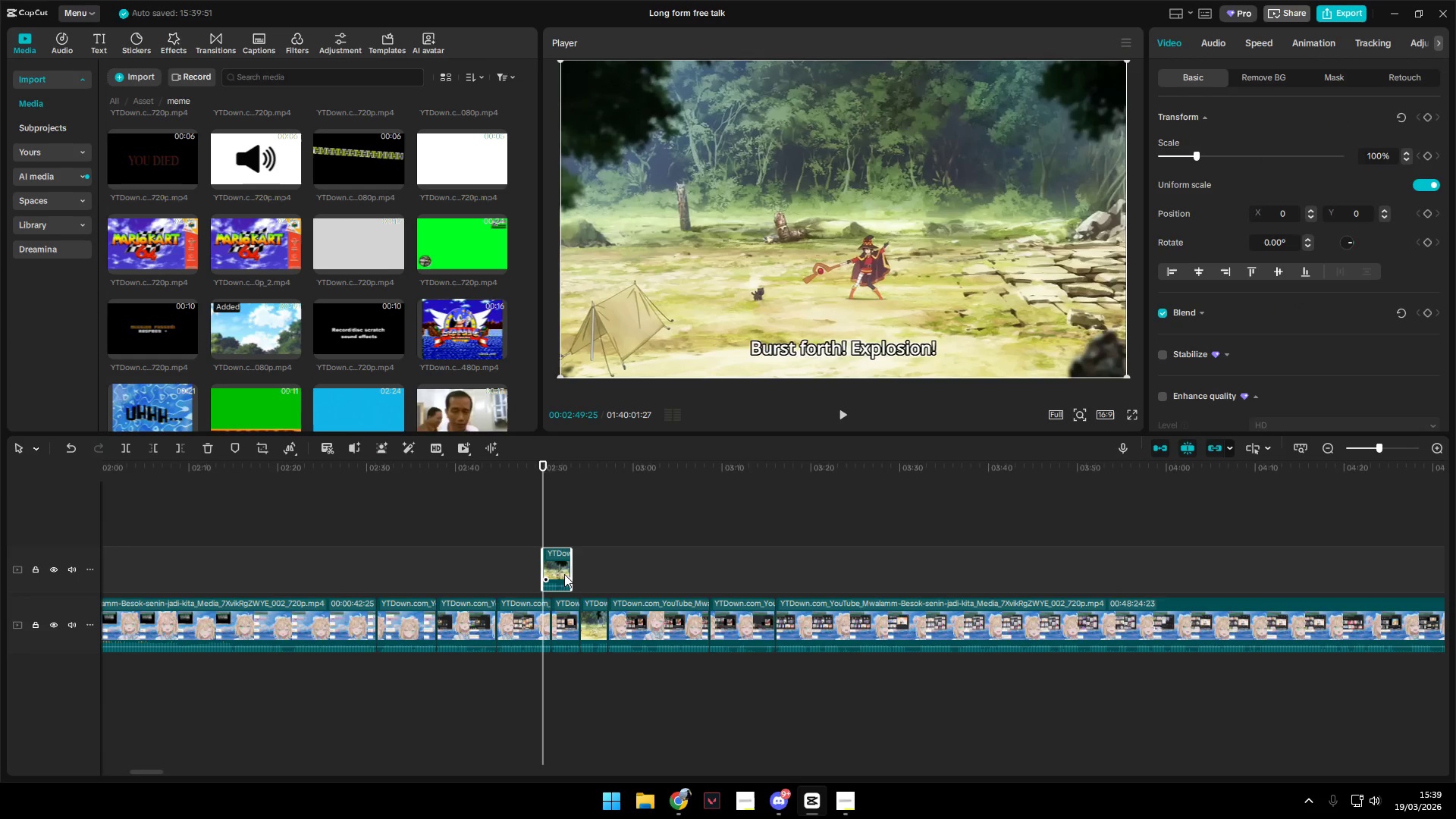 
left_click_drag(start_coordinate=[556, 566], to_coordinate=[617, 620])
 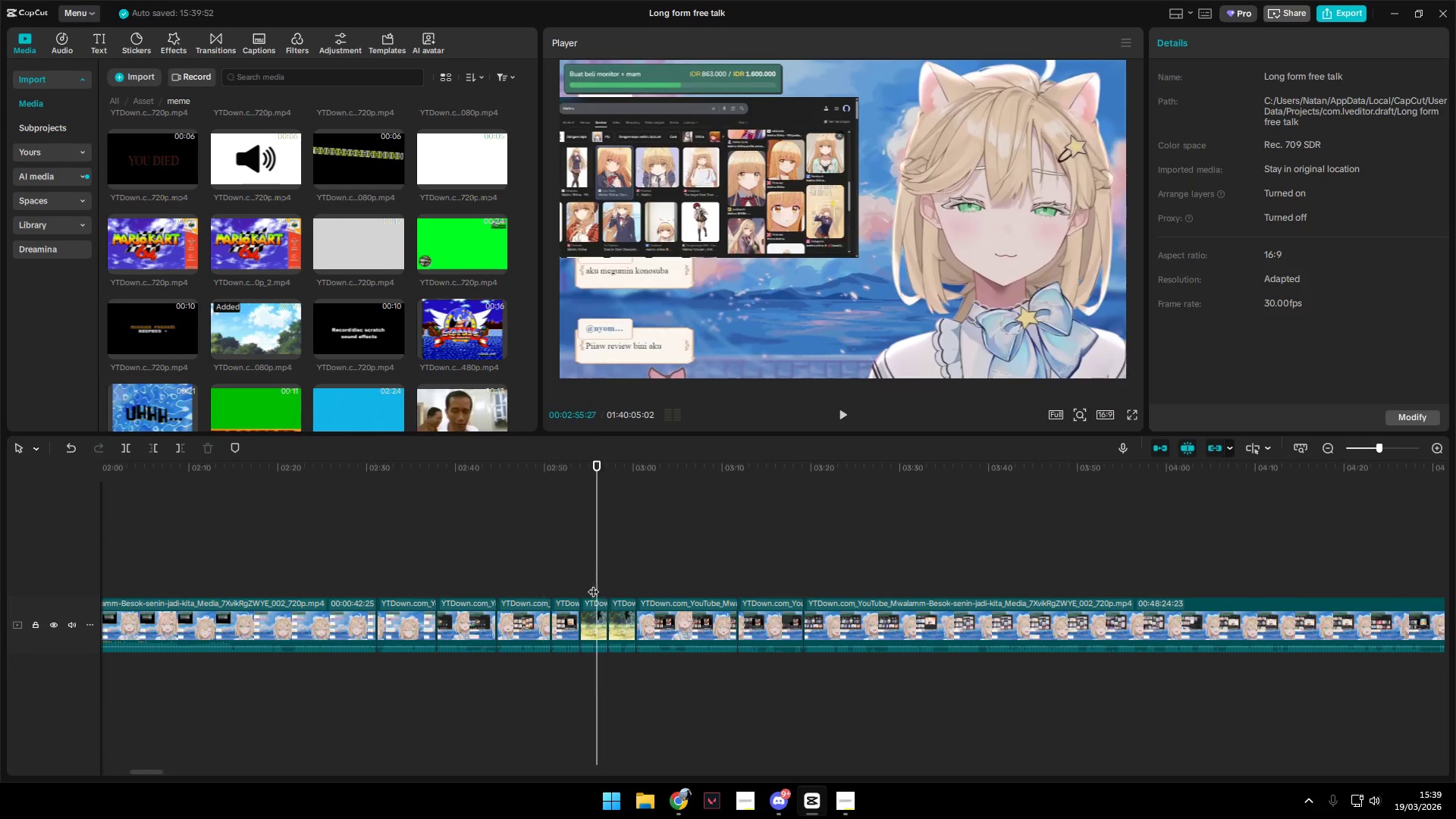 
double_click([562, 599])
 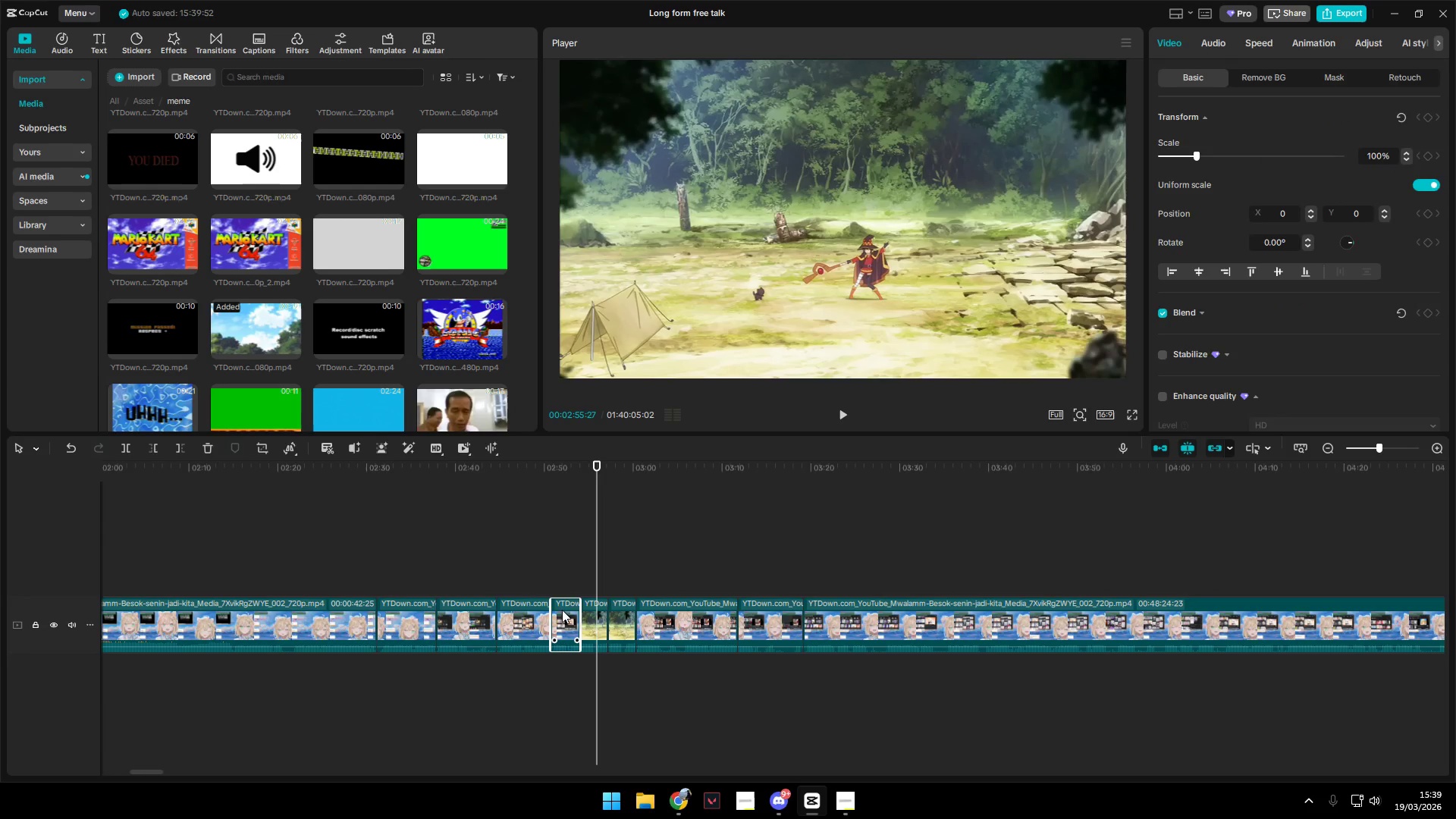 
left_click([553, 570])
 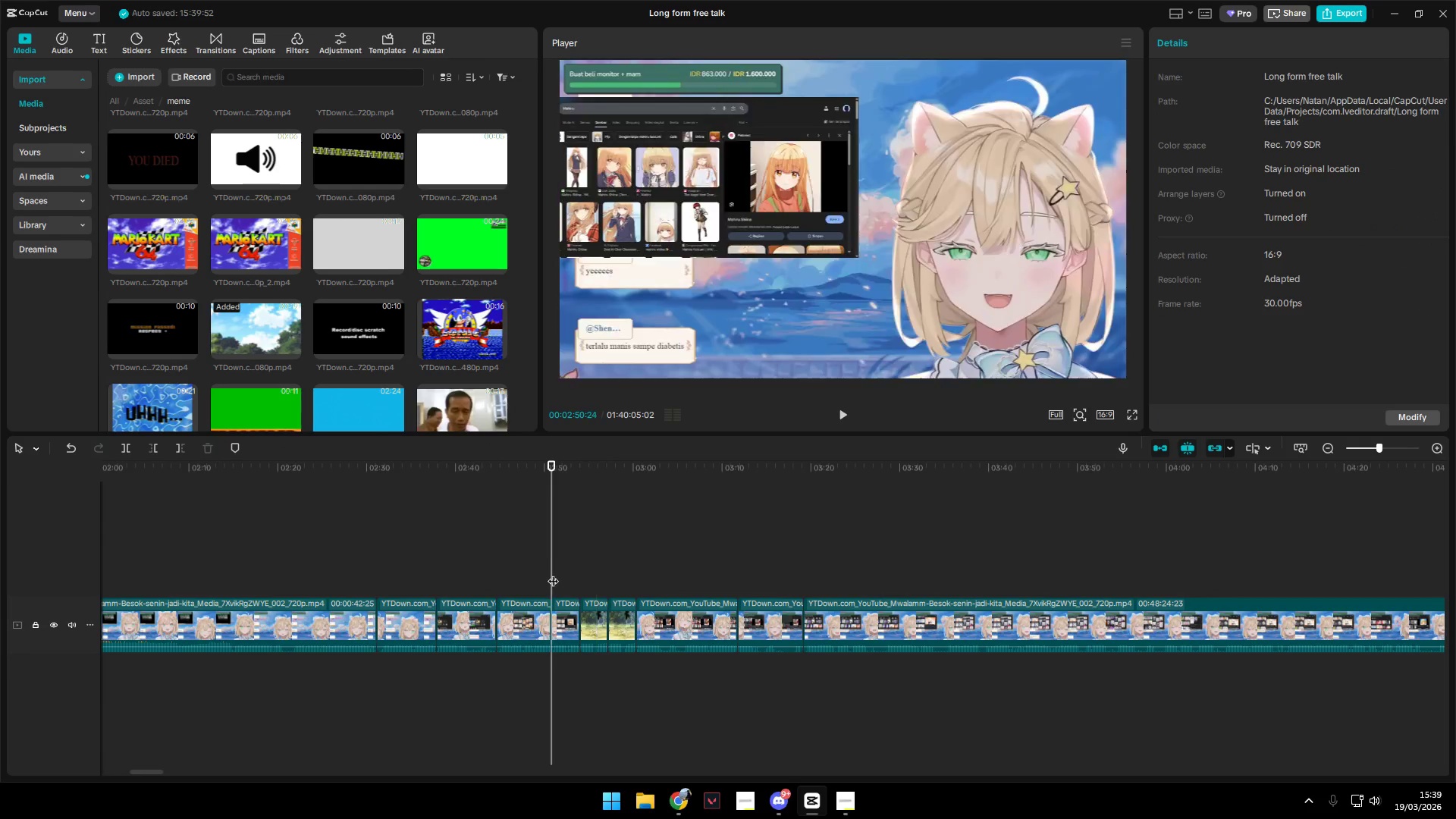 
key(Space)
 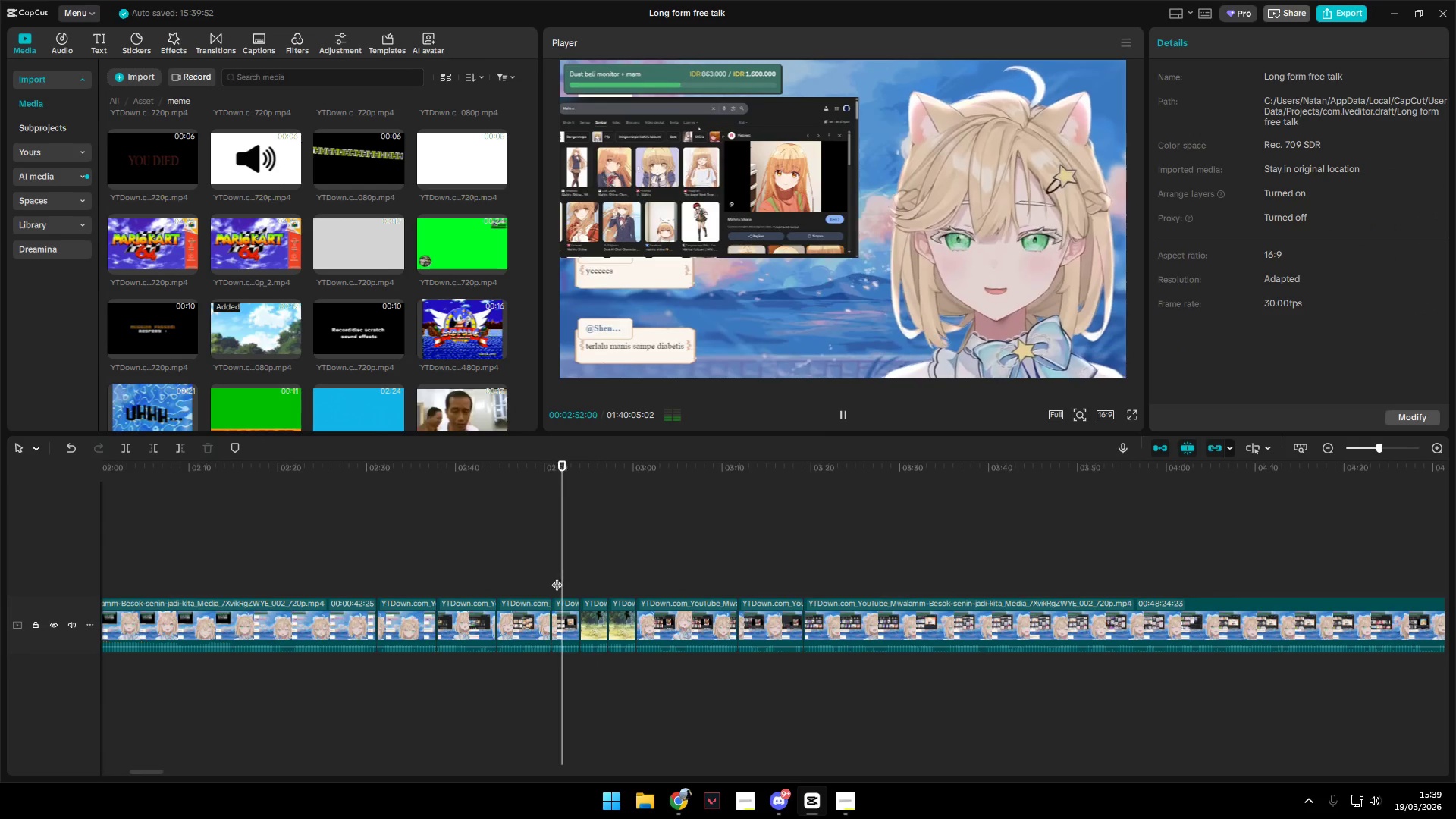 
key(Space)
 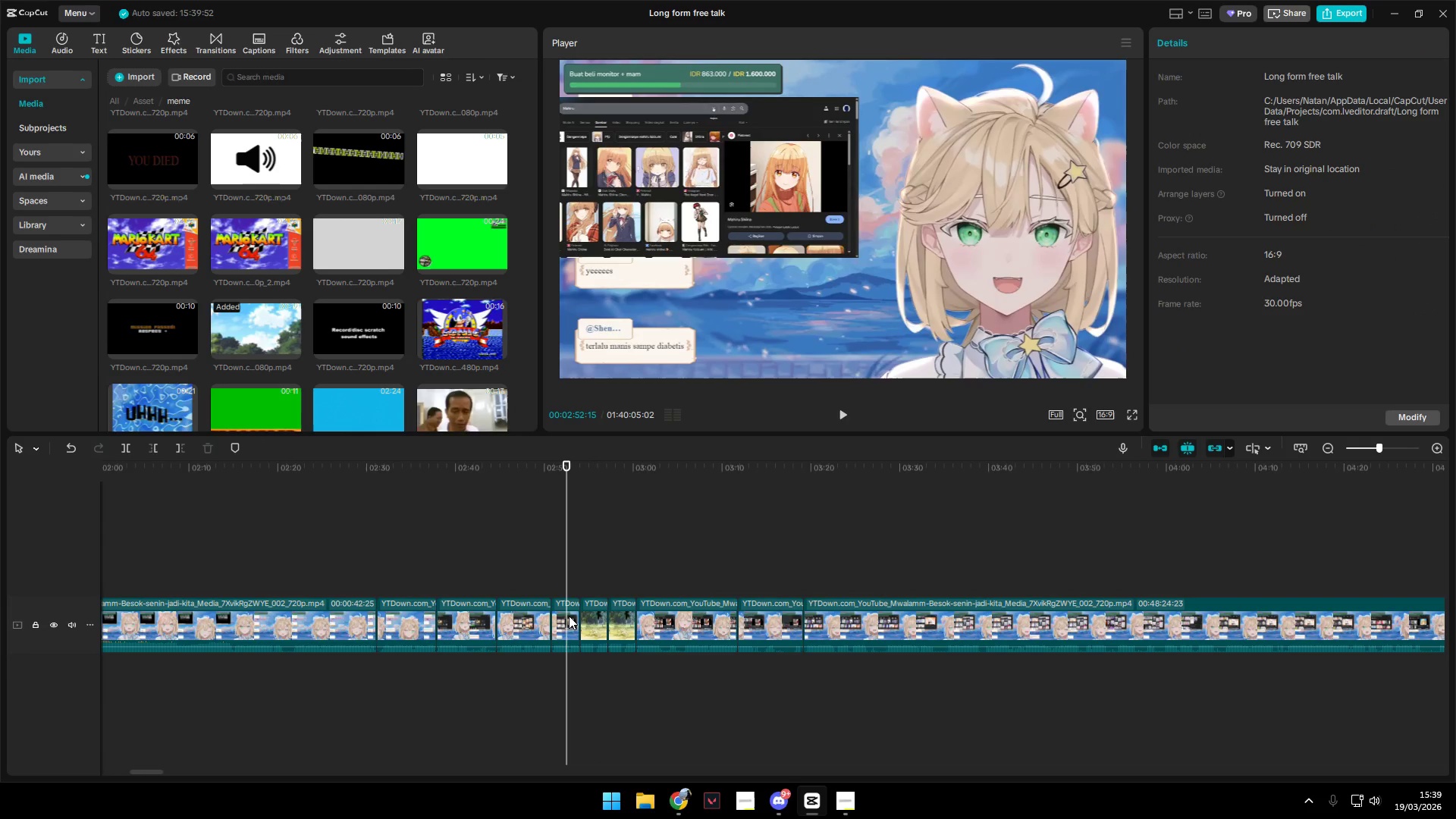 
key(Space)
 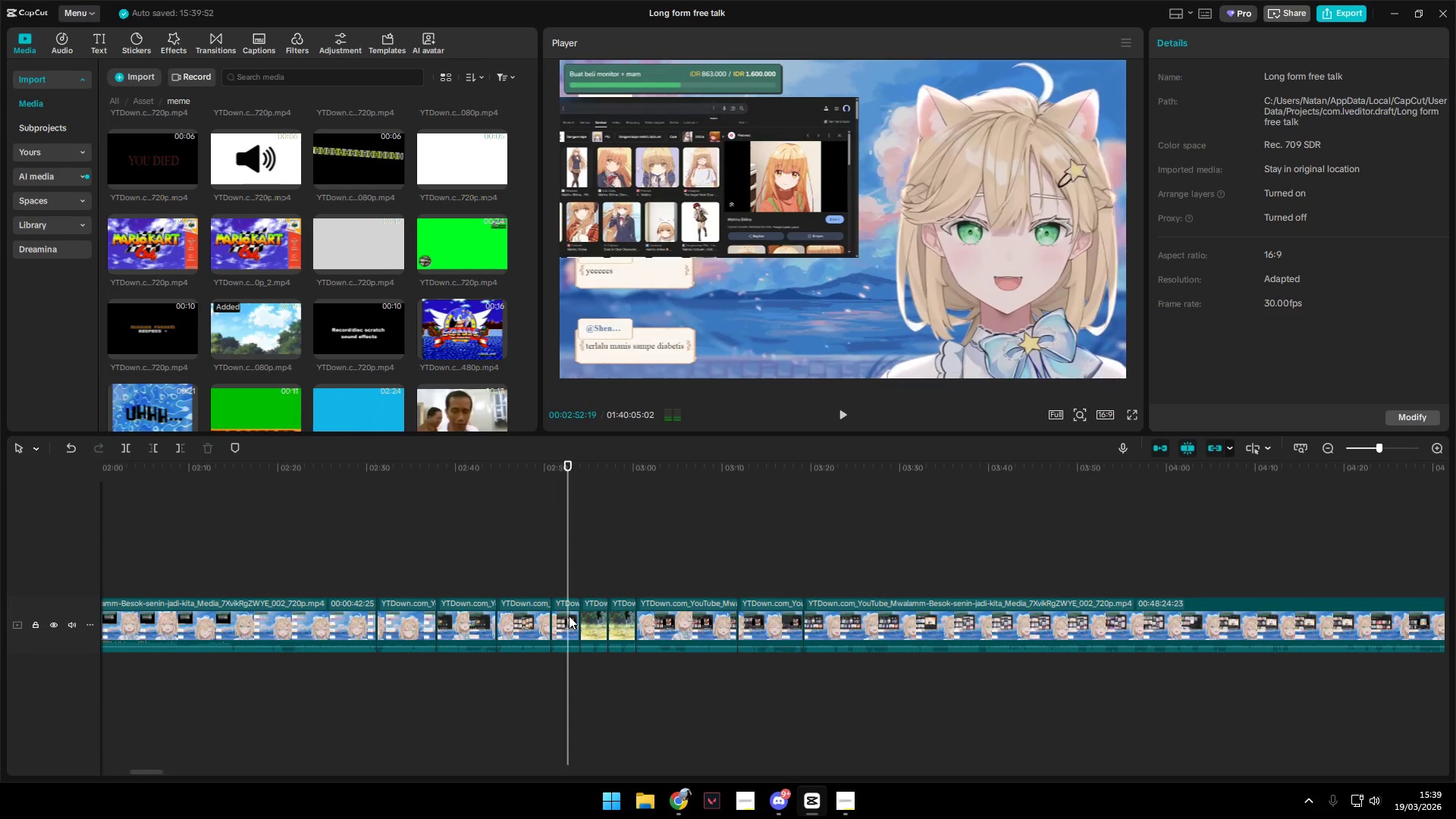 
key(Space)
 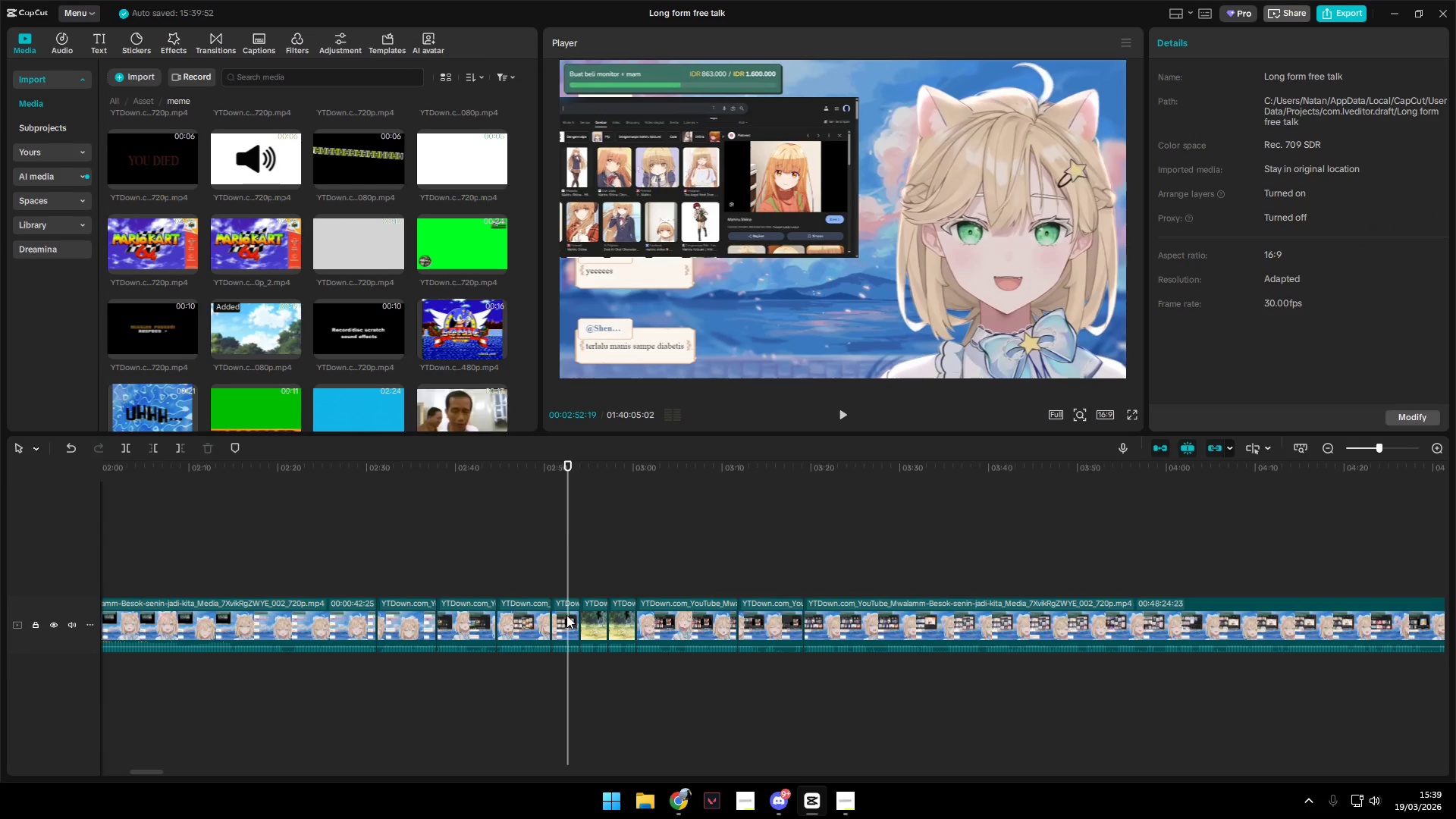 
hold_key(key=ControlLeft, duration=0.91)
 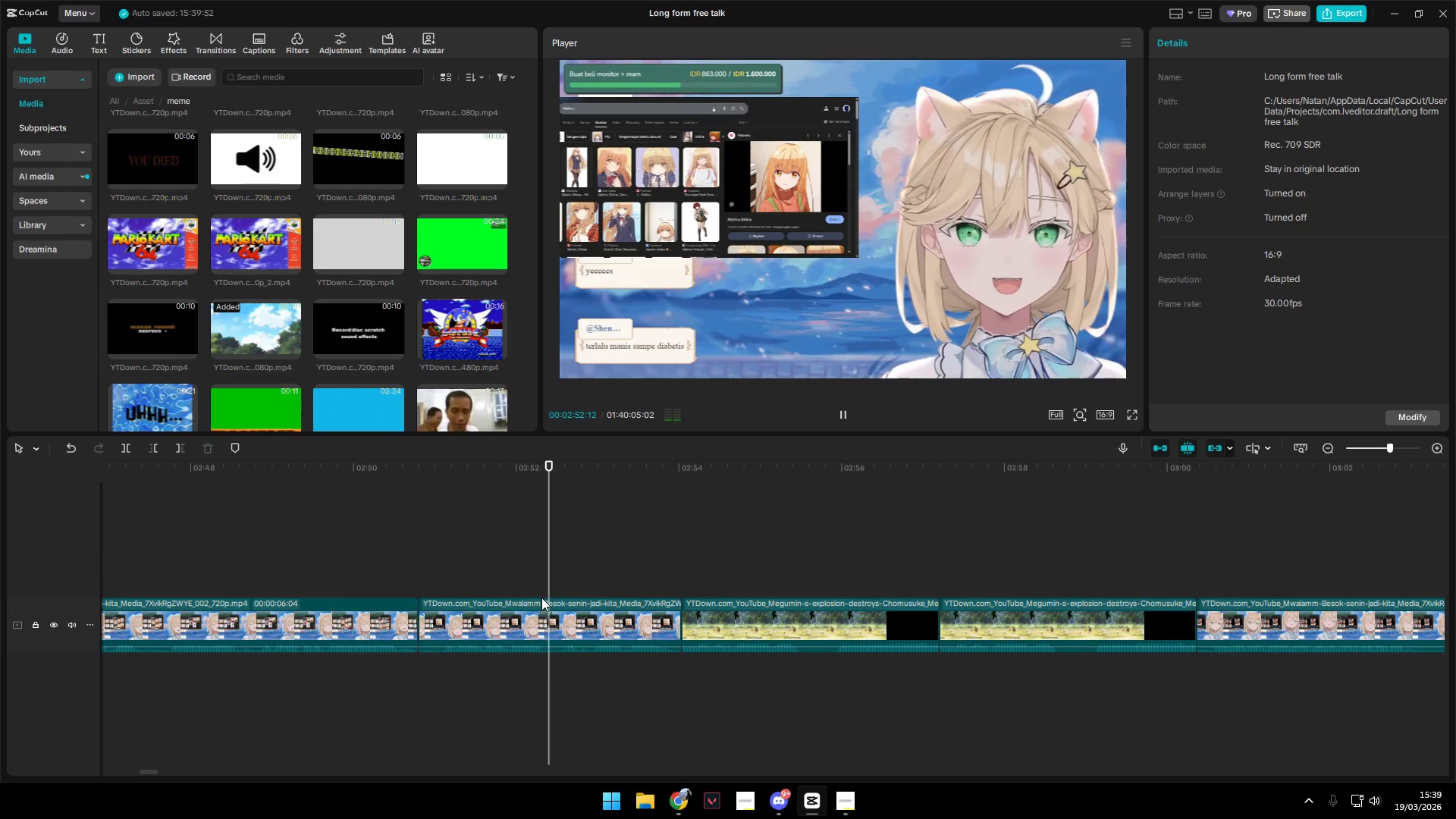 
left_click([541, 598])
 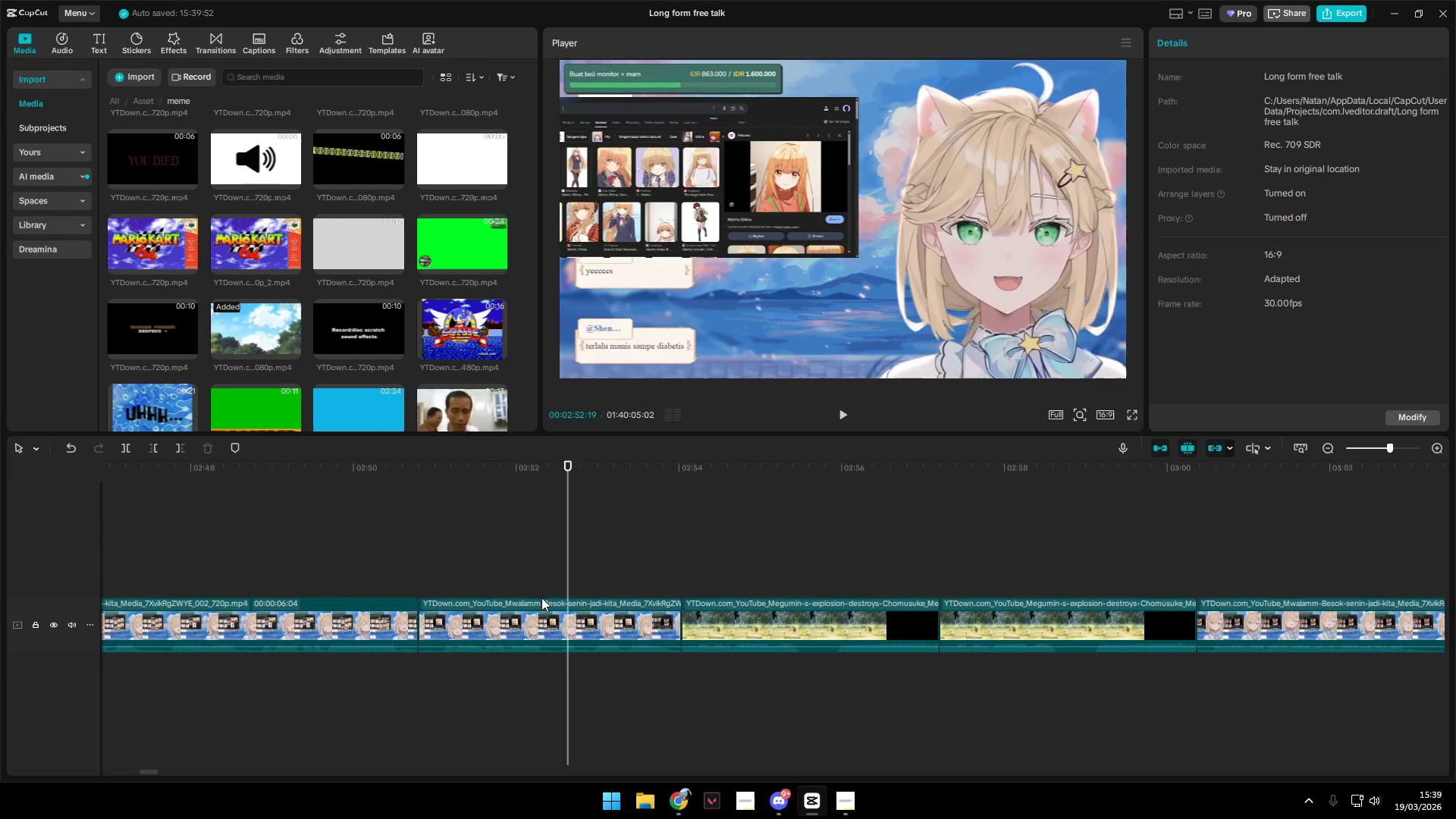 
scroll: coordinate [570, 617], scroll_direction: up, amount: 17.0
 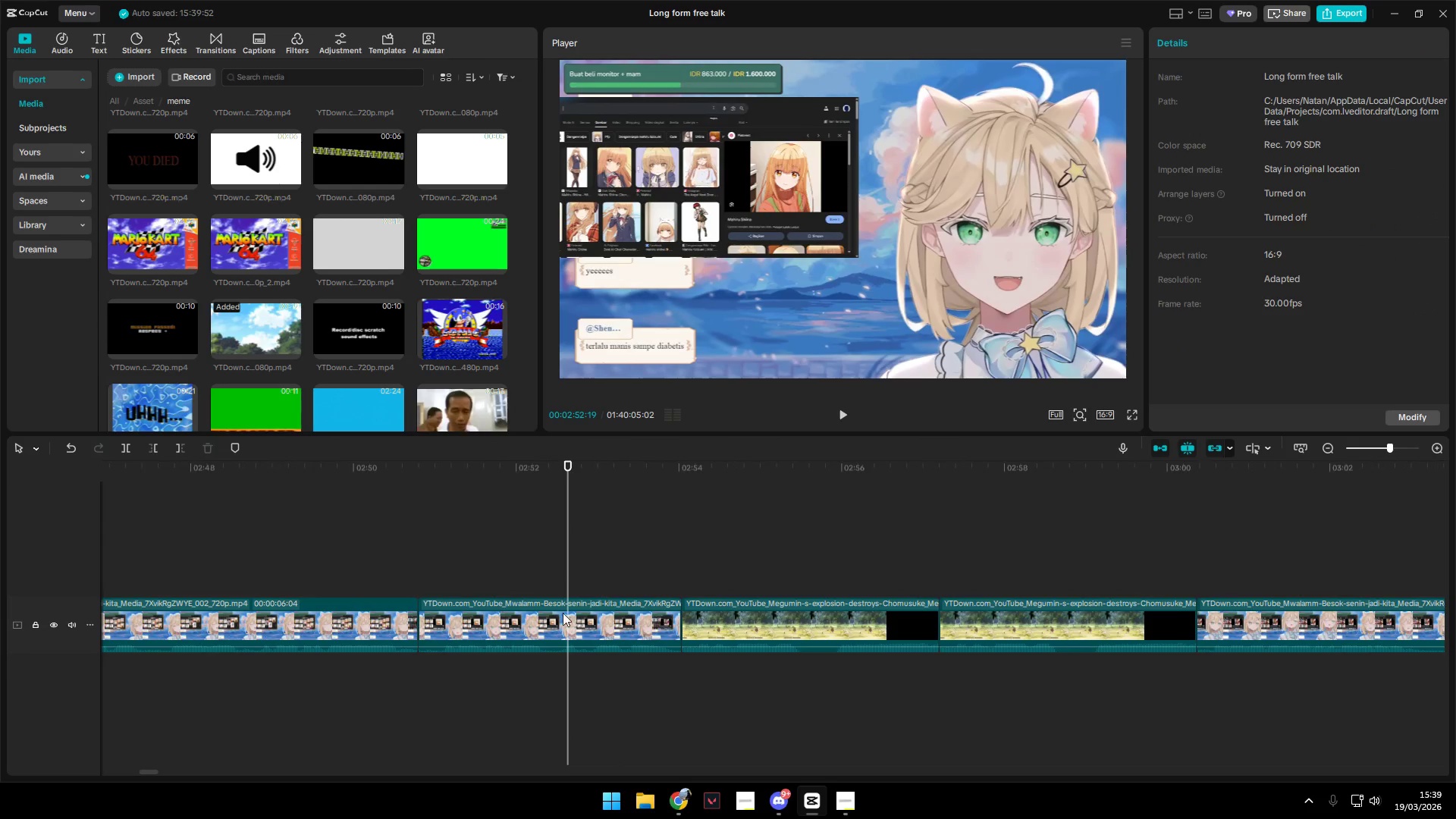 
key(Space)
 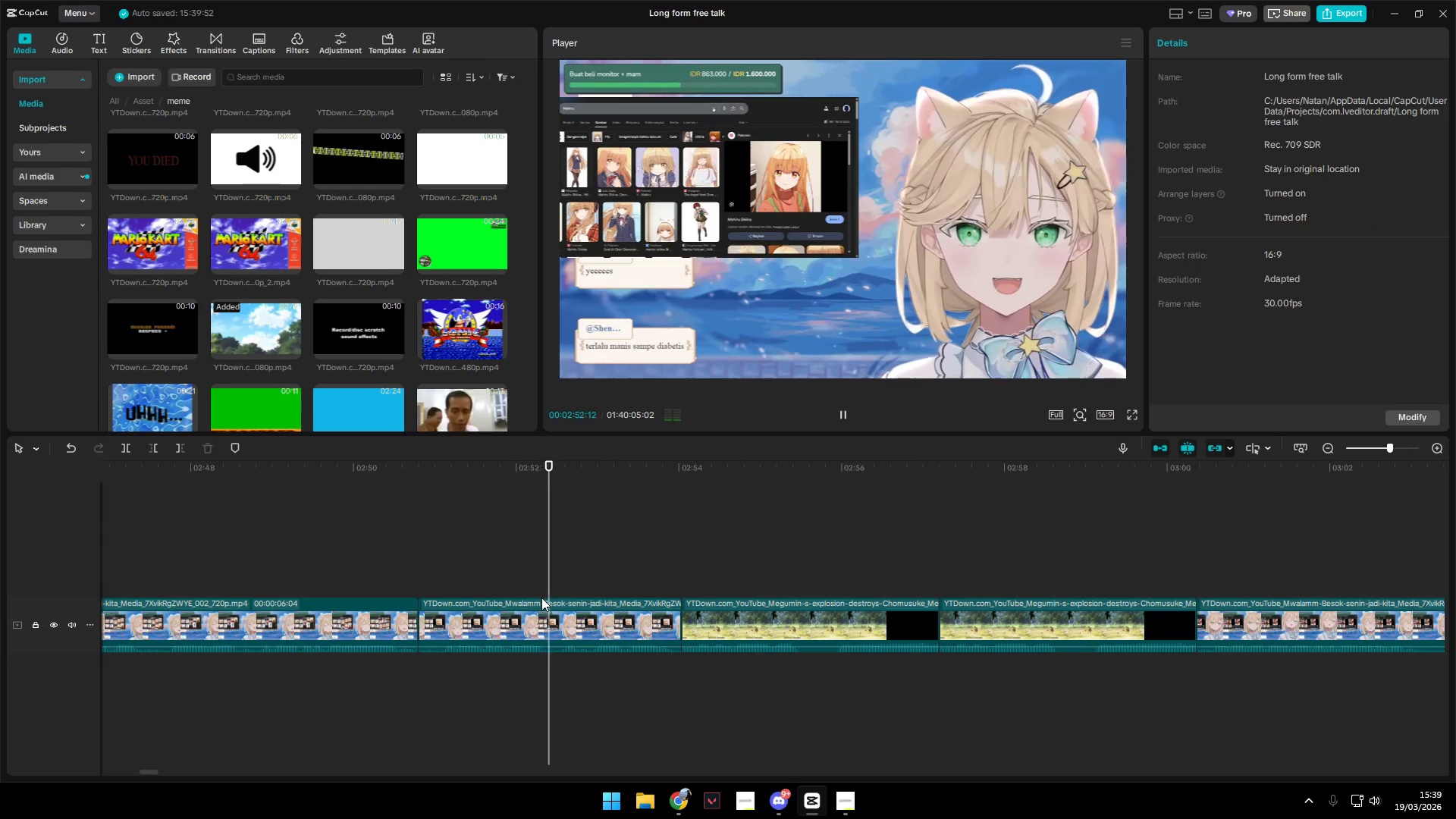 
key(Space)
 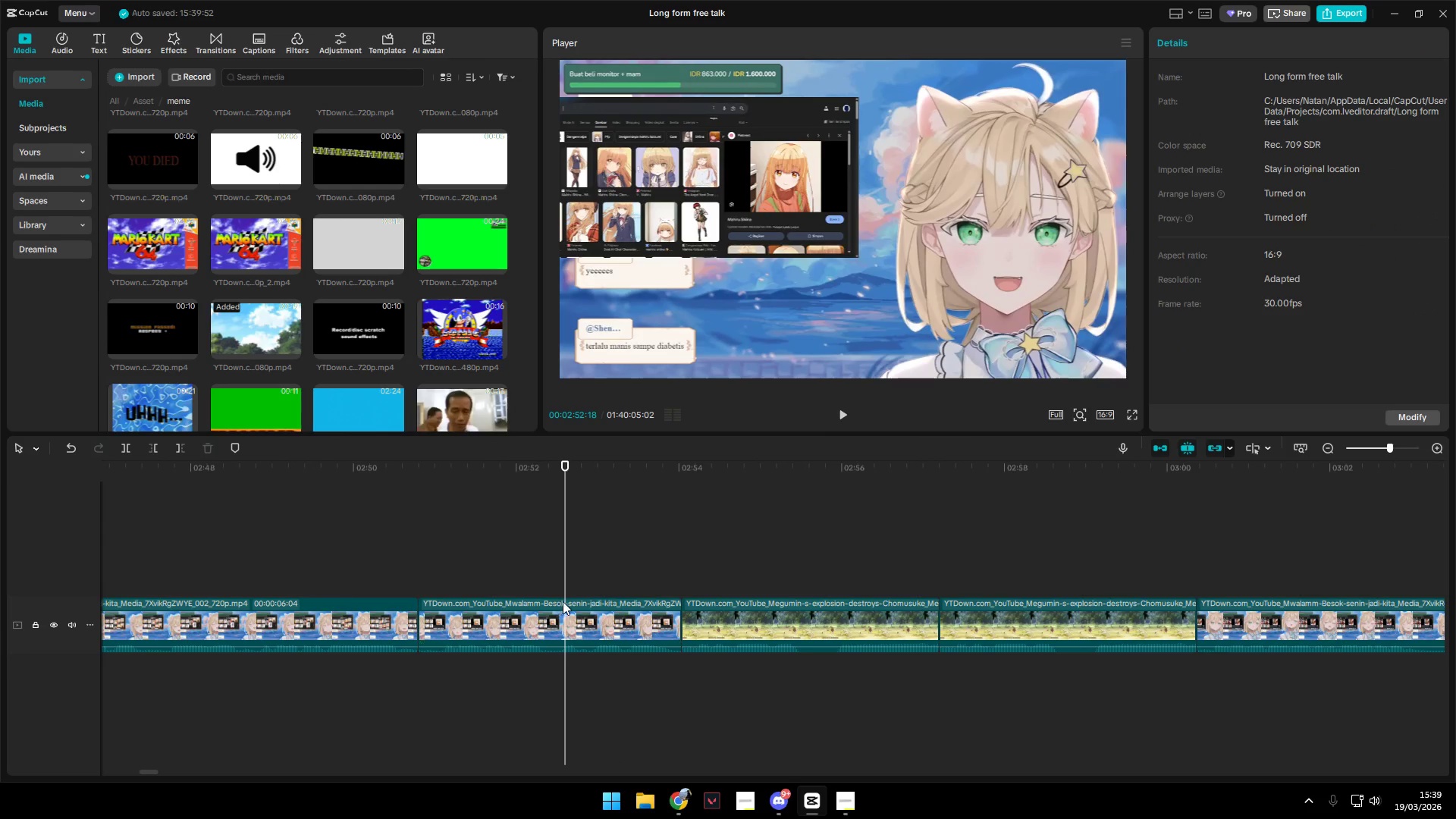 
left_click_drag(start_coordinate=[563, 592], to_coordinate=[559, 592])
 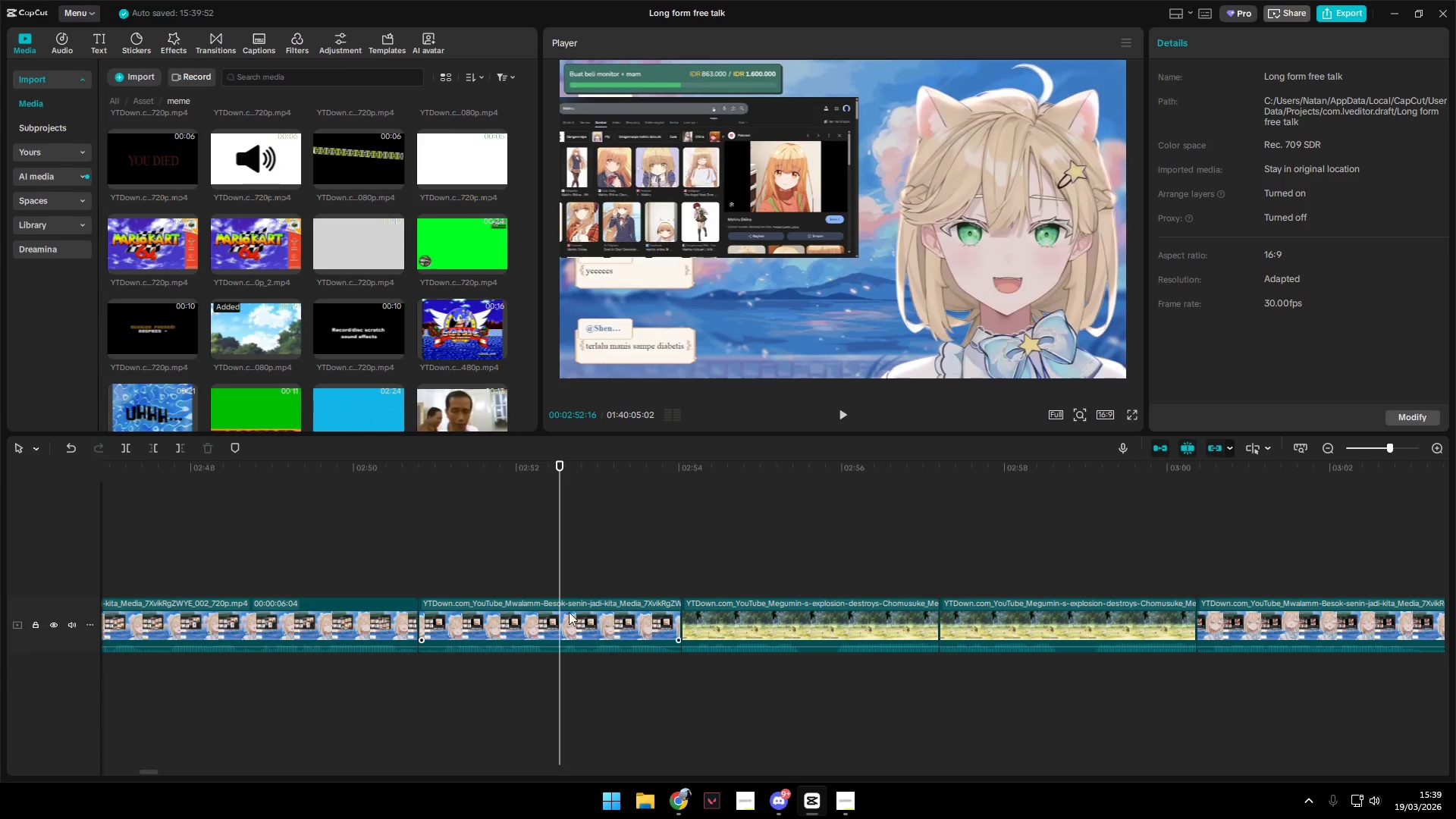 
double_click([569, 613])
 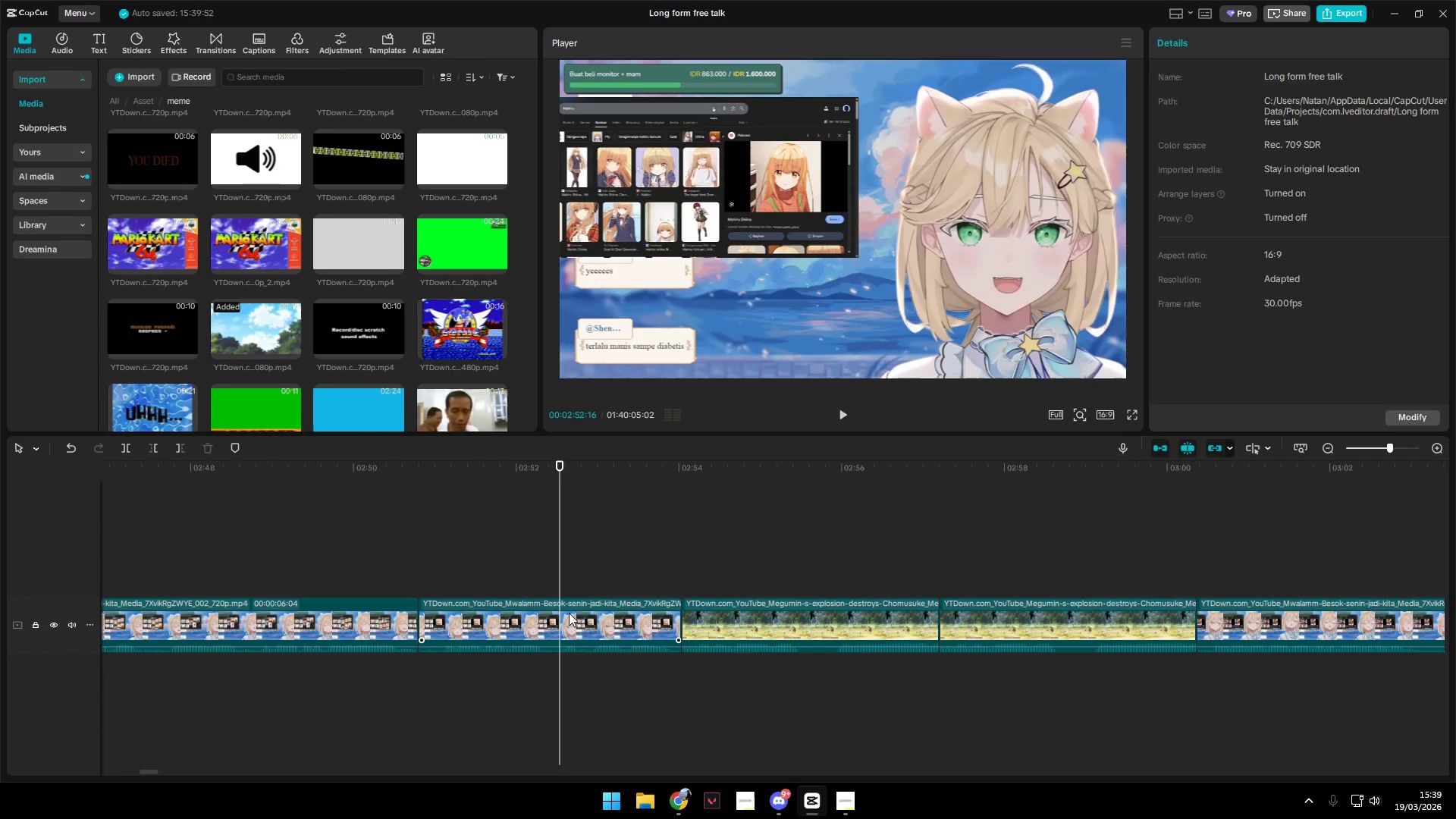 
key(Shift+E)
 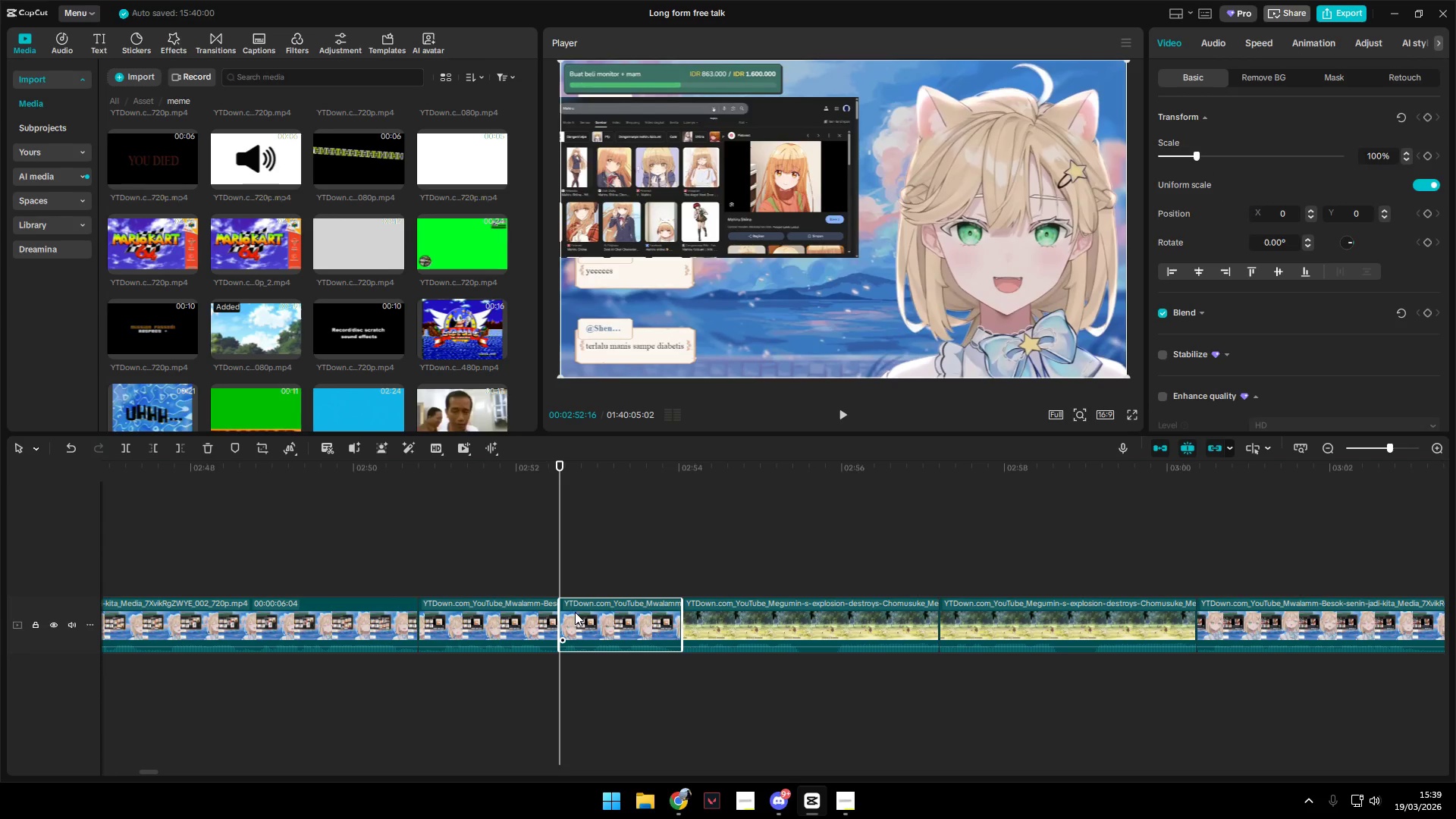 
key(Space)
 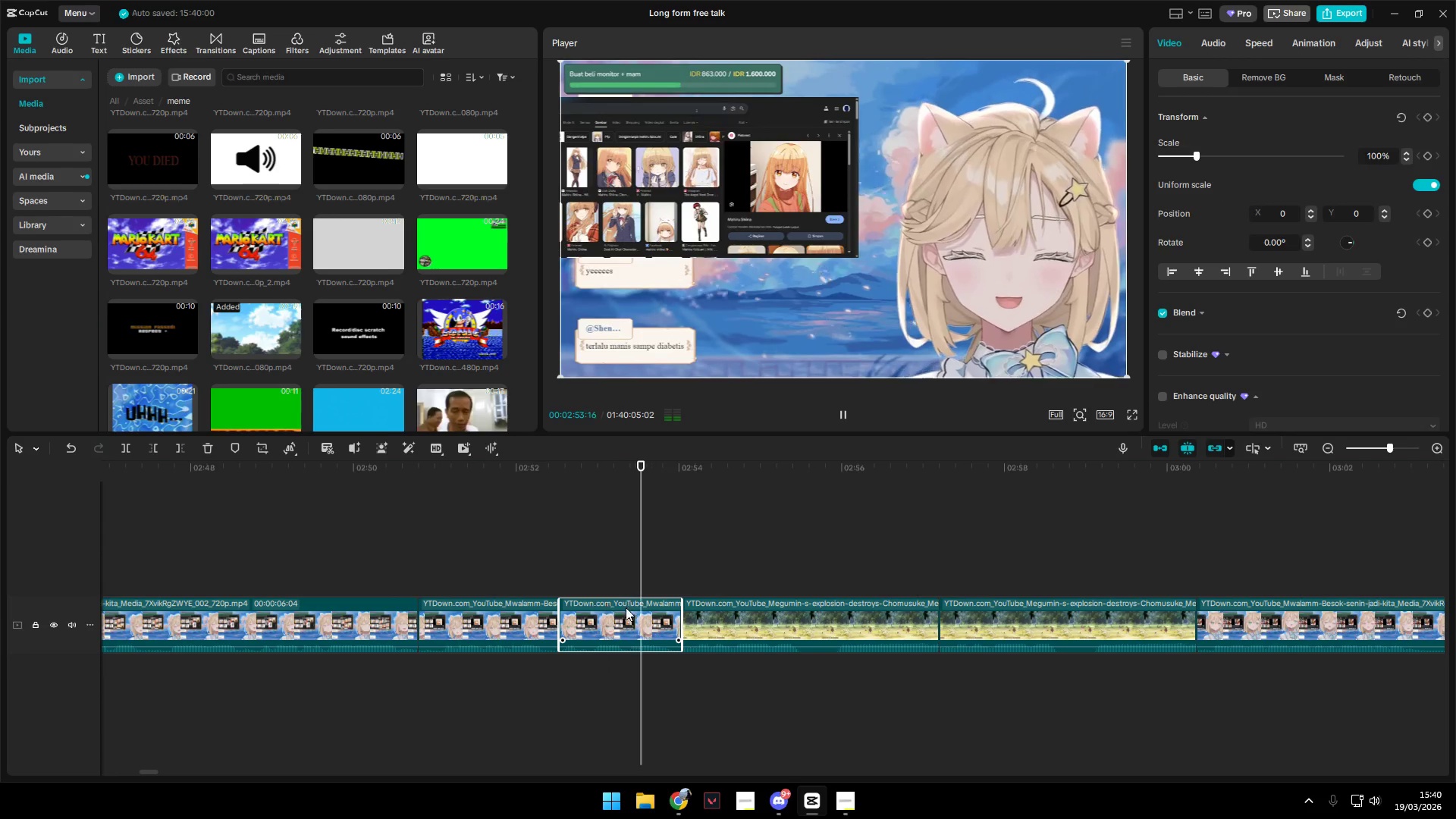 
key(Space)
 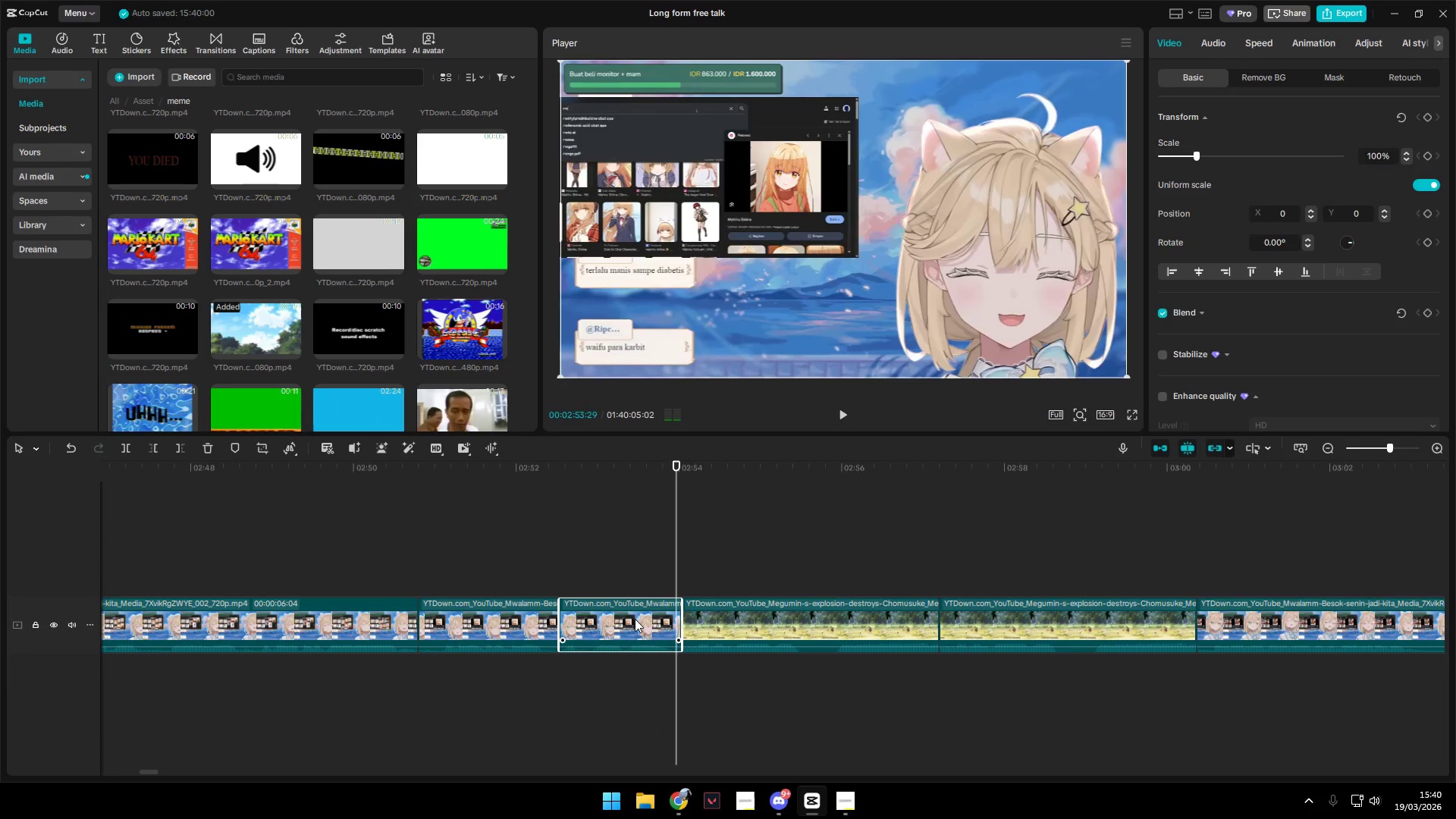 
left_click([635, 619])
 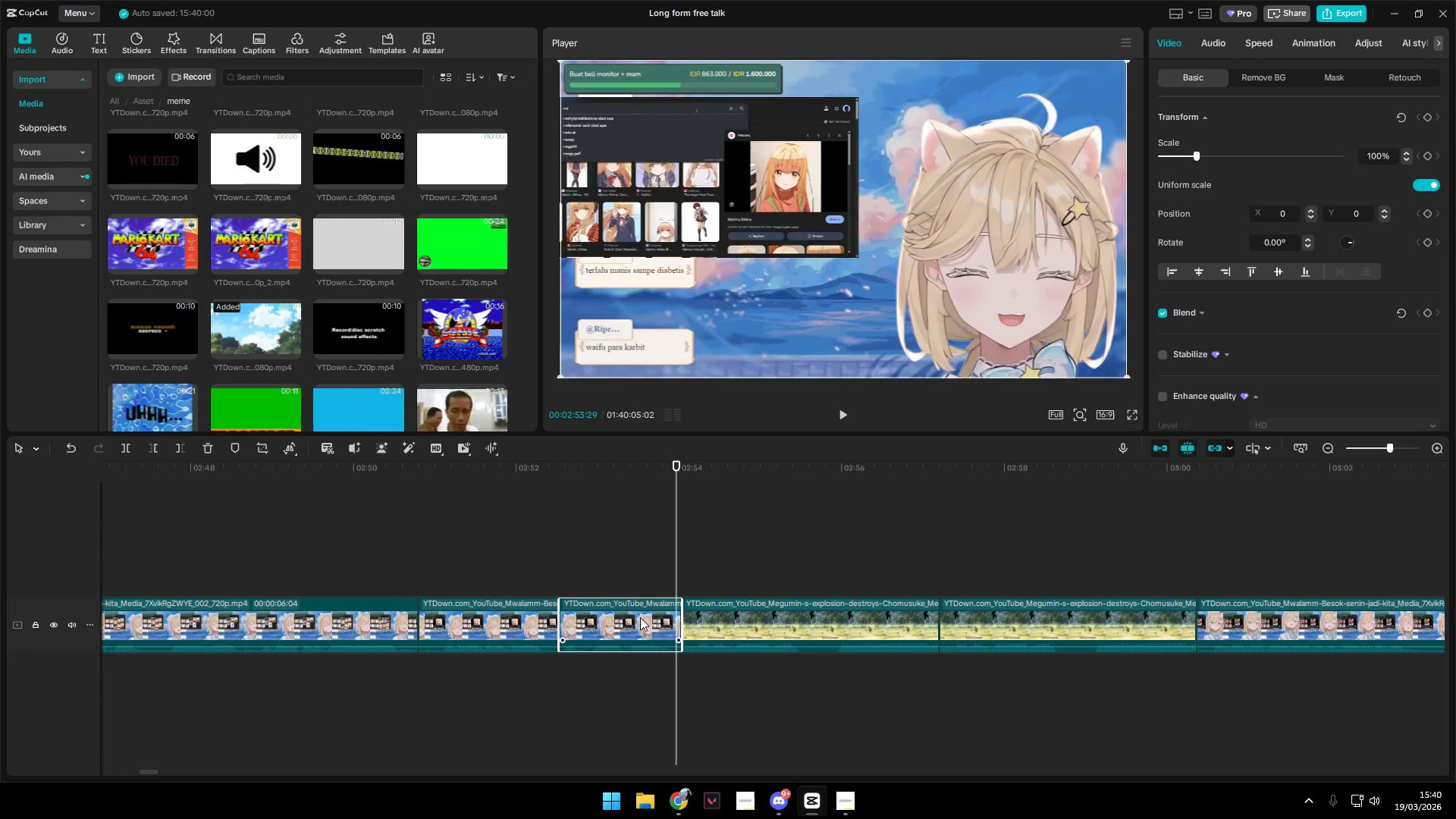 
key(Control+C)
 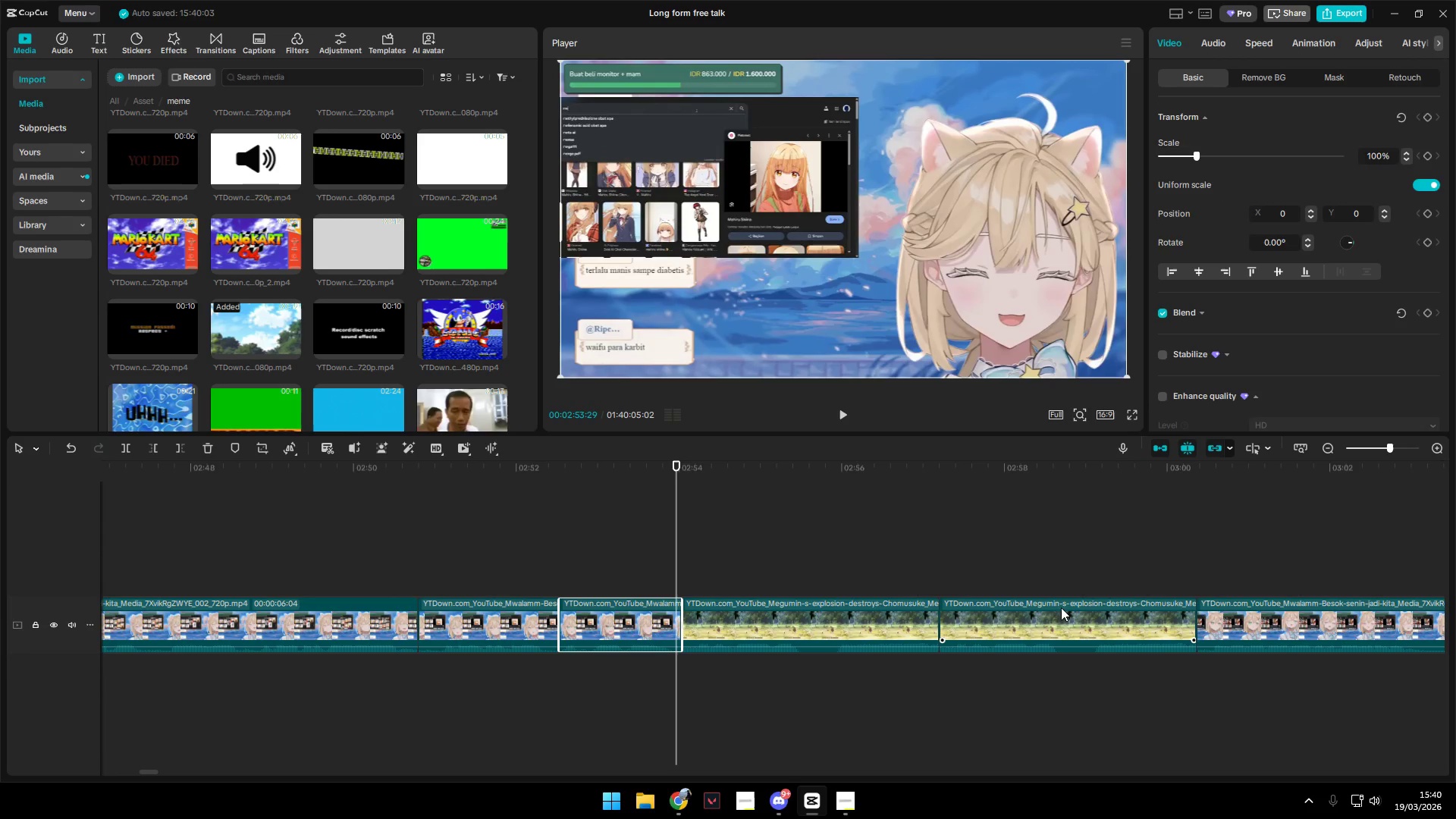 
left_click([989, 582])
 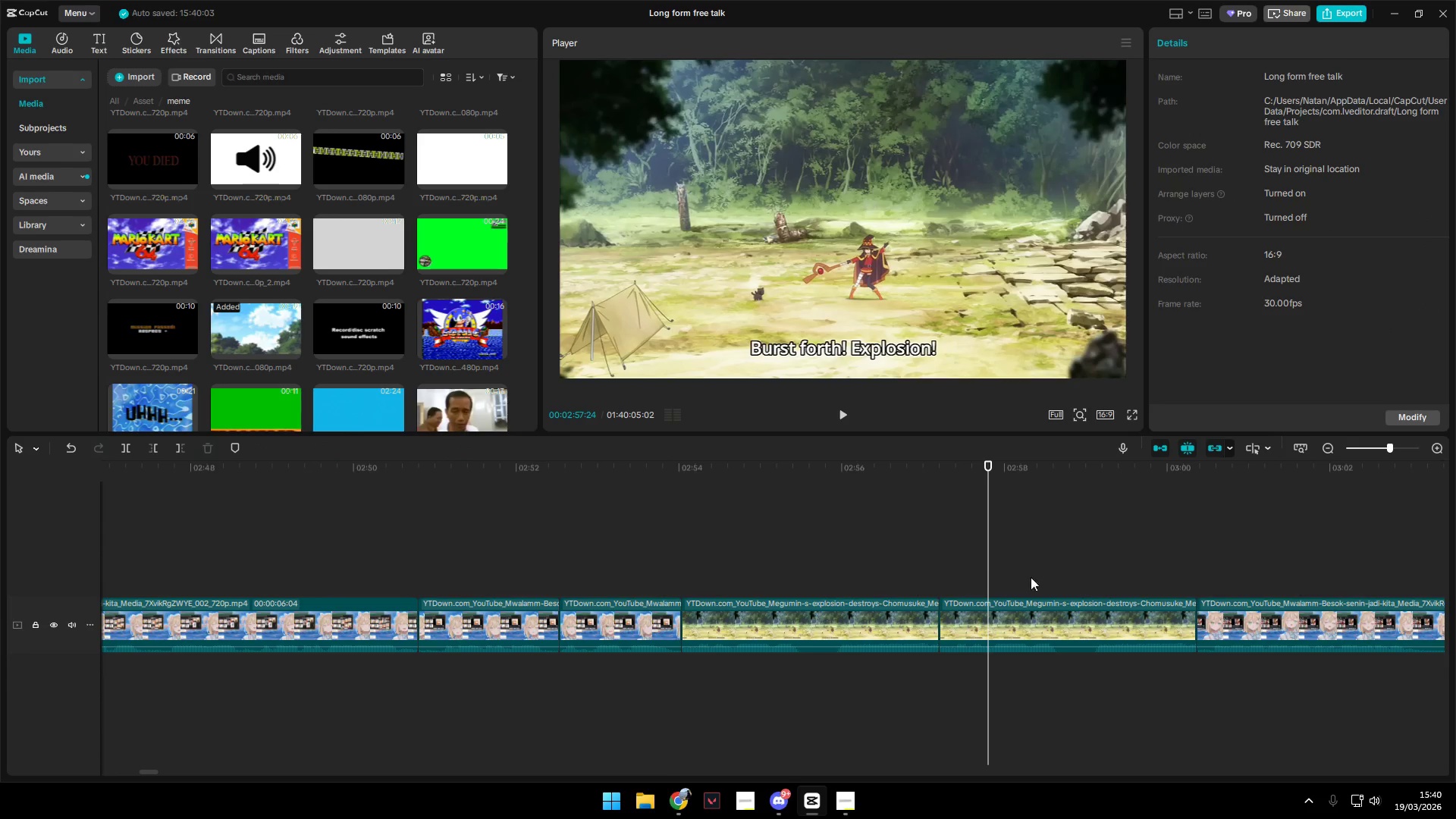 
left_click([1077, 560])
 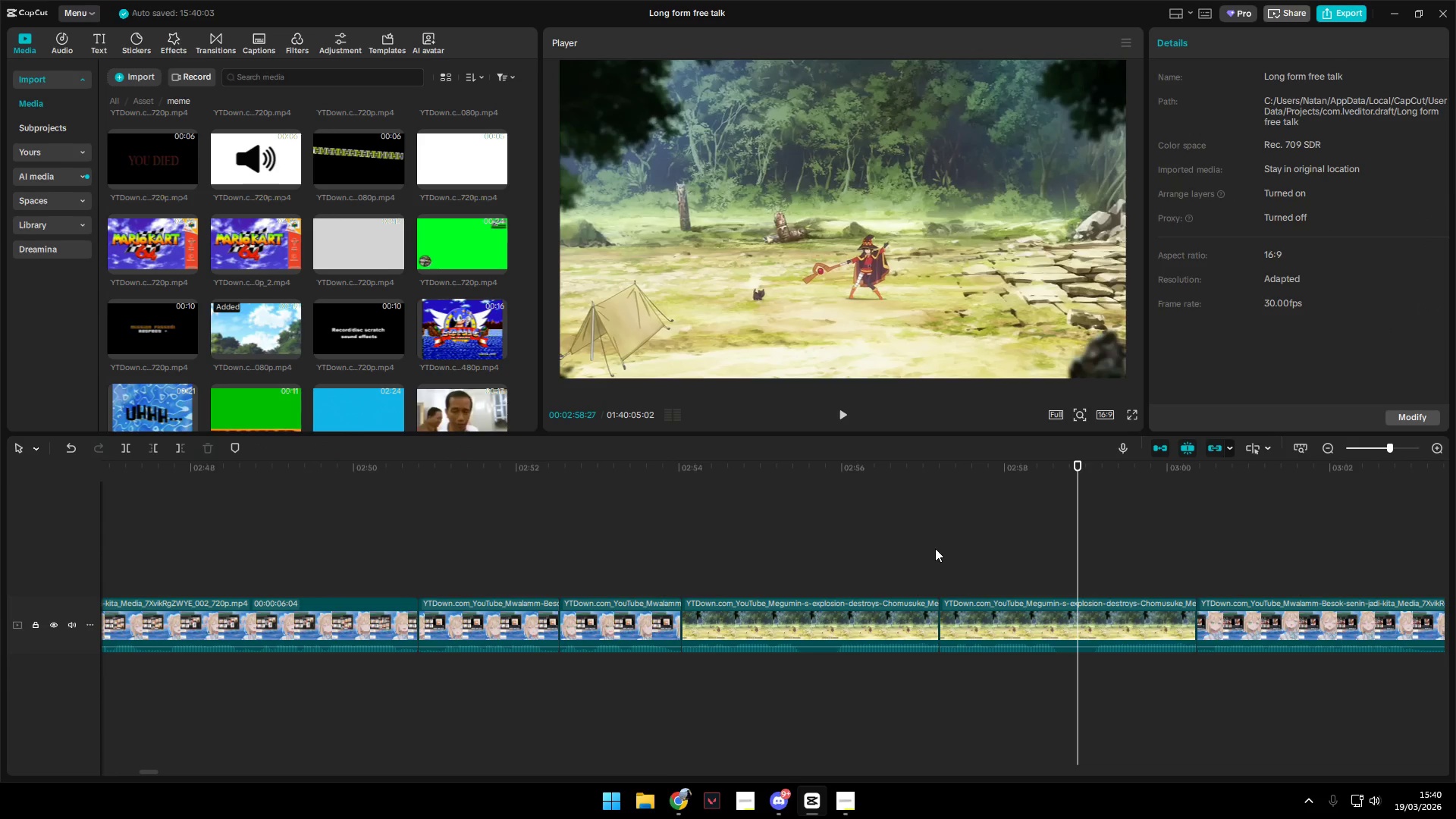 
triple_click([947, 553])
 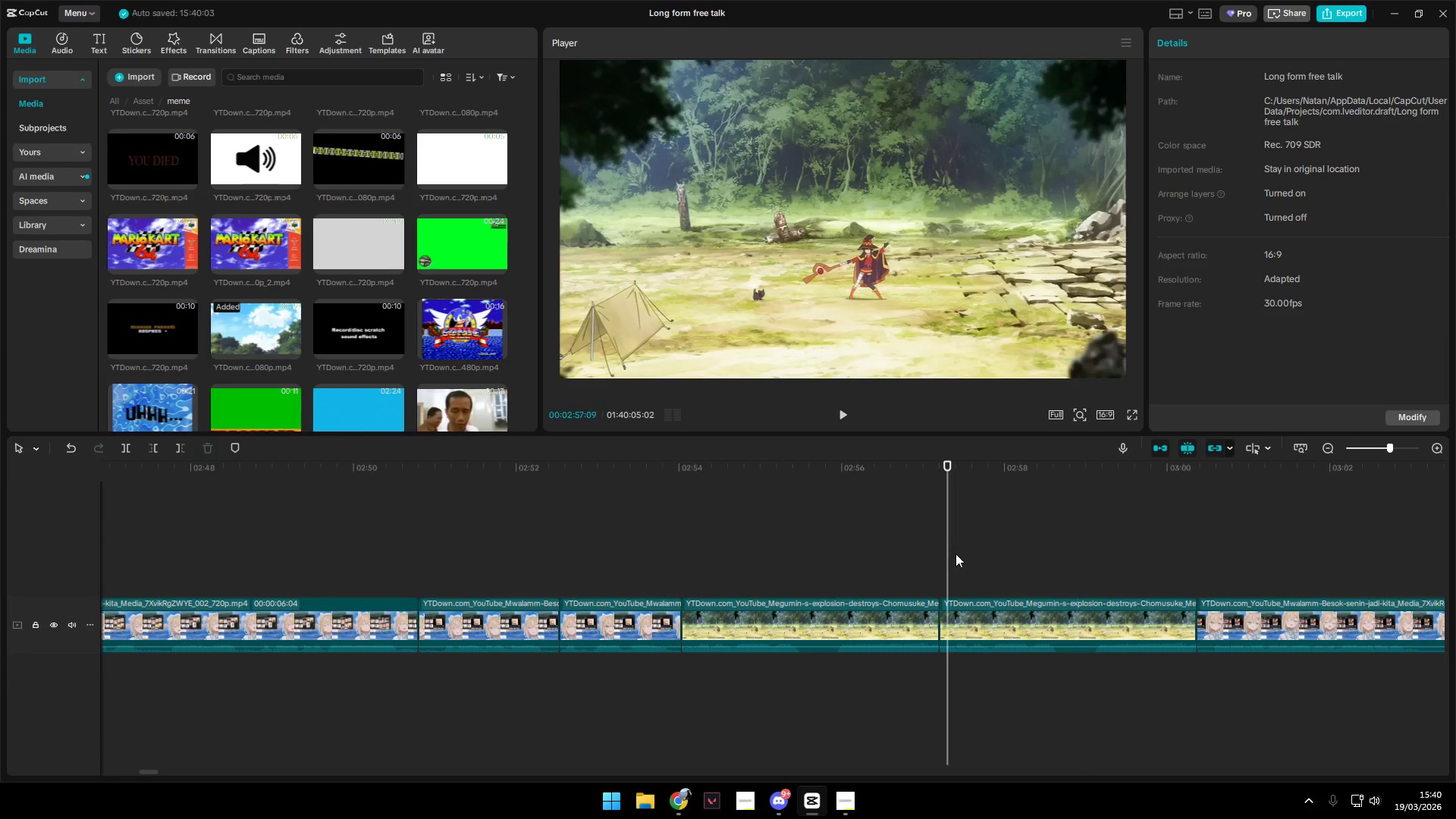 
key(Control+V)
 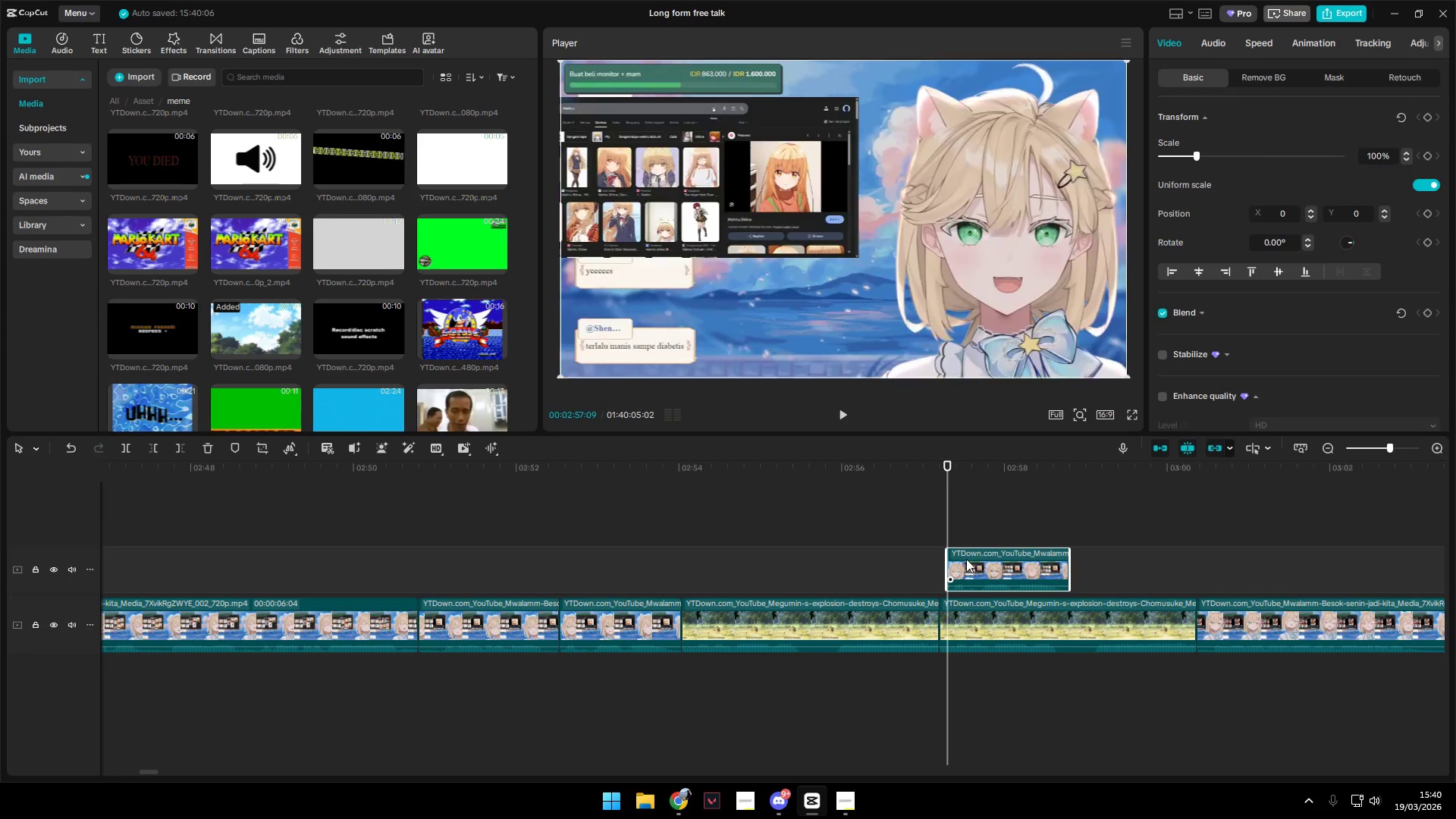 
left_click_drag(start_coordinate=[980, 563], to_coordinate=[973, 566])
 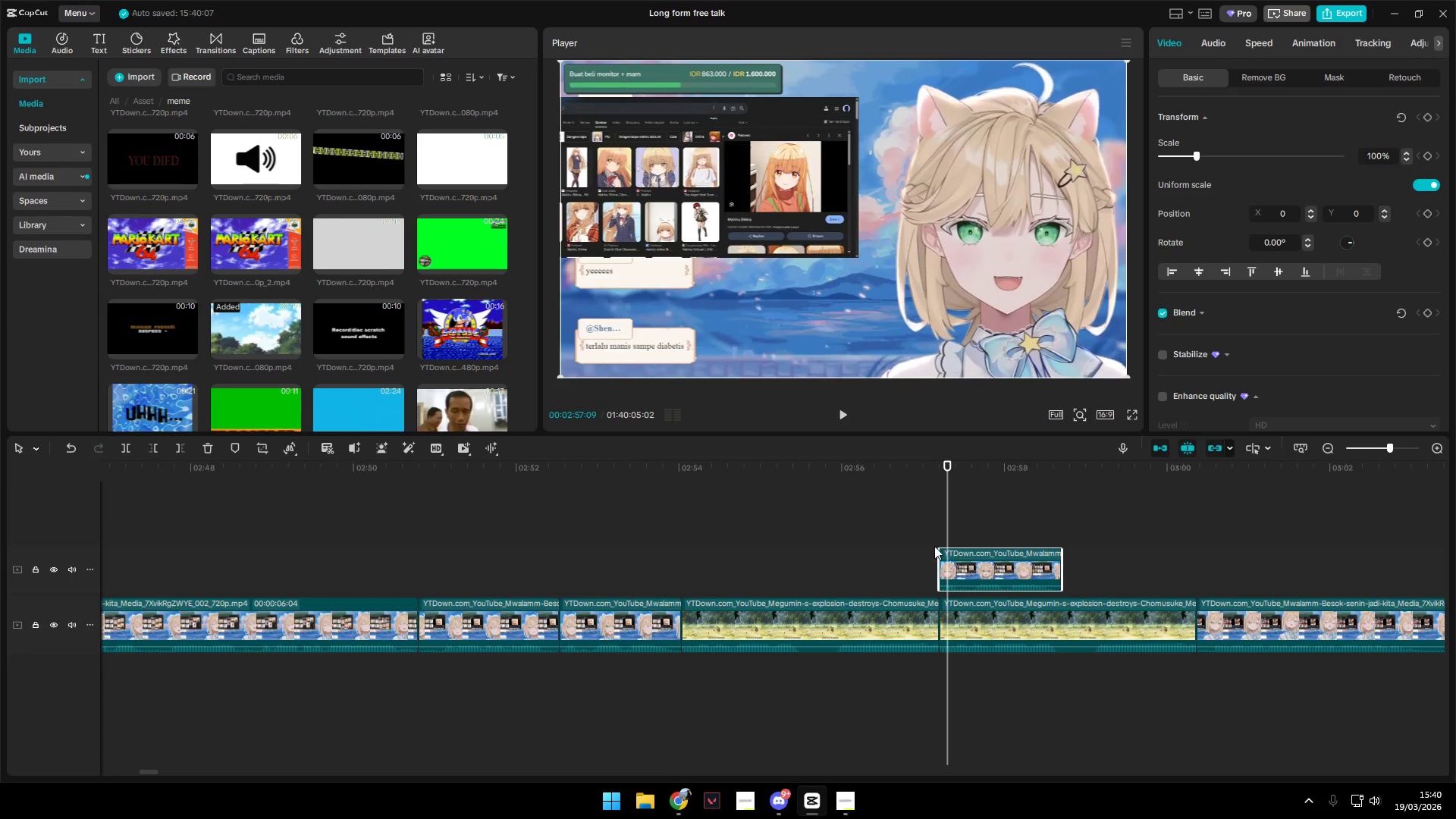 
left_click([931, 538])
 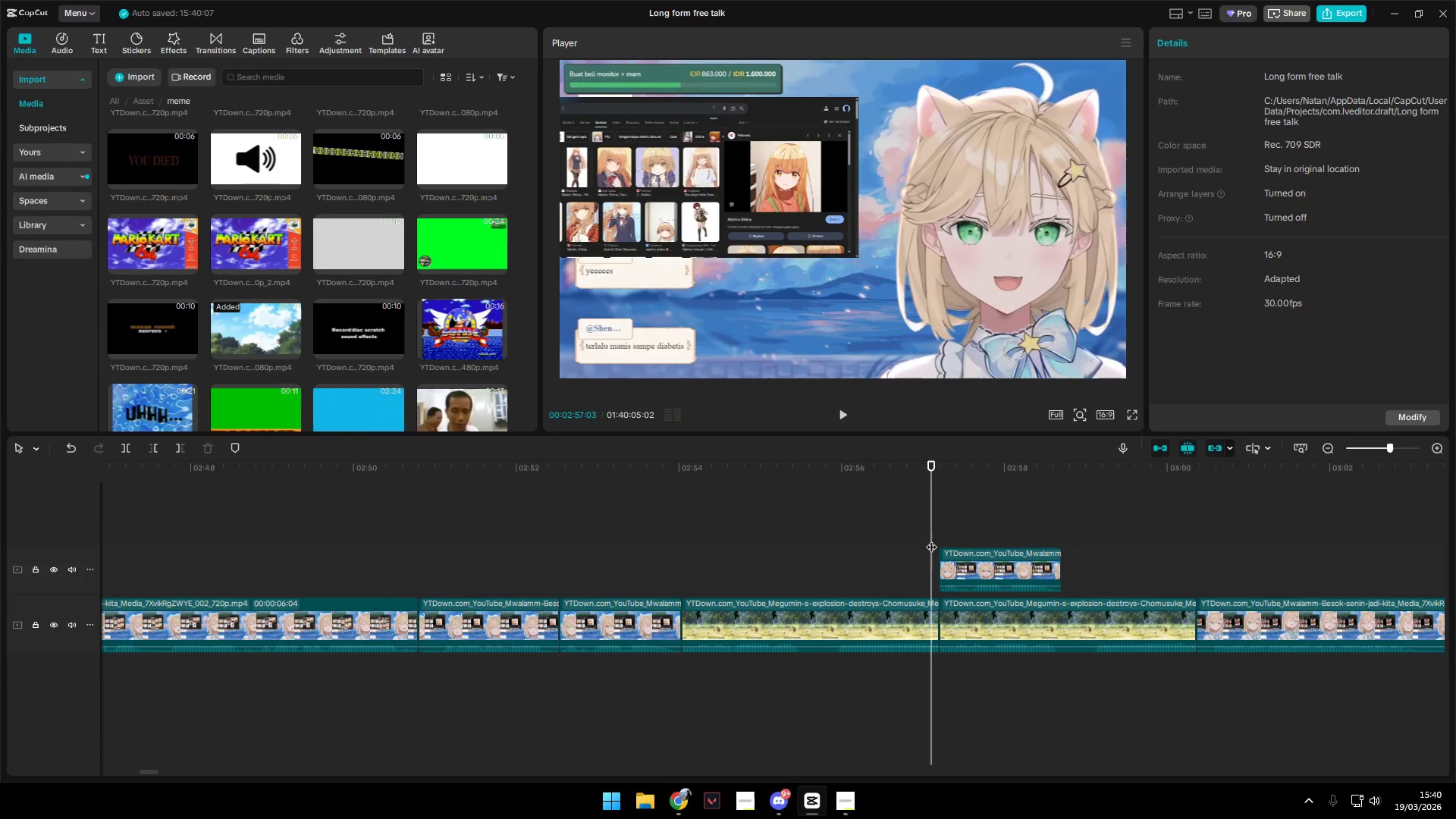 
key(Space)
 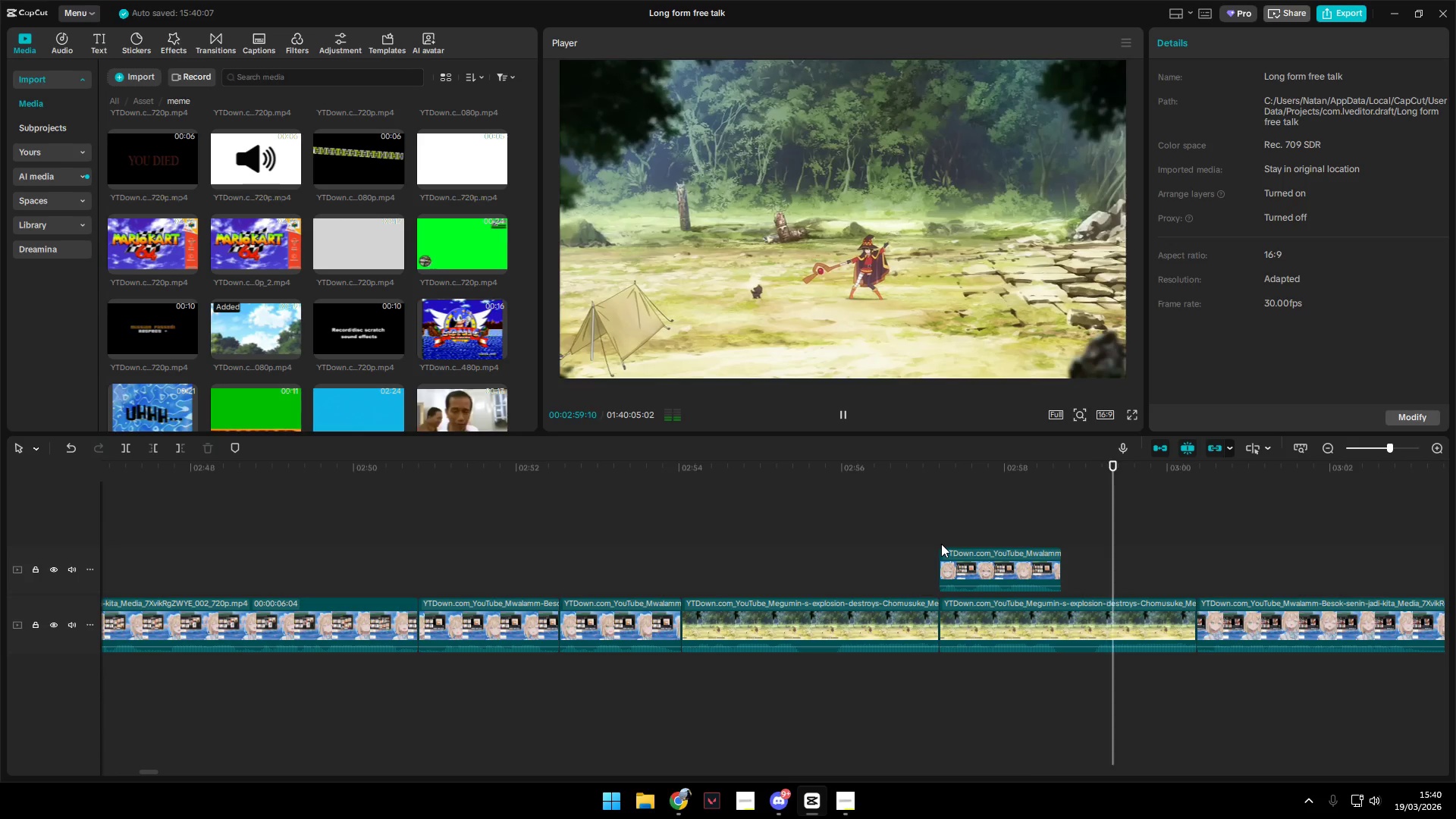 
key(Space)
 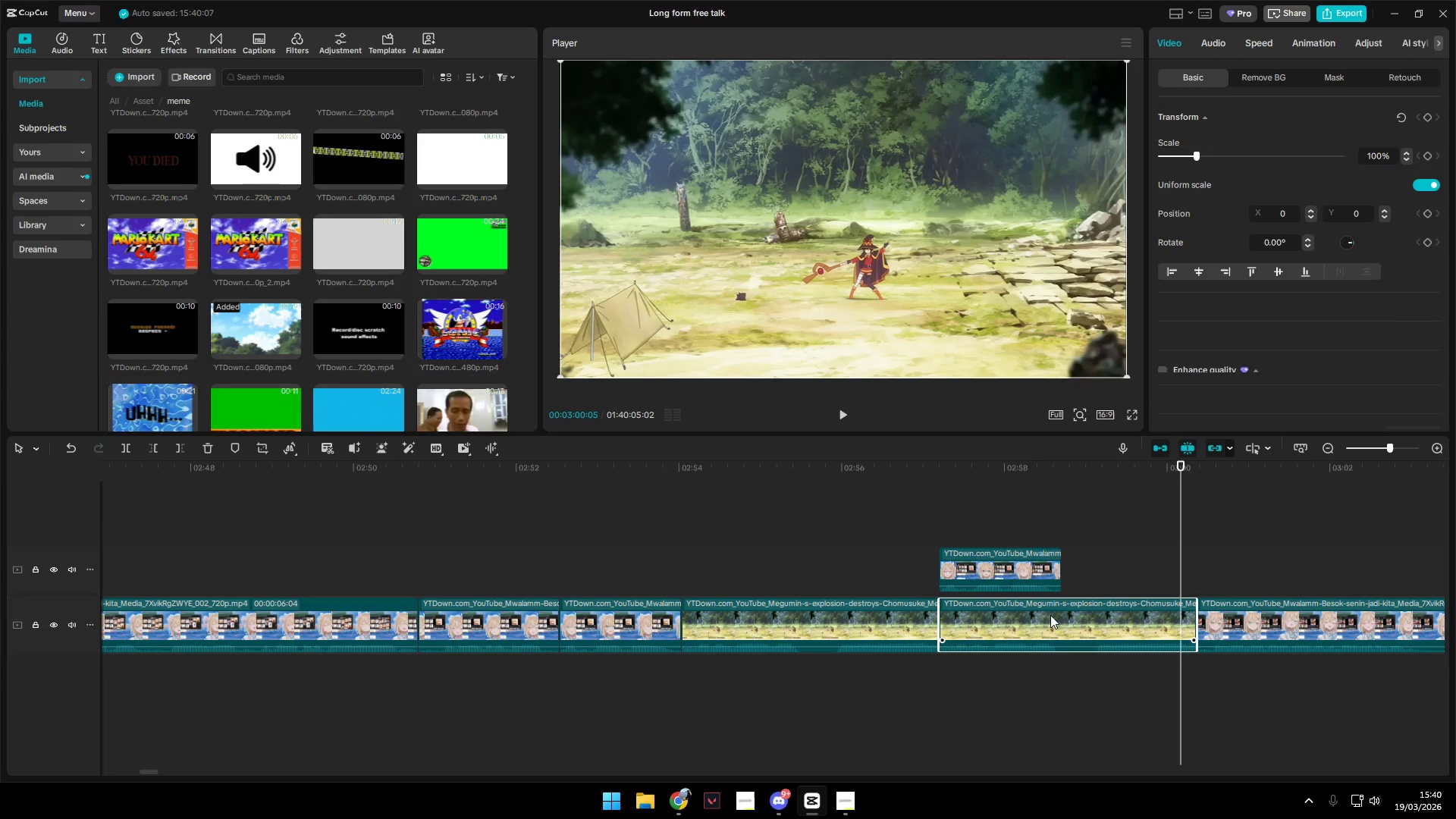 
double_click([1087, 567])
 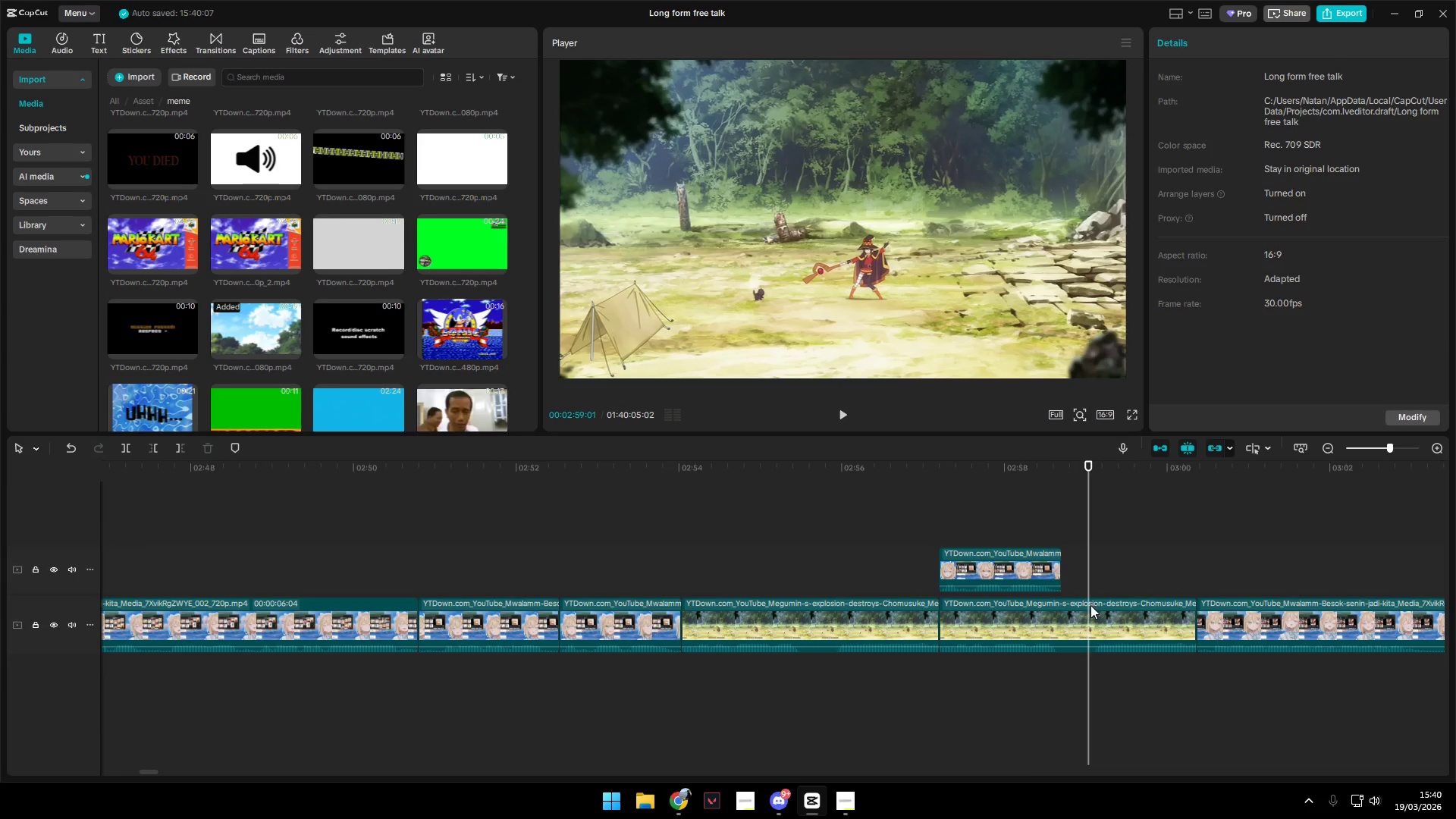 
left_click([1090, 607])
 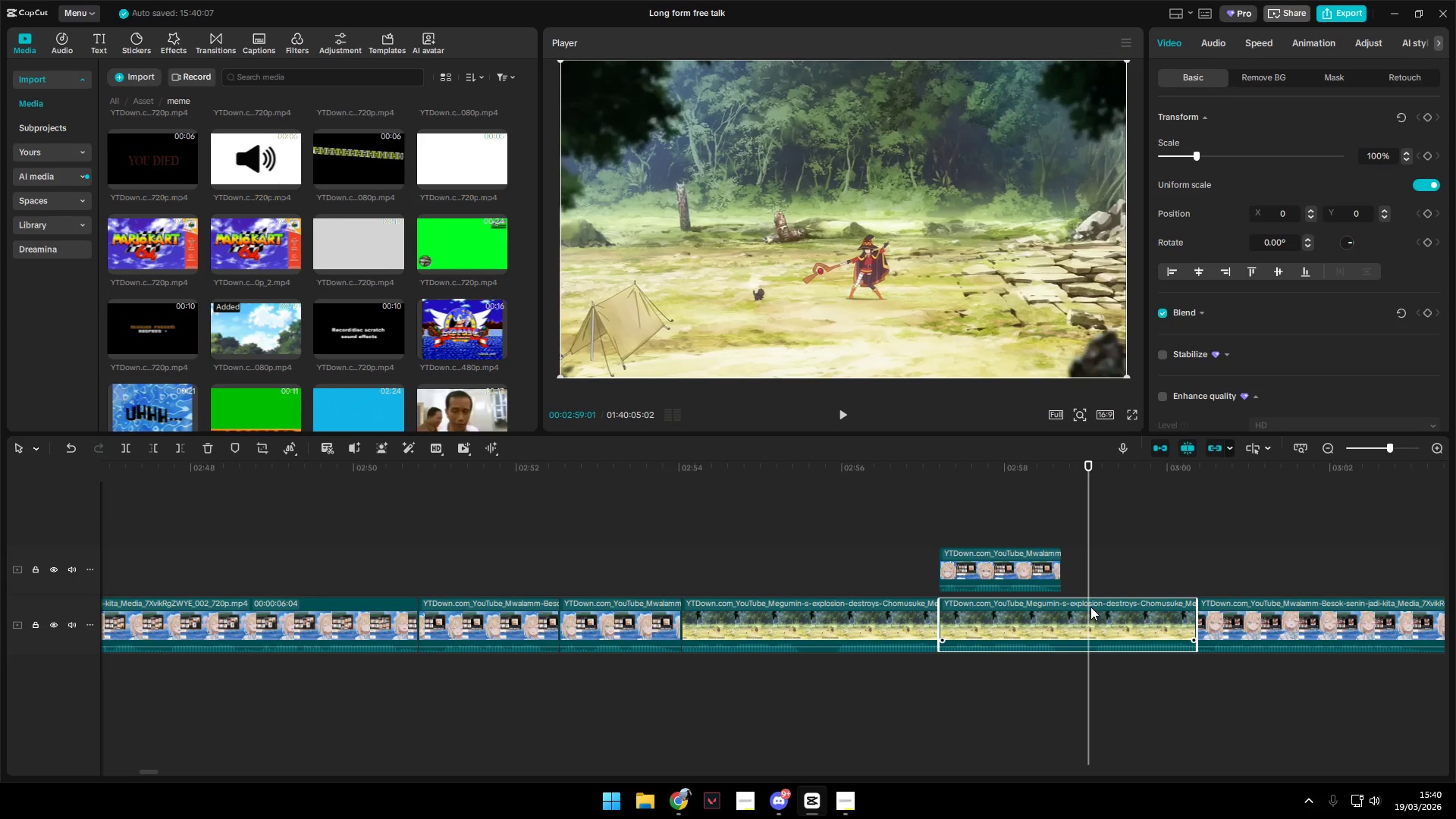 
hold_key(key=ShiftLeft, duration=0.39)
 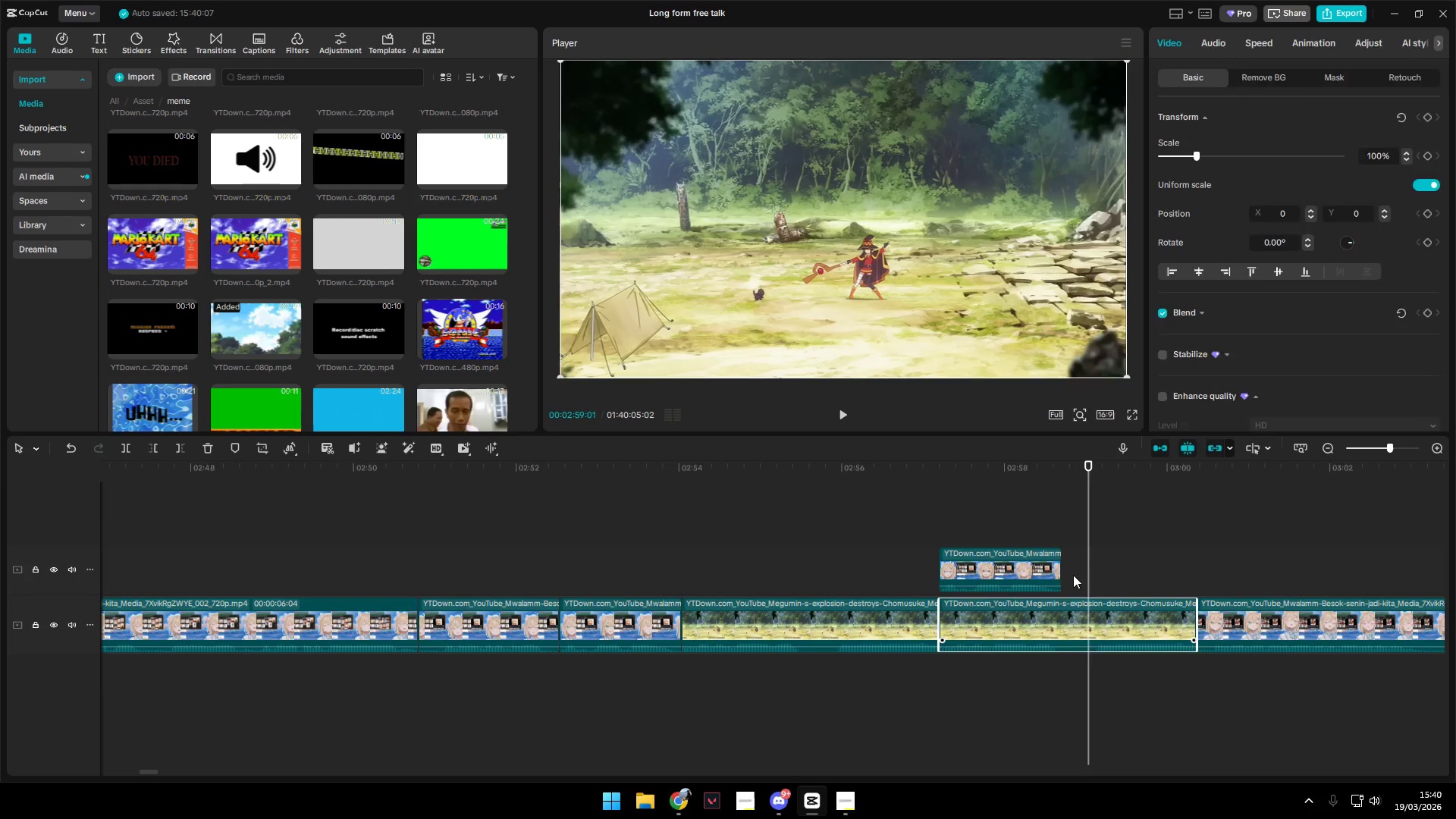 
left_click([1073, 575])
 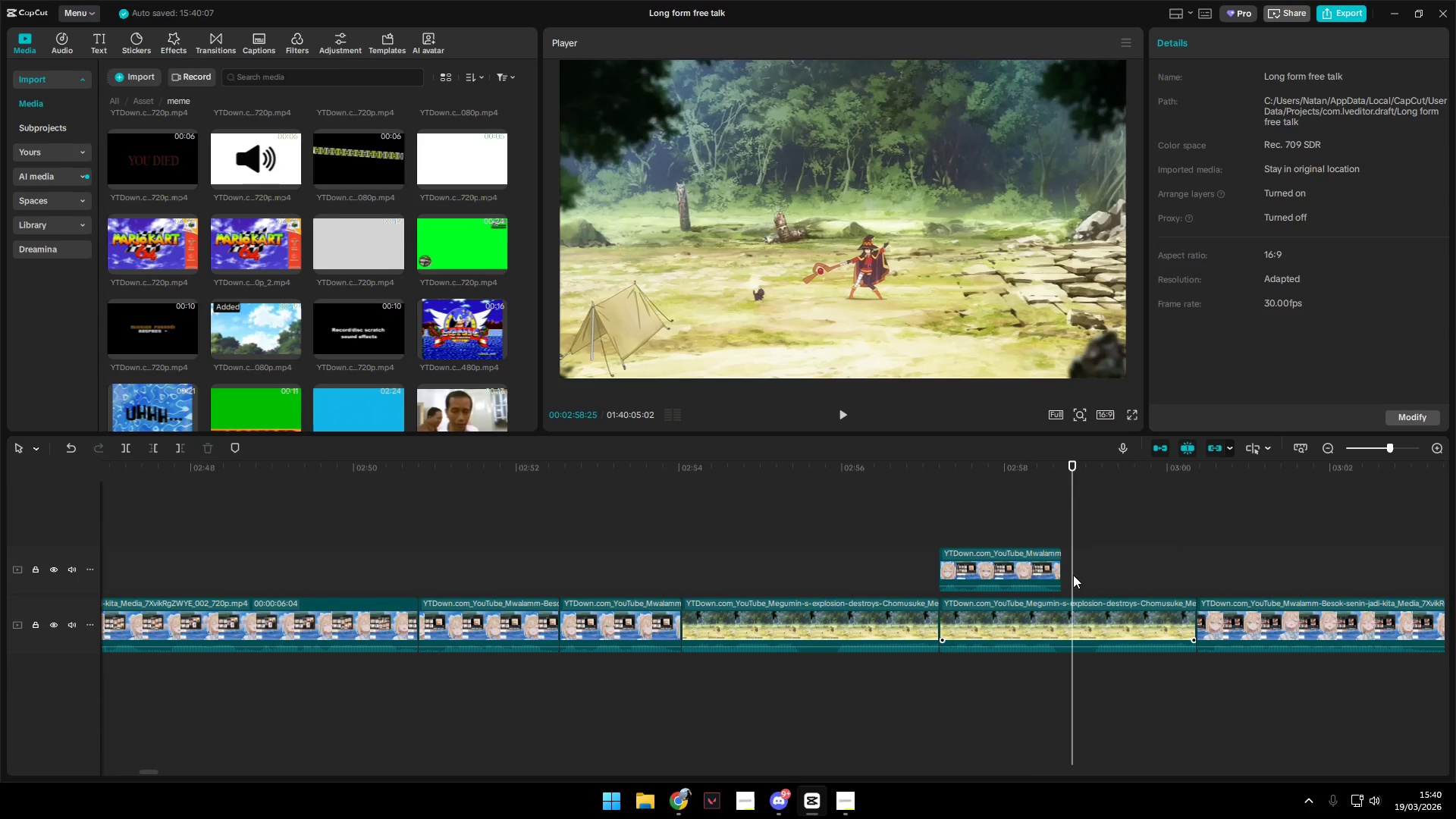 
key(Shift+E)
 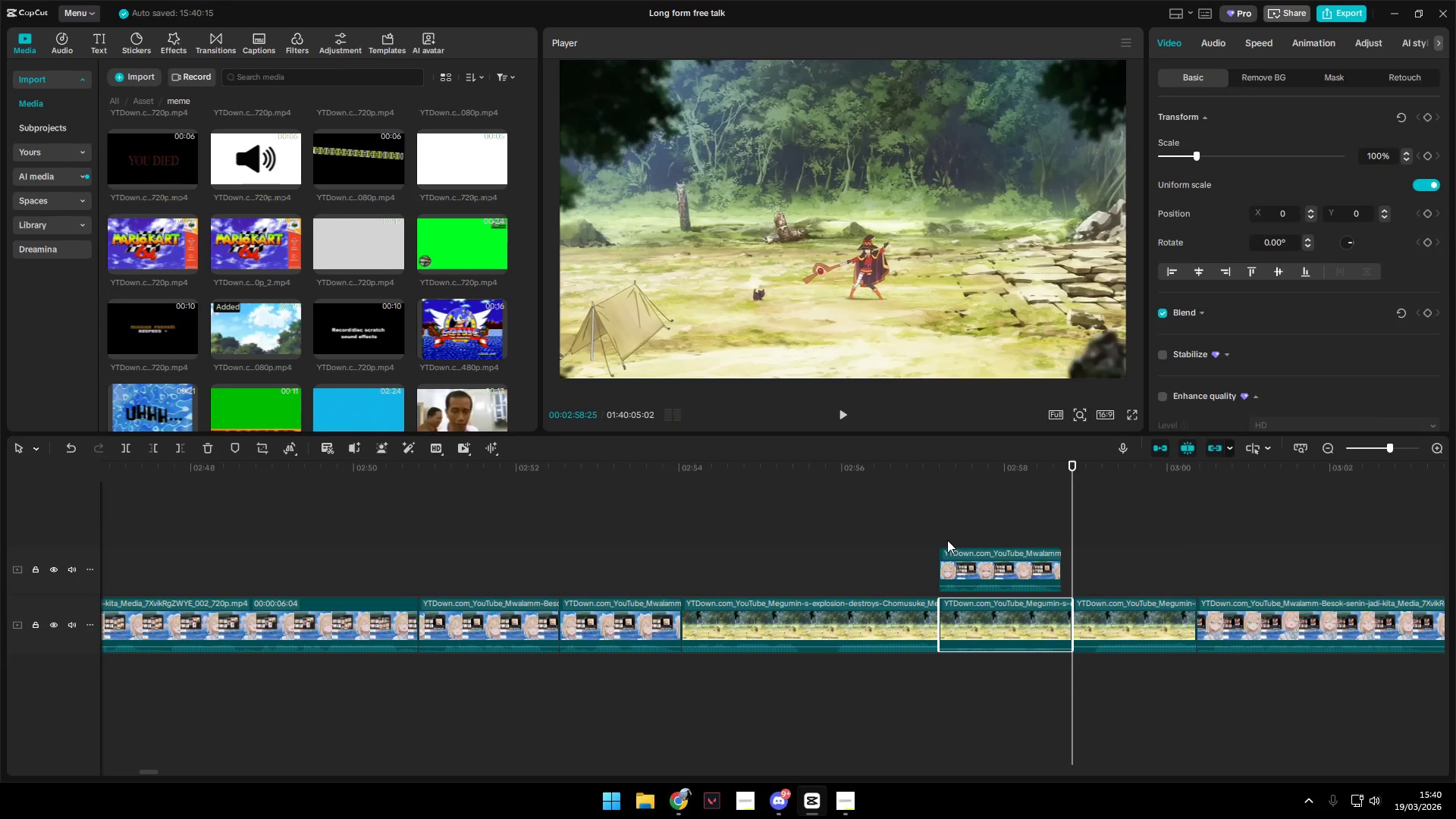 
key(Space)
 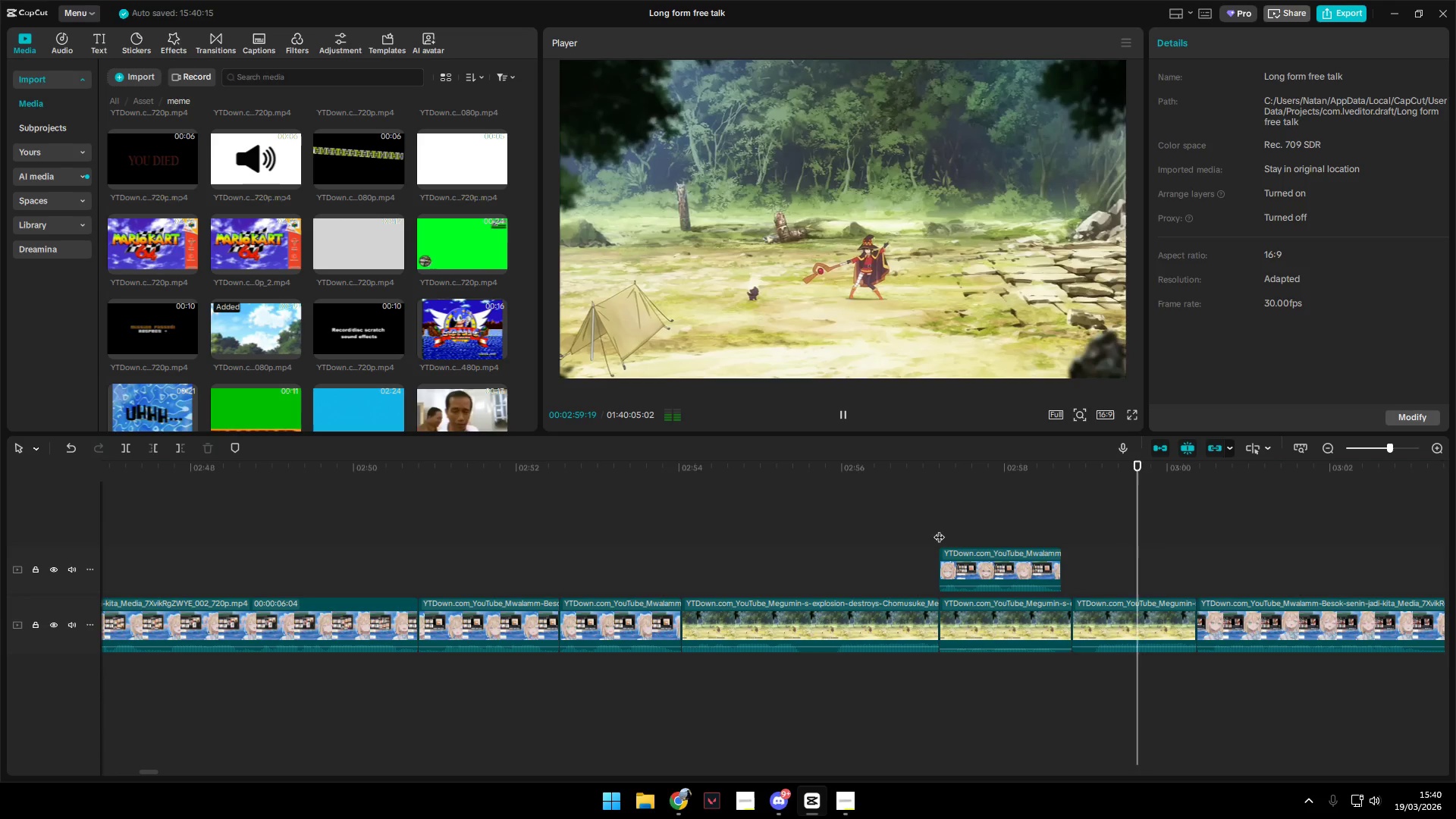 
key(Space)
 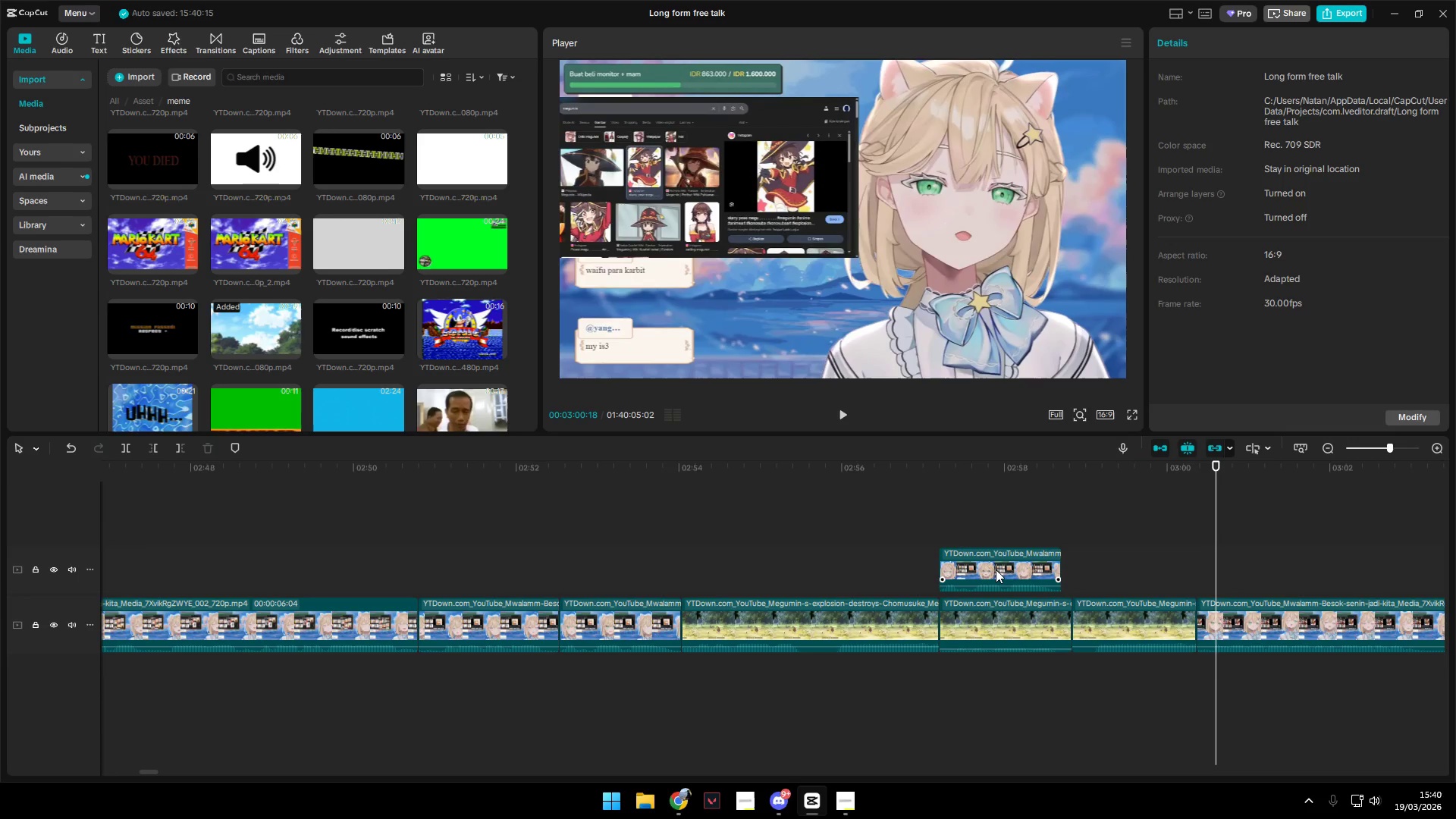 
left_click([996, 570])
 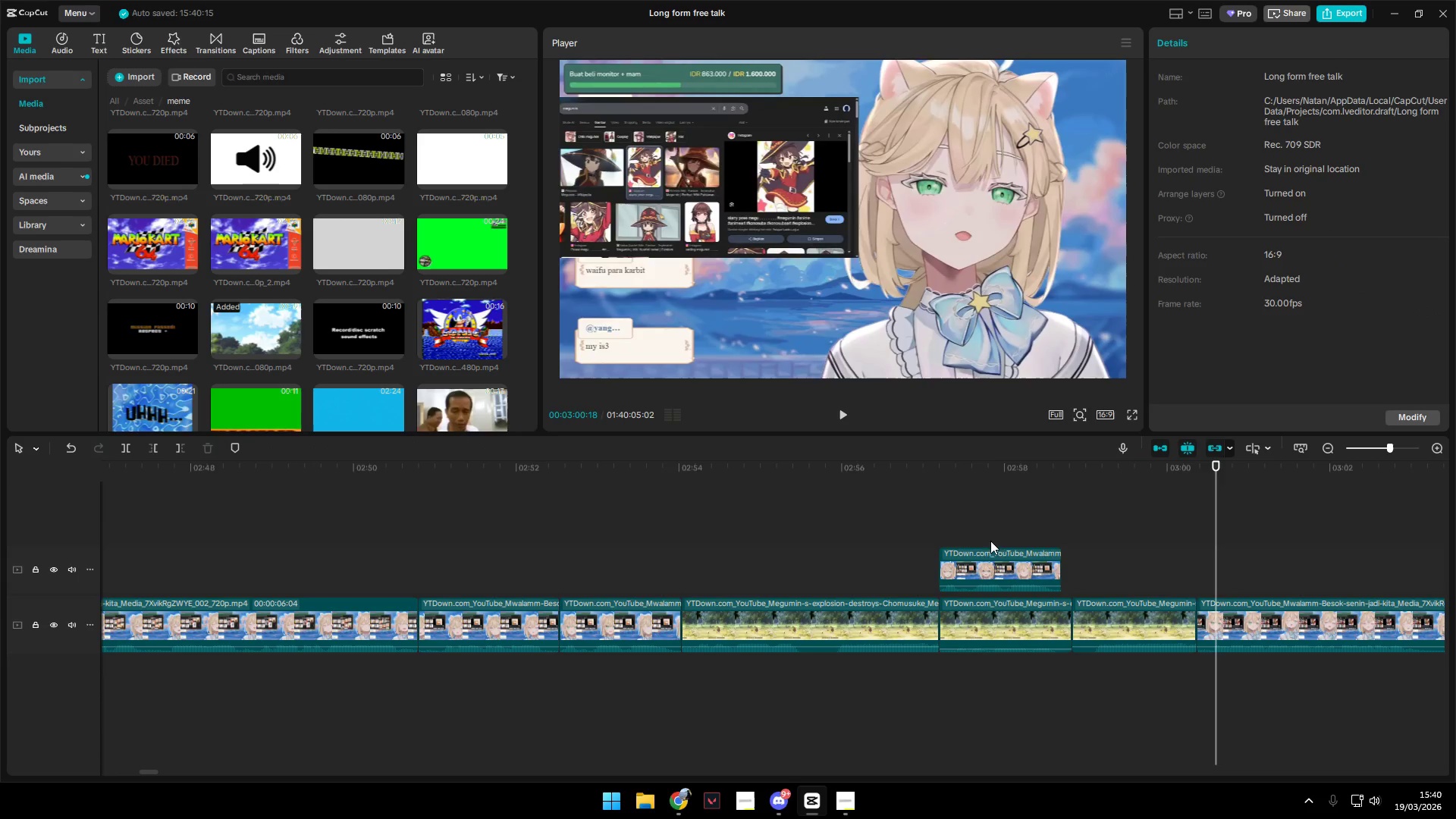 
double_click([1008, 571])
 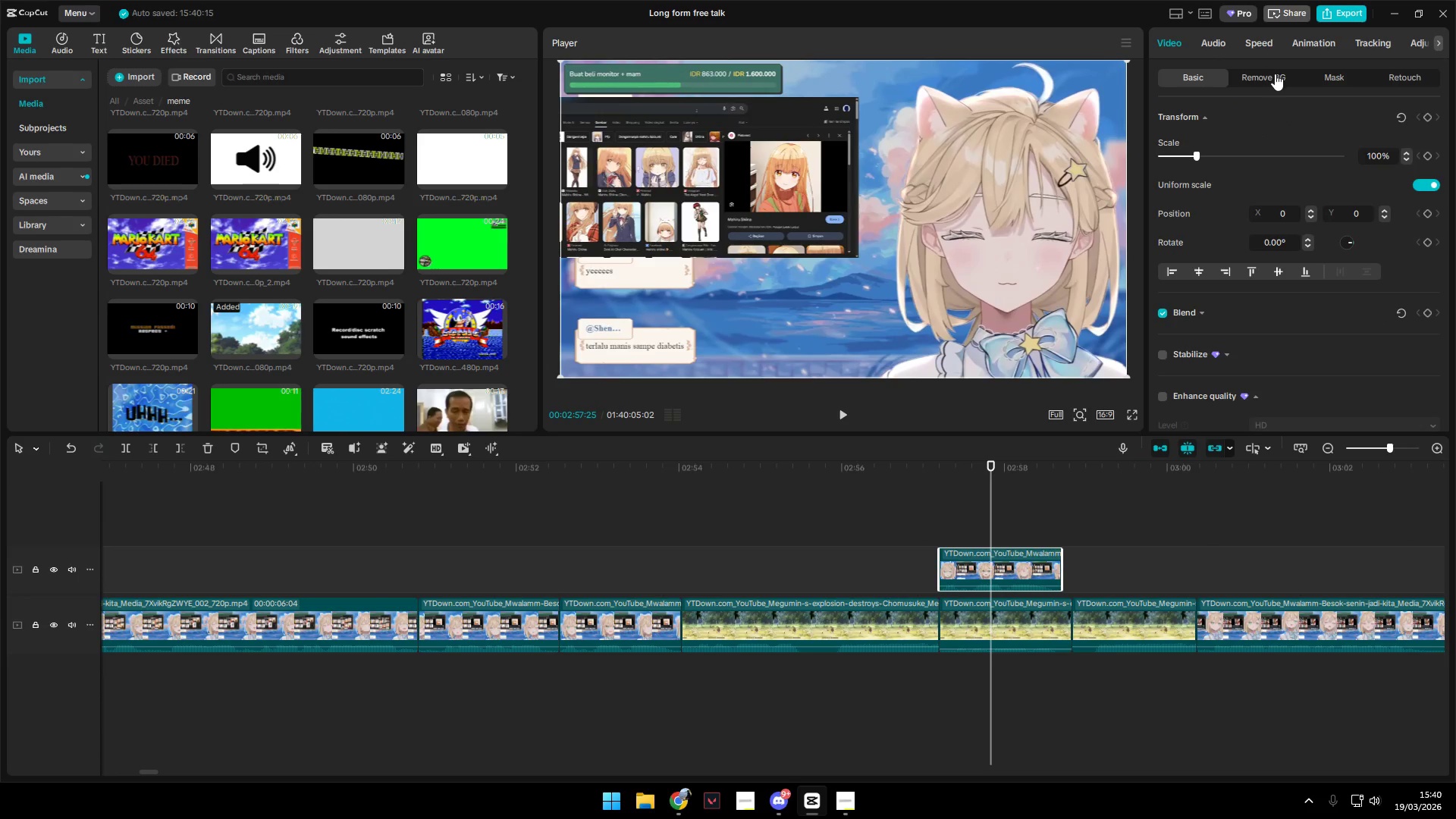 
left_click([1341, 75])
 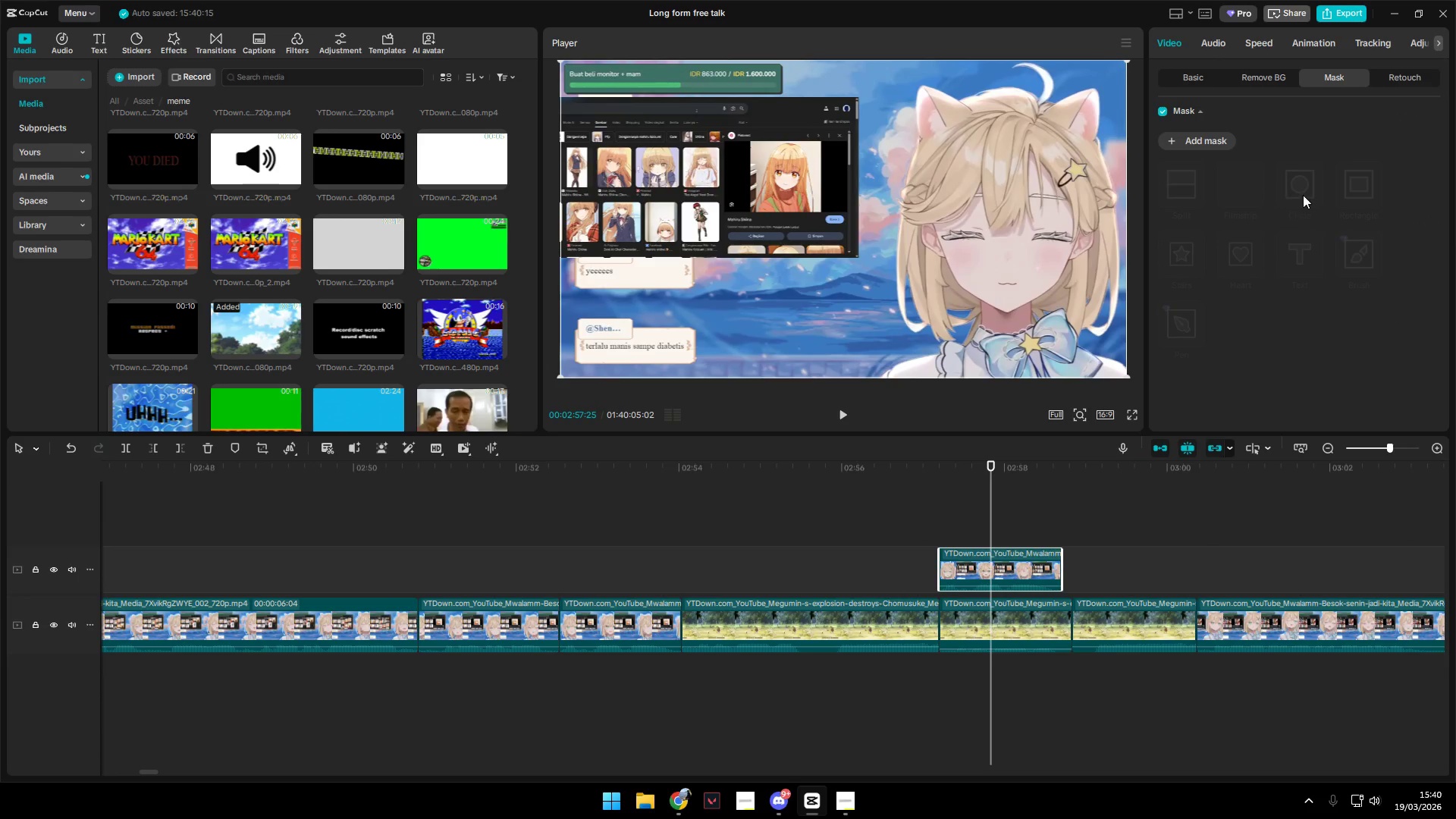 
left_click([1205, 142])
 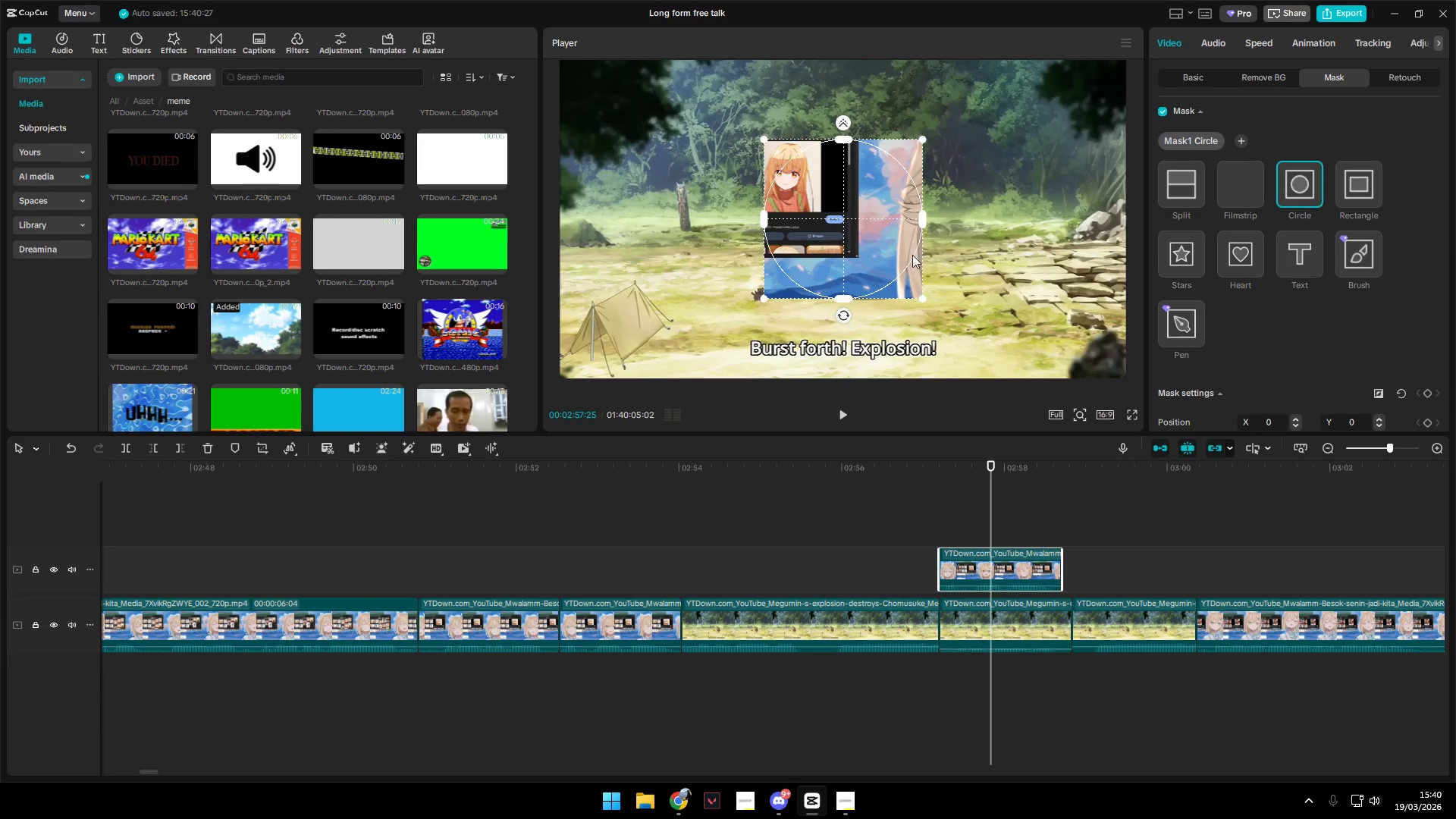 
left_click_drag(start_coordinate=[842, 234], to_coordinate=[996, 236])
 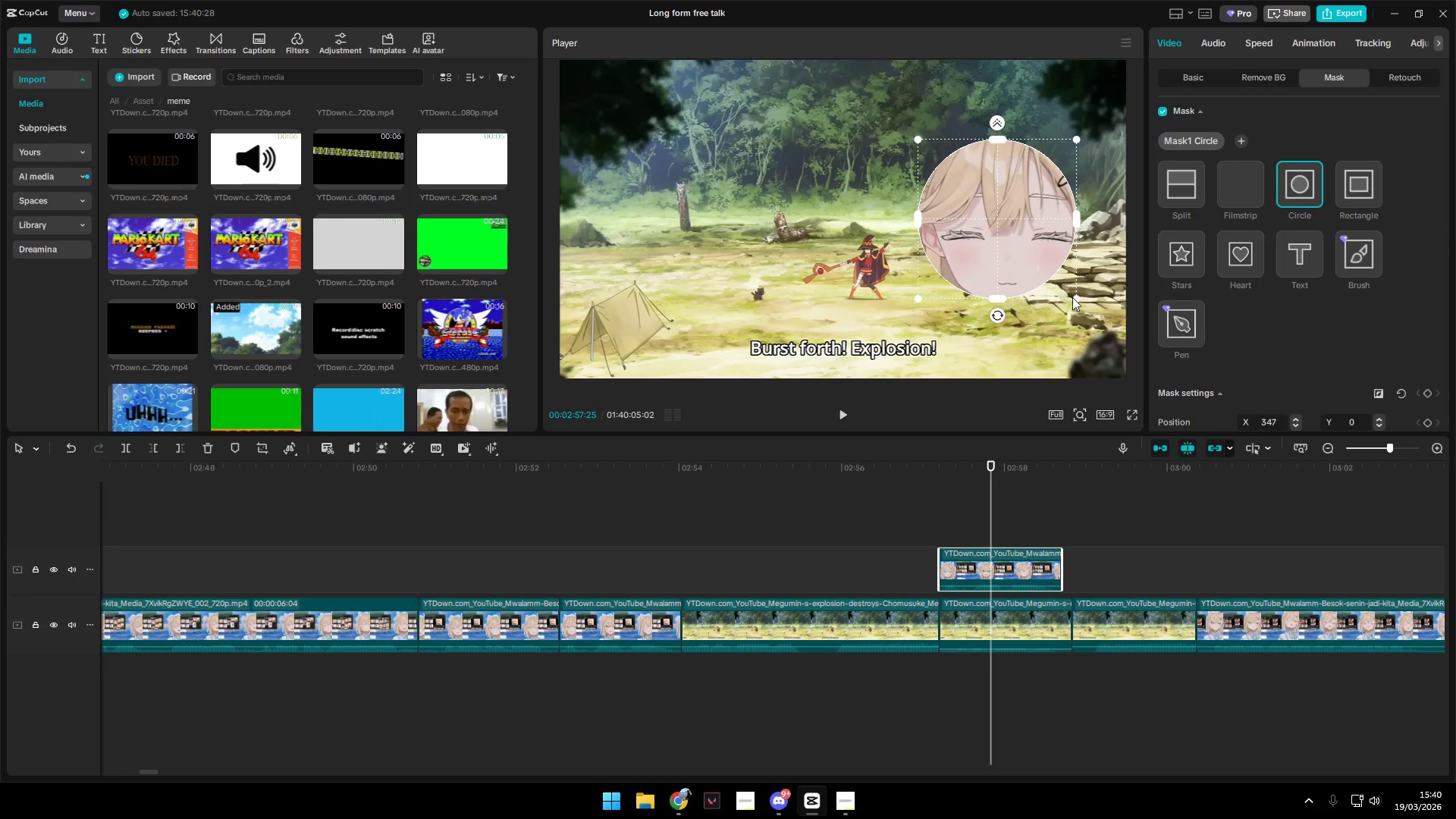 
left_click_drag(start_coordinate=[1075, 296], to_coordinate=[1117, 328])
 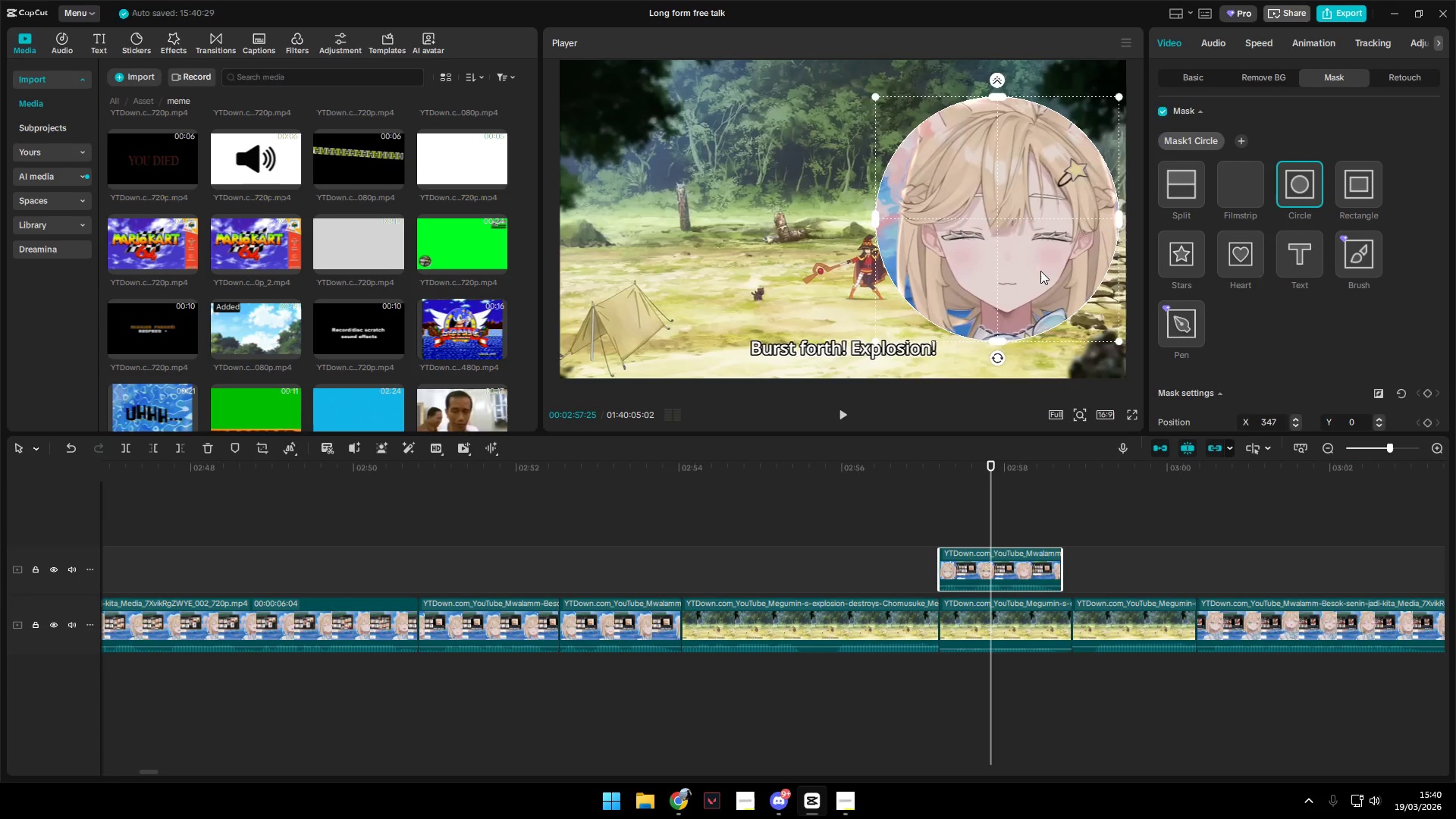 
left_click_drag(start_coordinate=[1040, 271], to_coordinate=[1048, 262])
 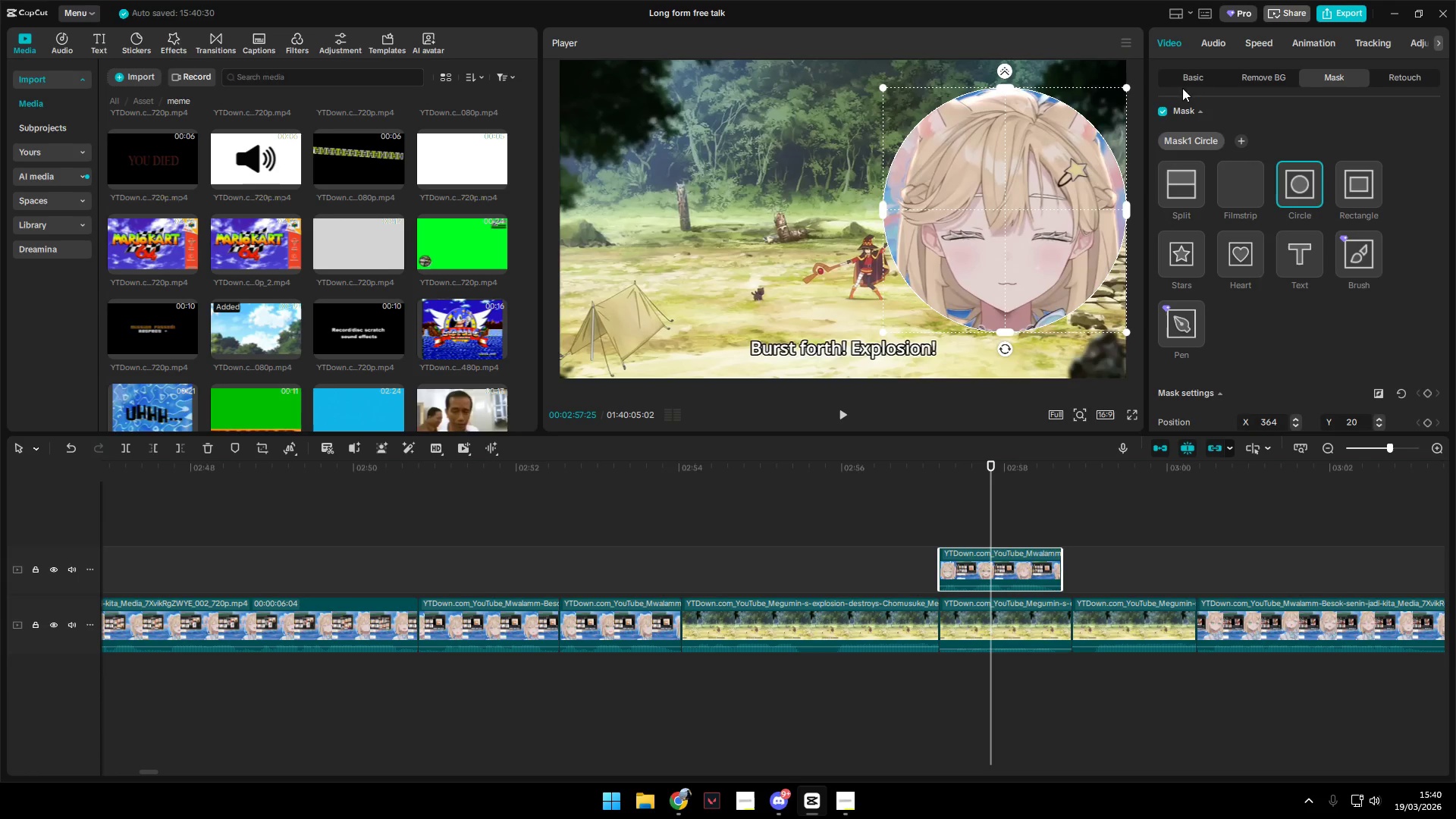 
left_click([1188, 74])
 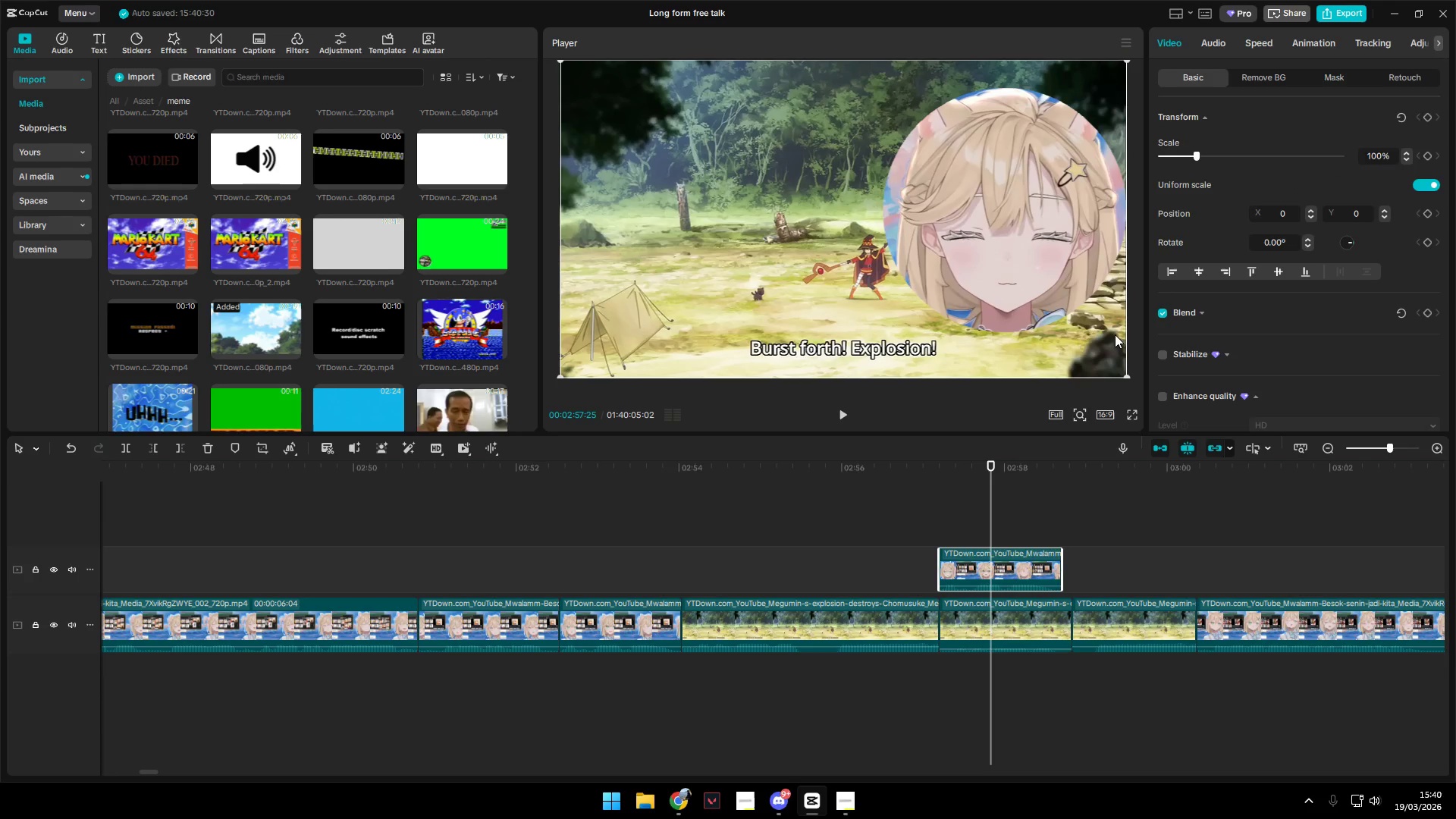 
left_click([1050, 273])
 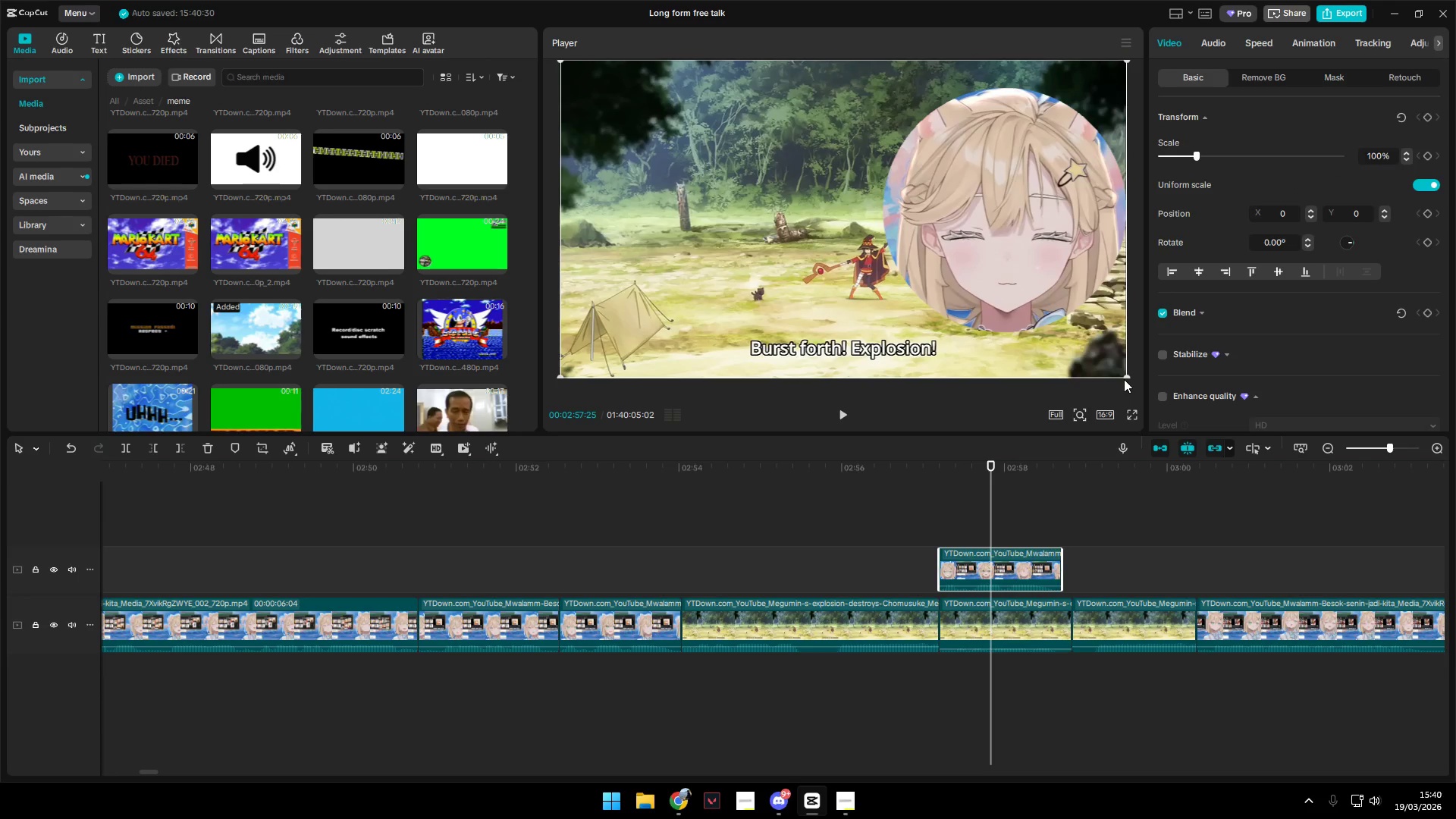 
left_click_drag(start_coordinate=[1124, 376], to_coordinate=[832, 199])
 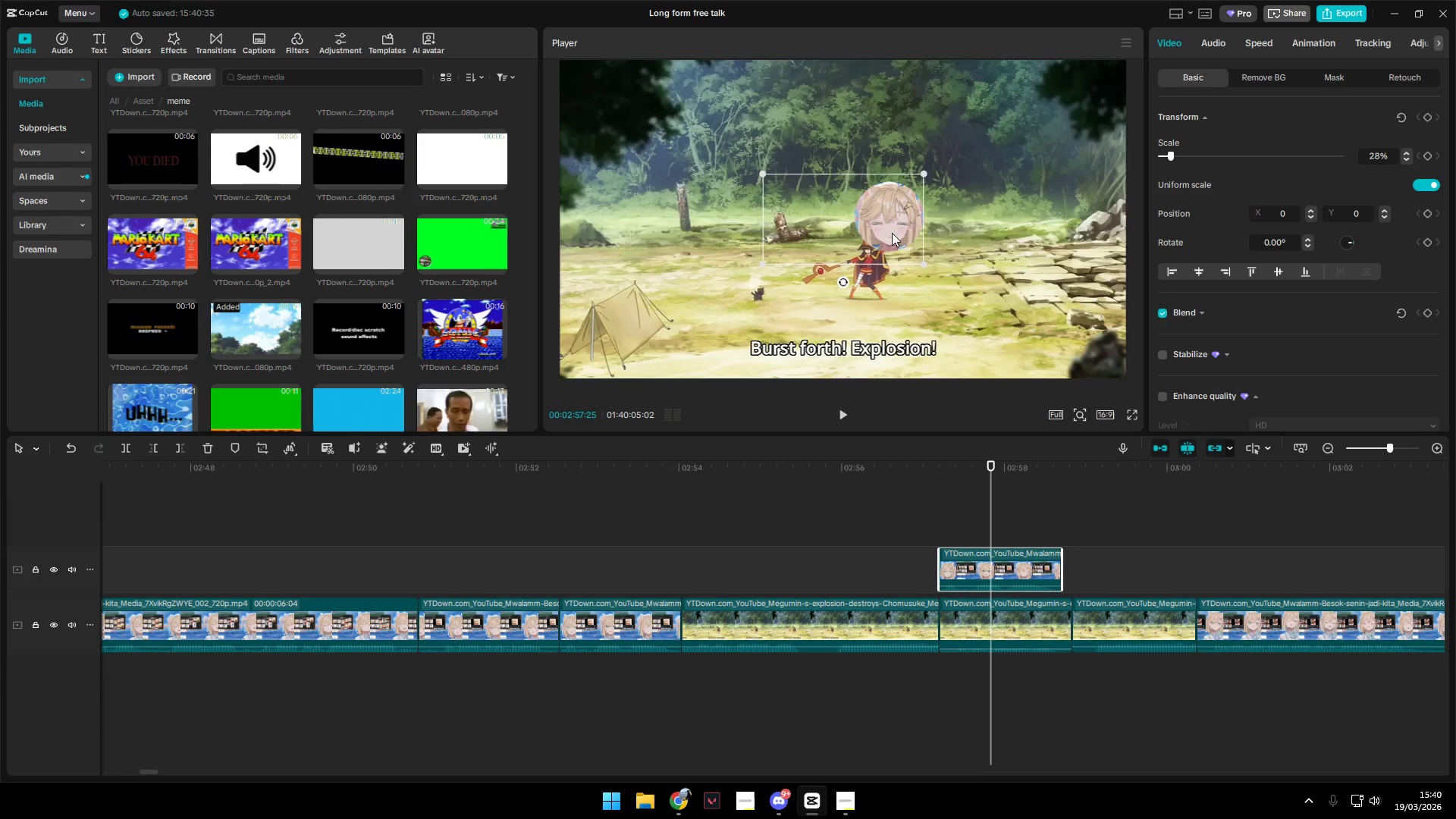 
left_click_drag(start_coordinate=[896, 230], to_coordinate=[871, 231])
 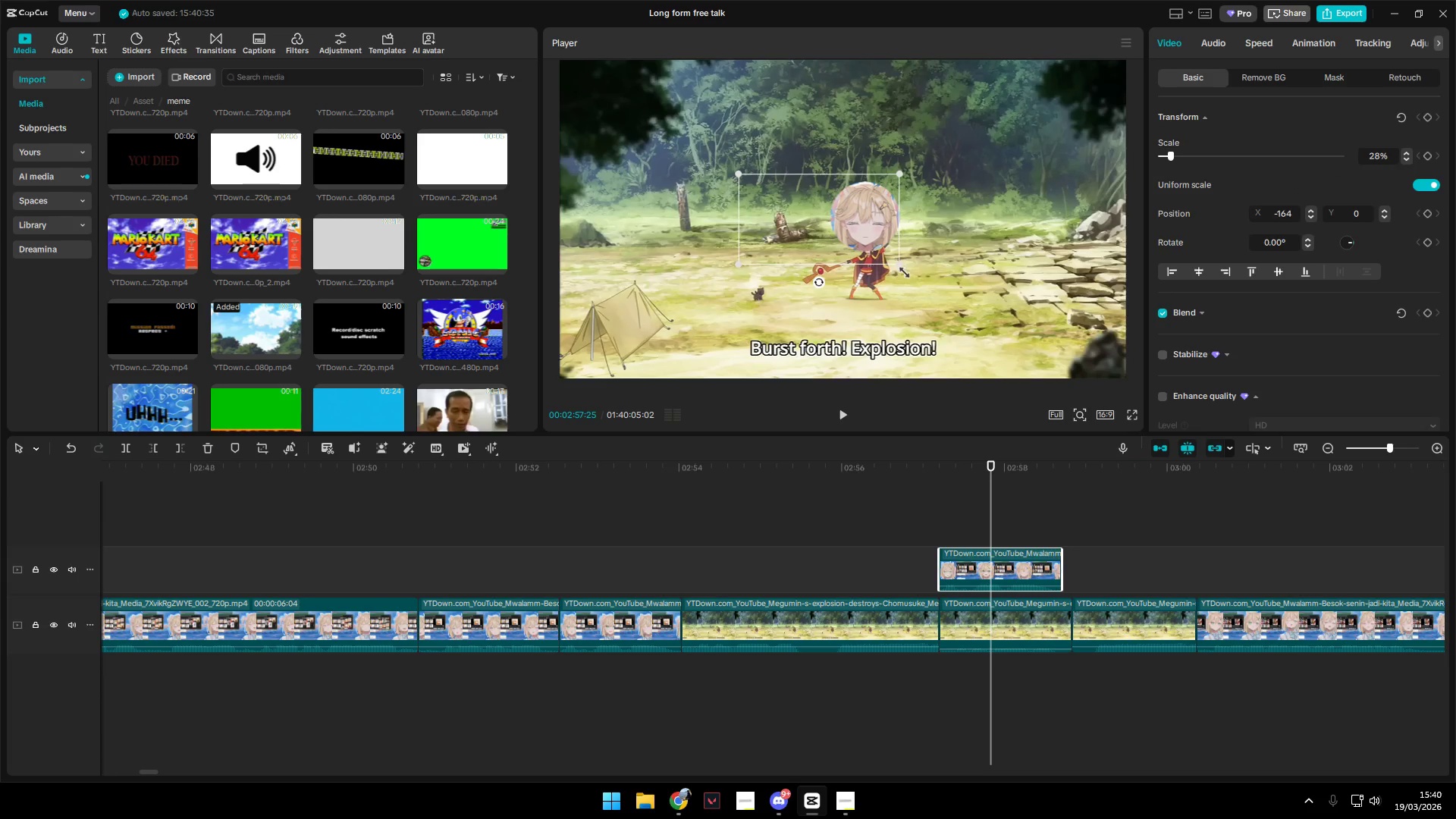 
left_click_drag(start_coordinate=[899, 270], to_coordinate=[827, 222])
 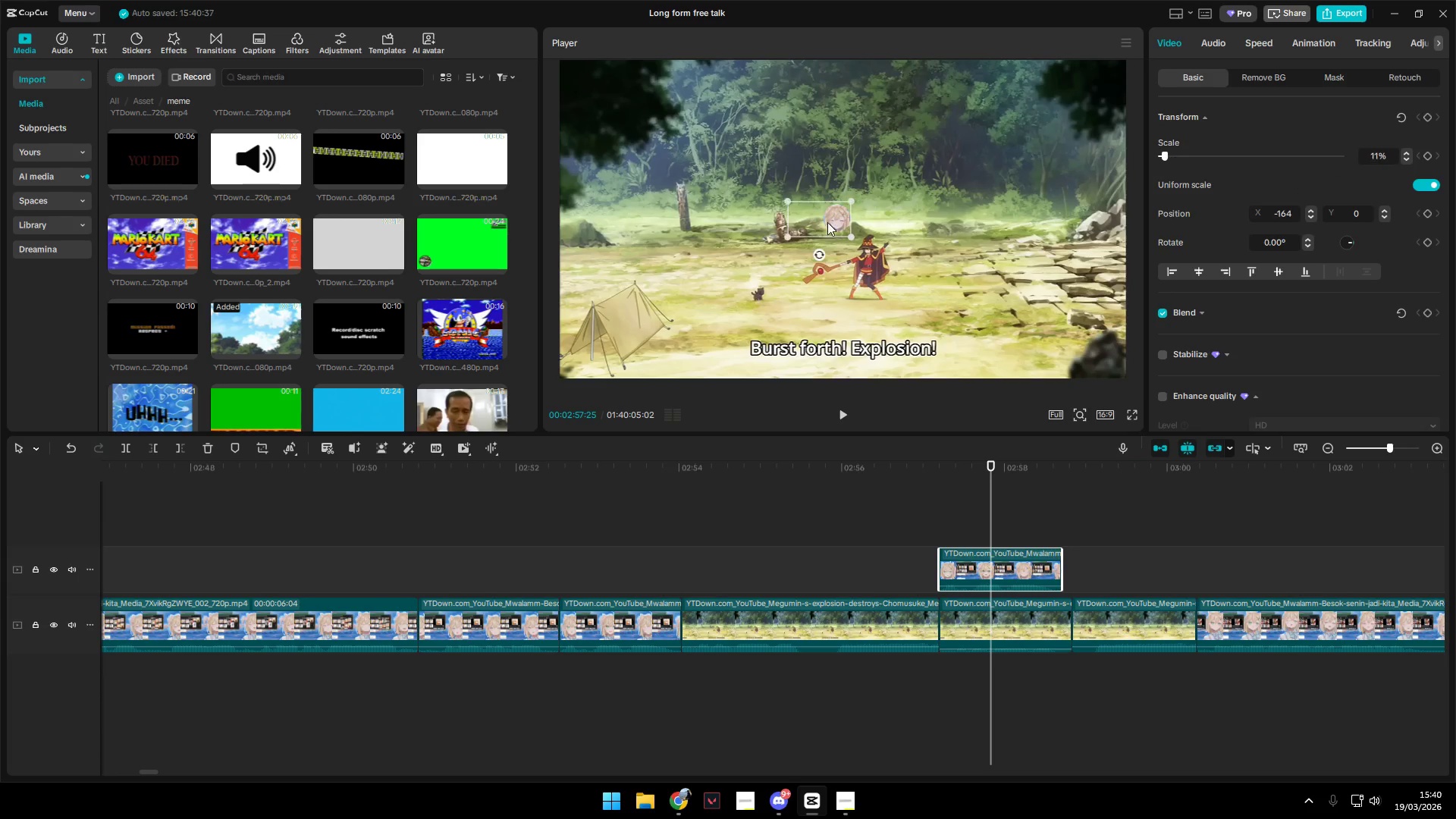 
left_click_drag(start_coordinate=[825, 221], to_coordinate=[855, 245])
 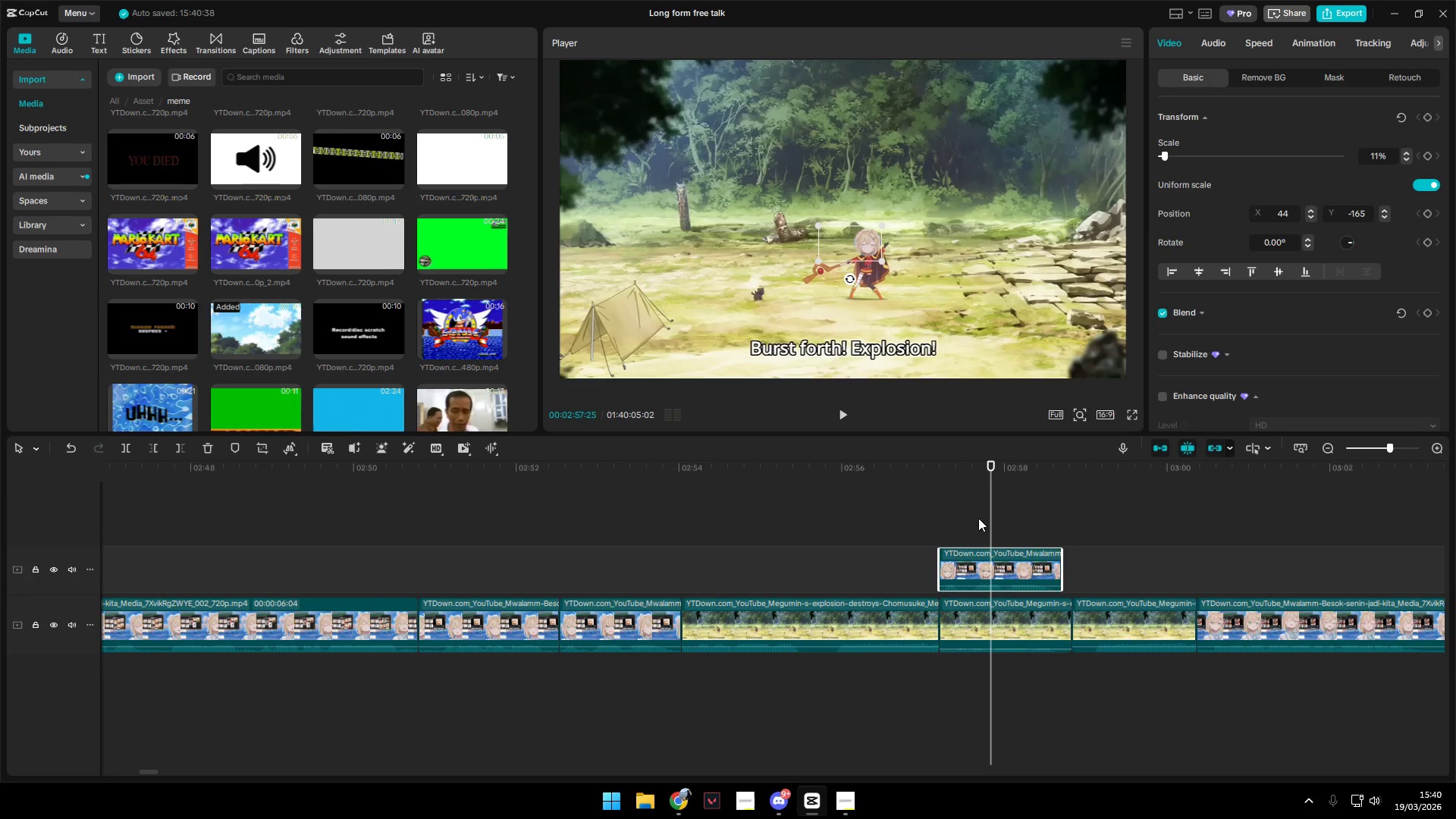 
left_click([939, 526])
 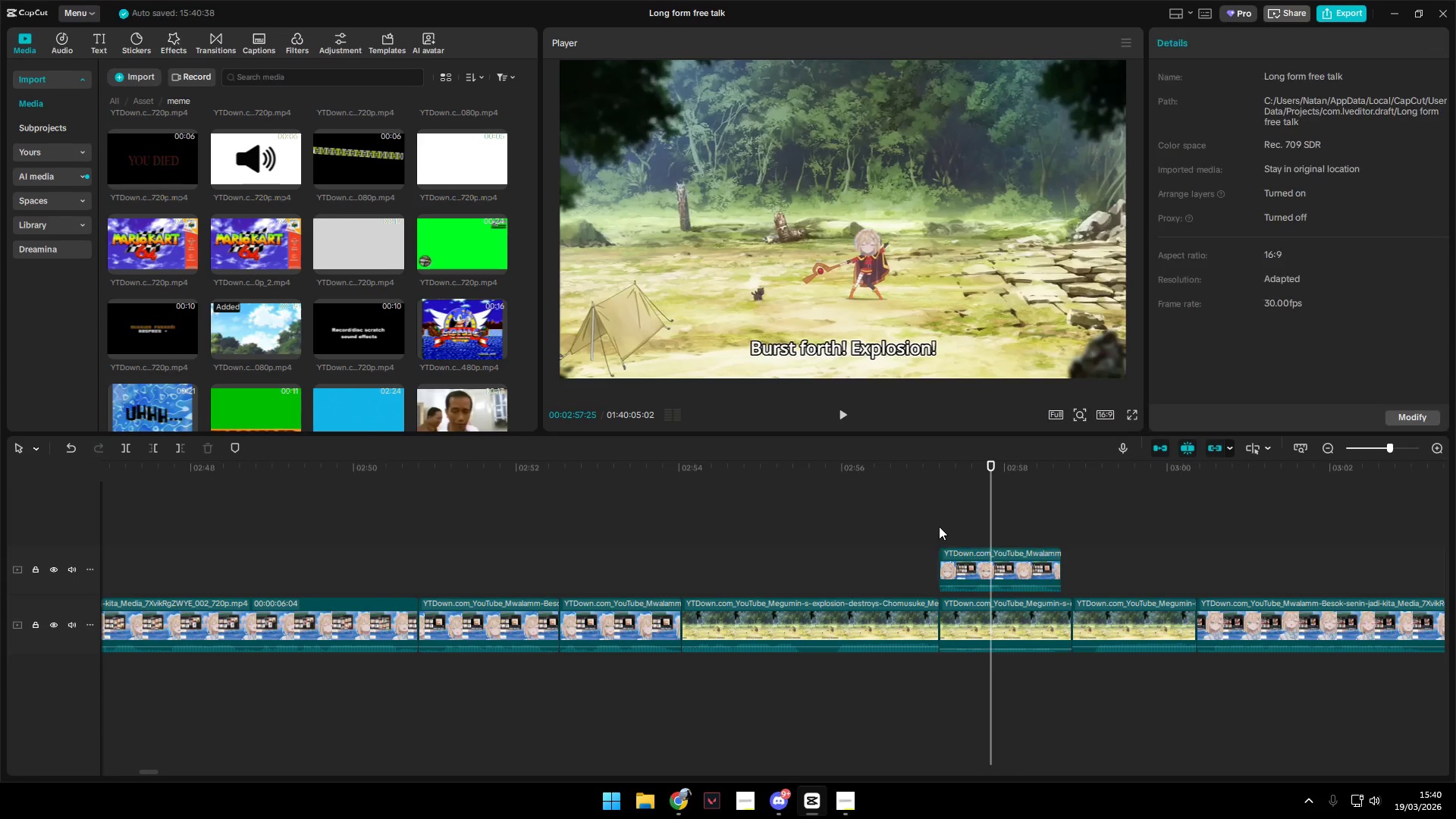 
key(Space)
 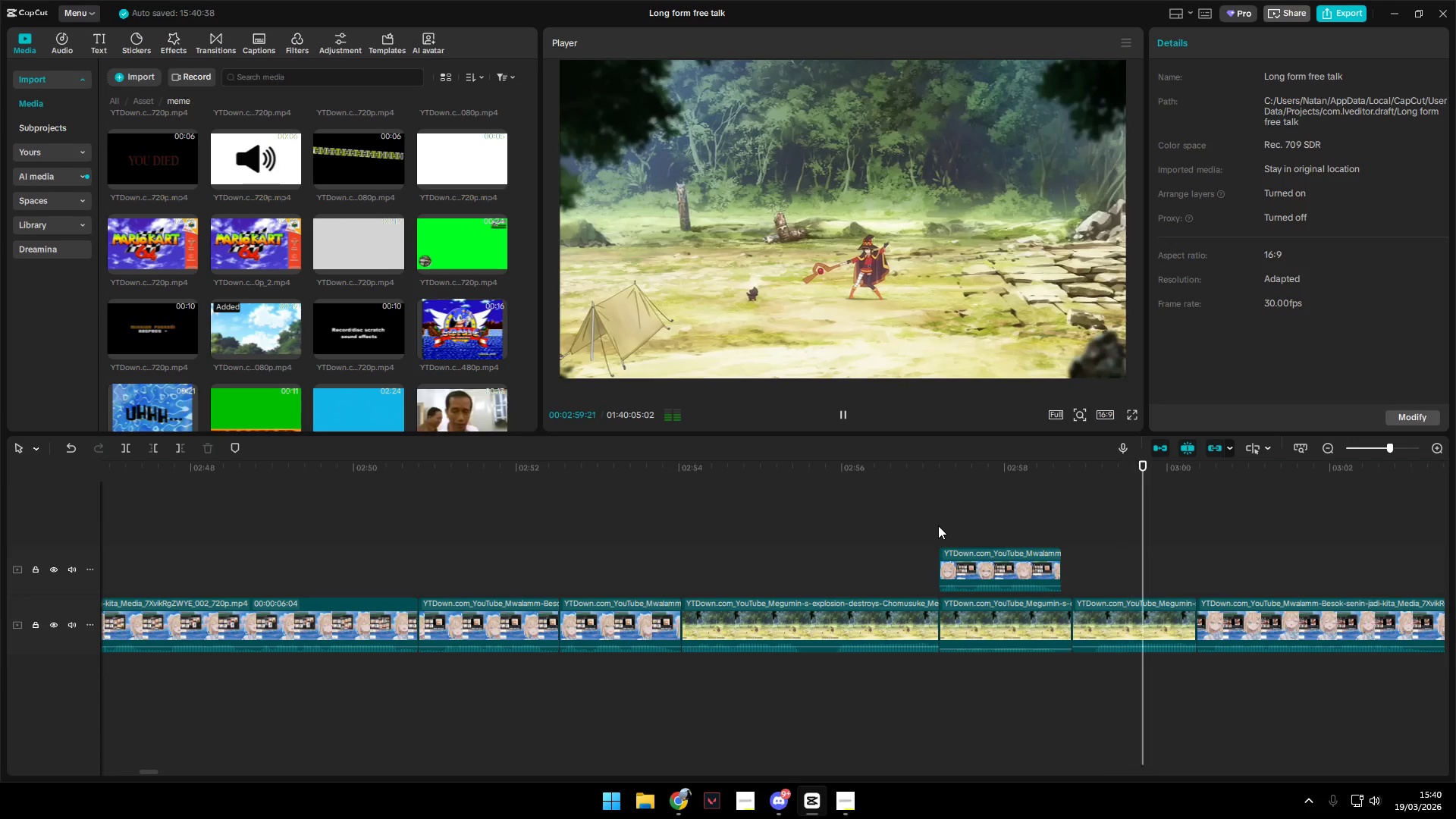 
key(Space)
 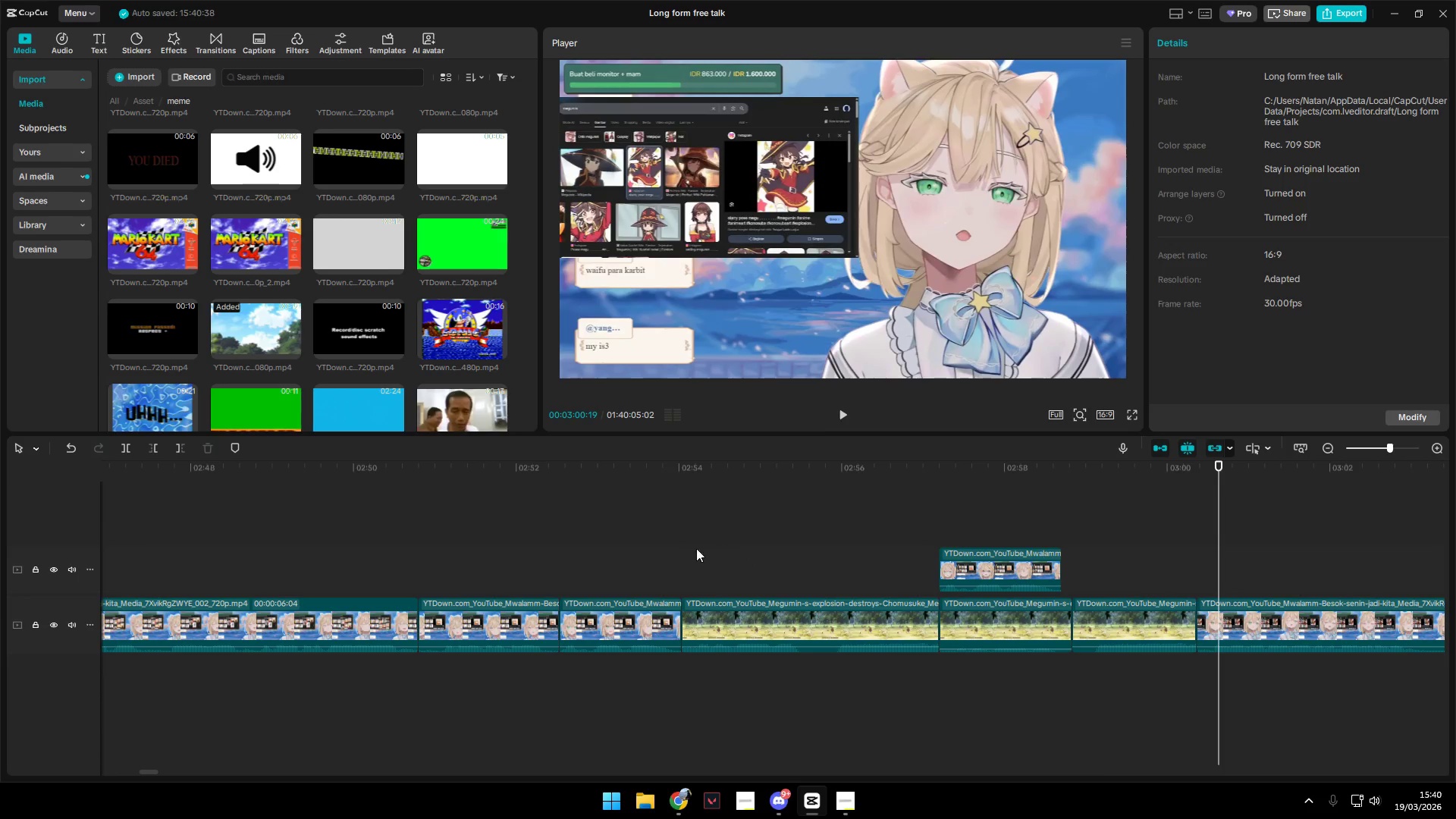 
double_click([641, 549])
 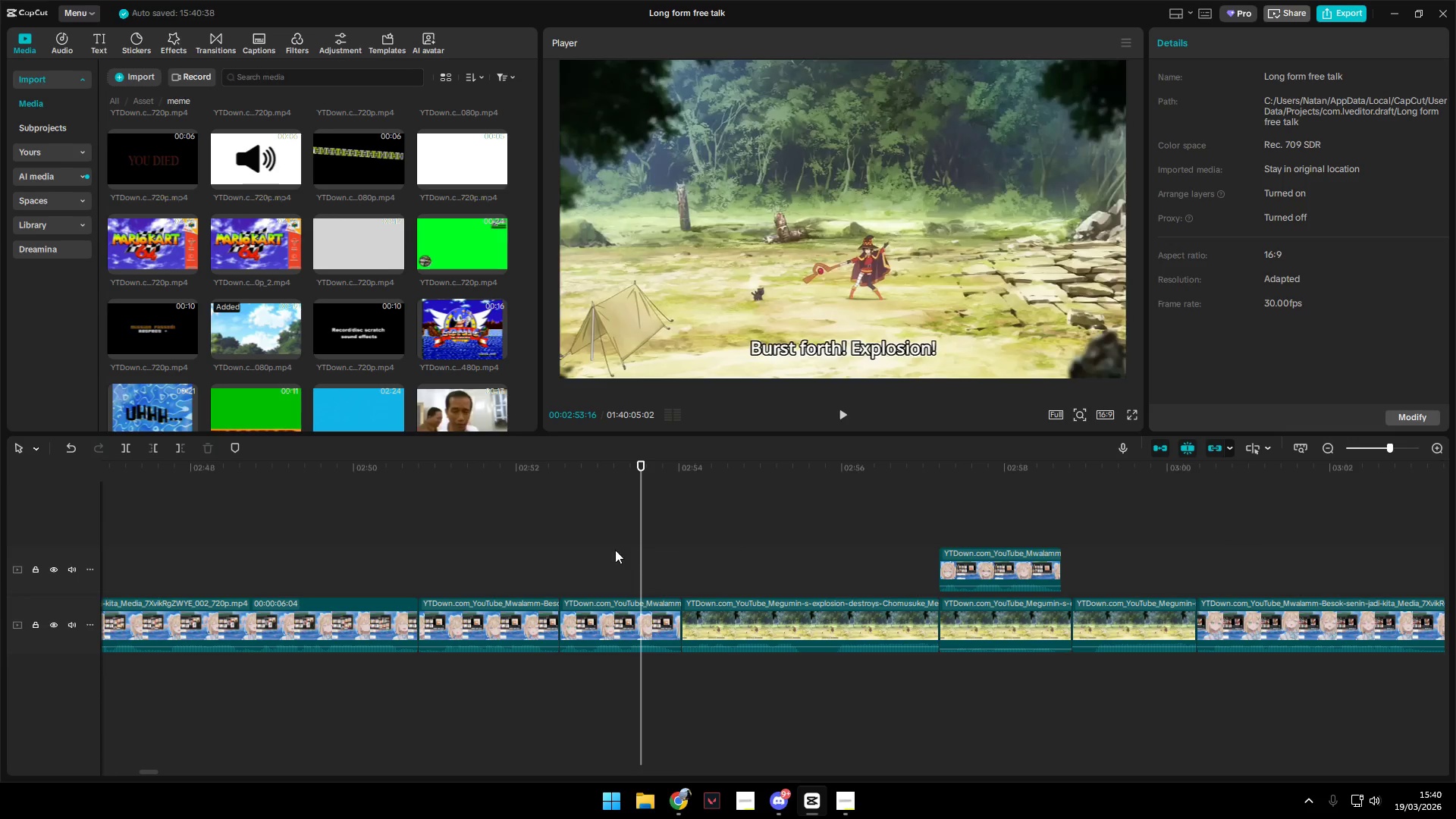 
triple_click([614, 551])
 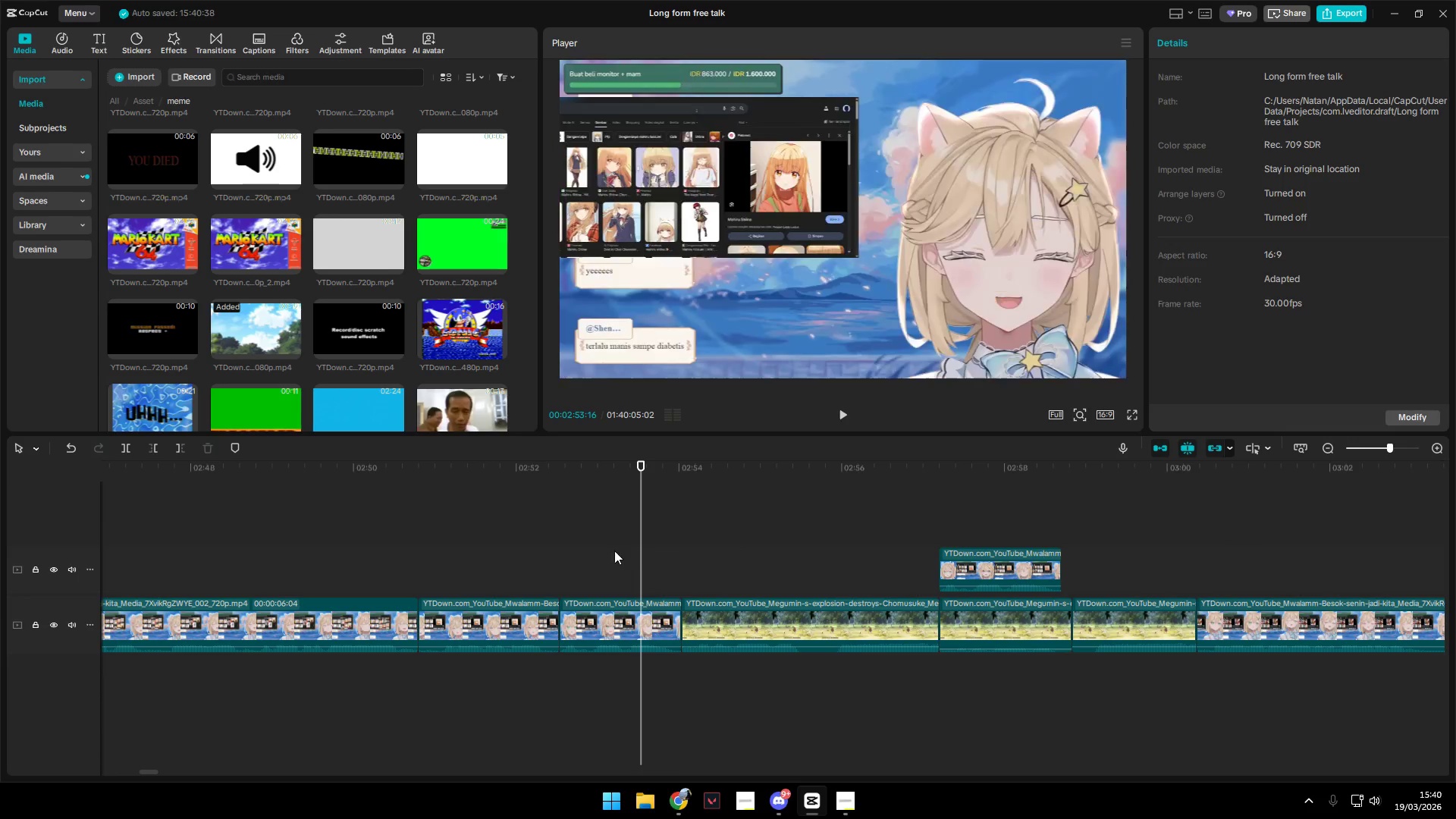 
key(Space)
 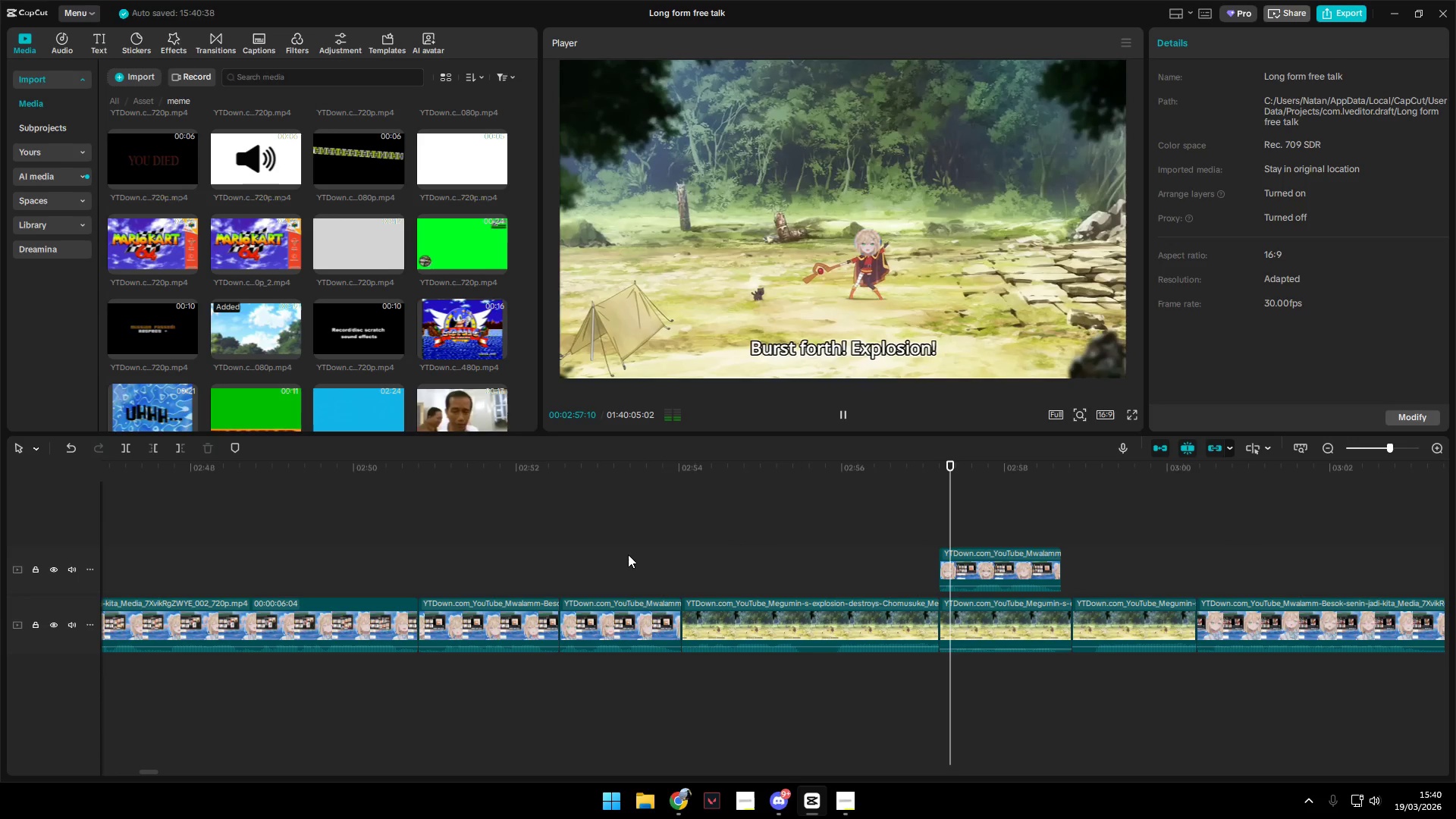 
wait(5.67)
 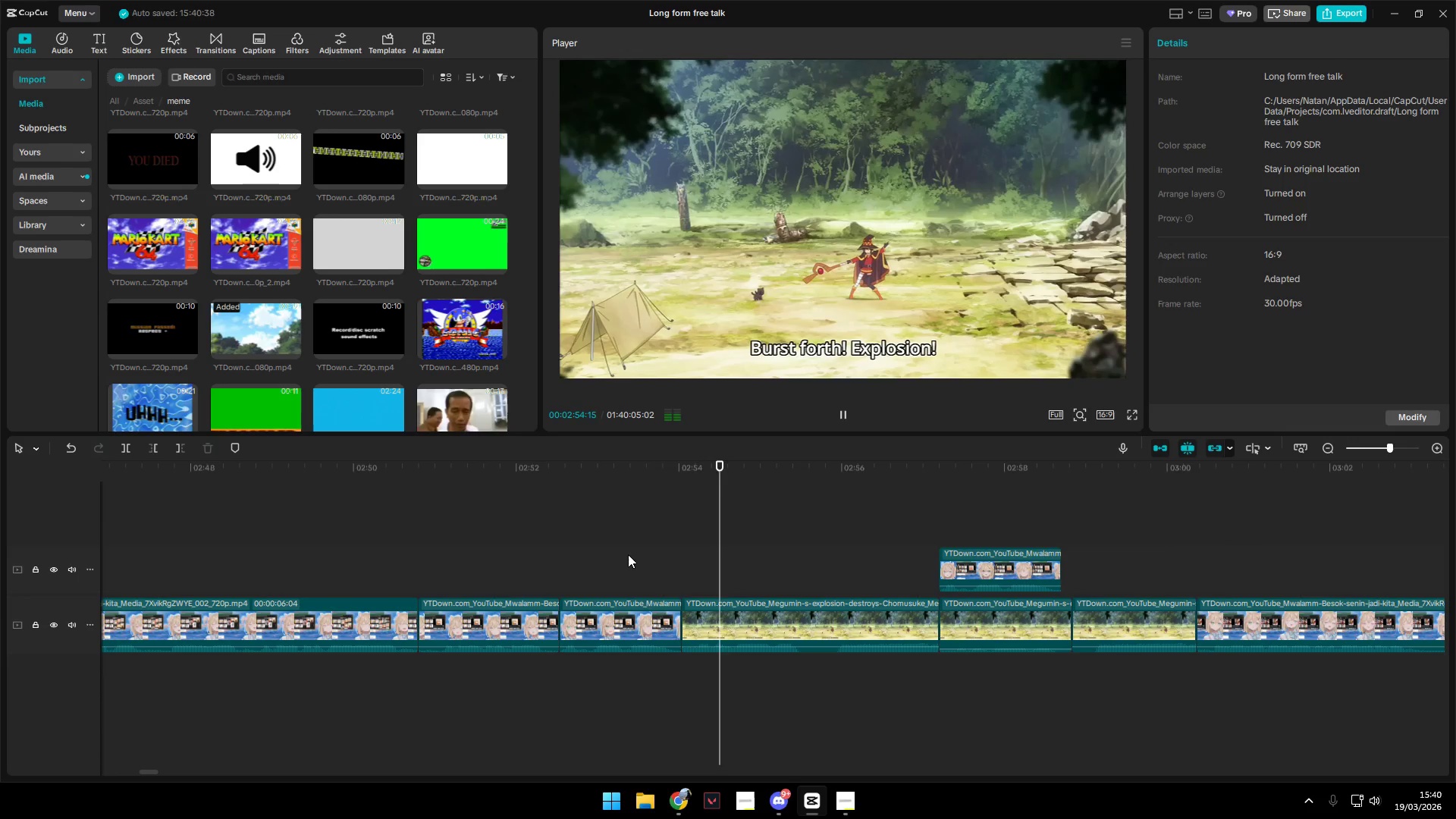 
key(Space)
 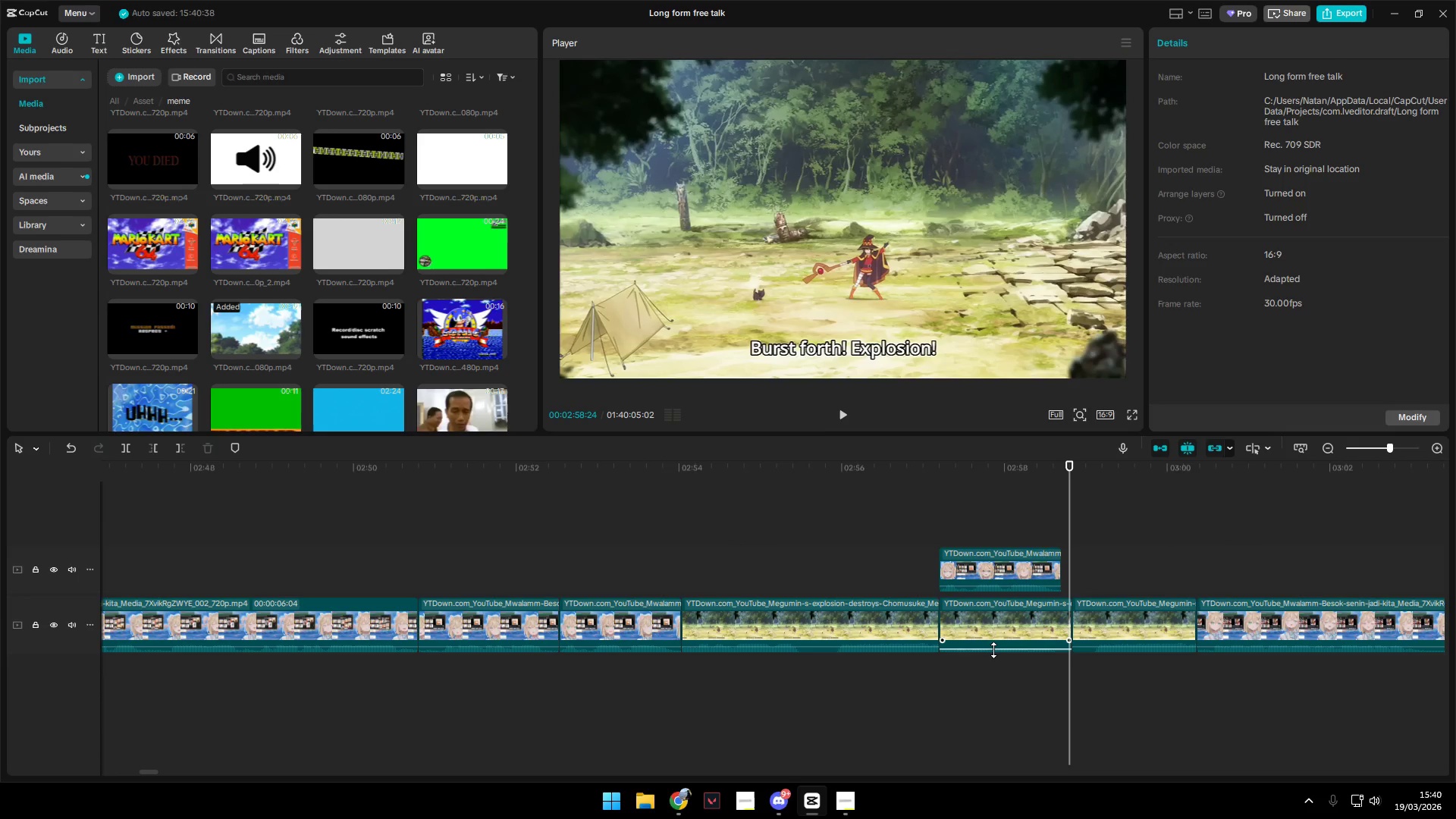 
left_click_drag(start_coordinate=[993, 650], to_coordinate=[996, 669])
 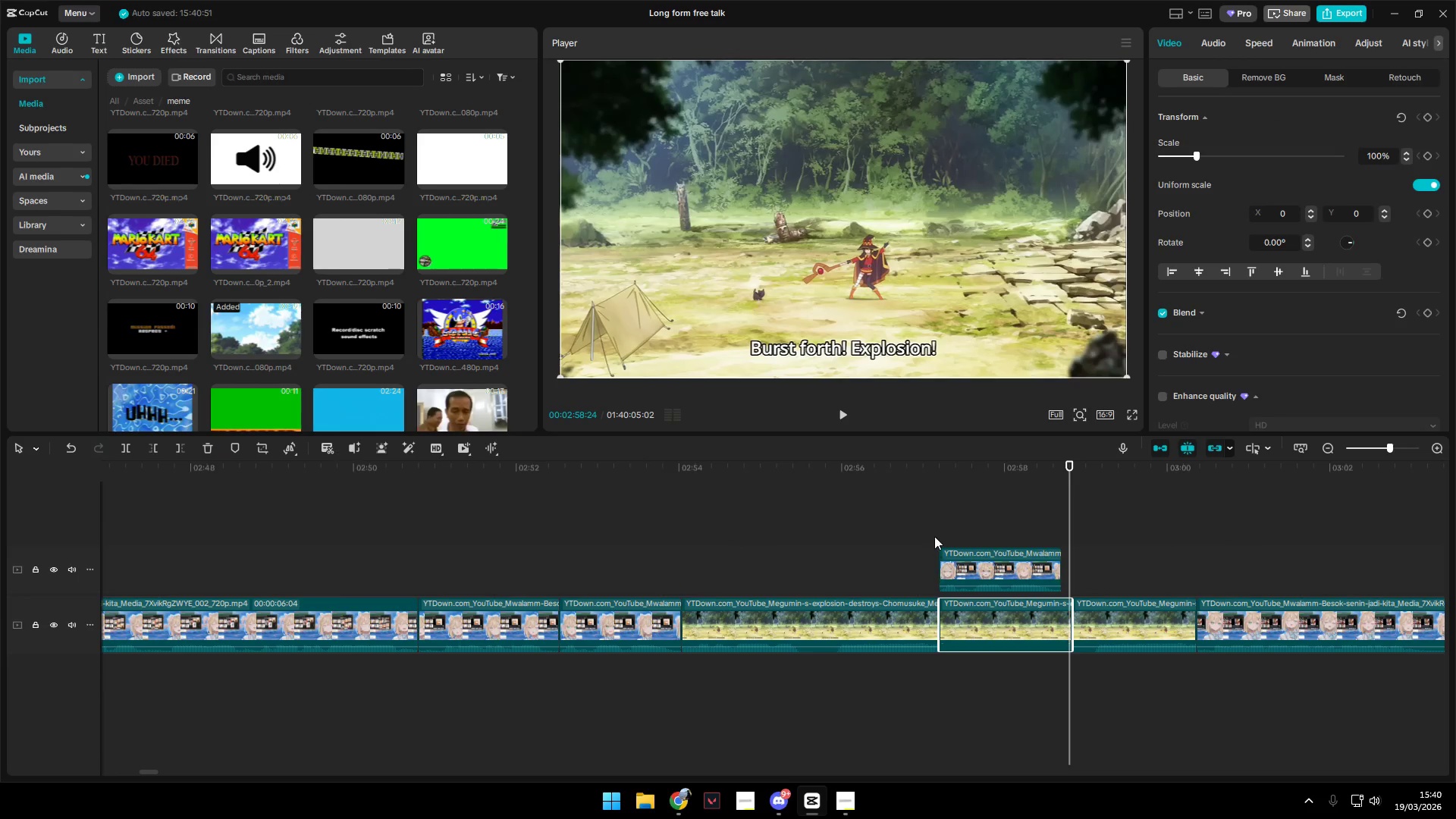 
left_click([936, 534])
 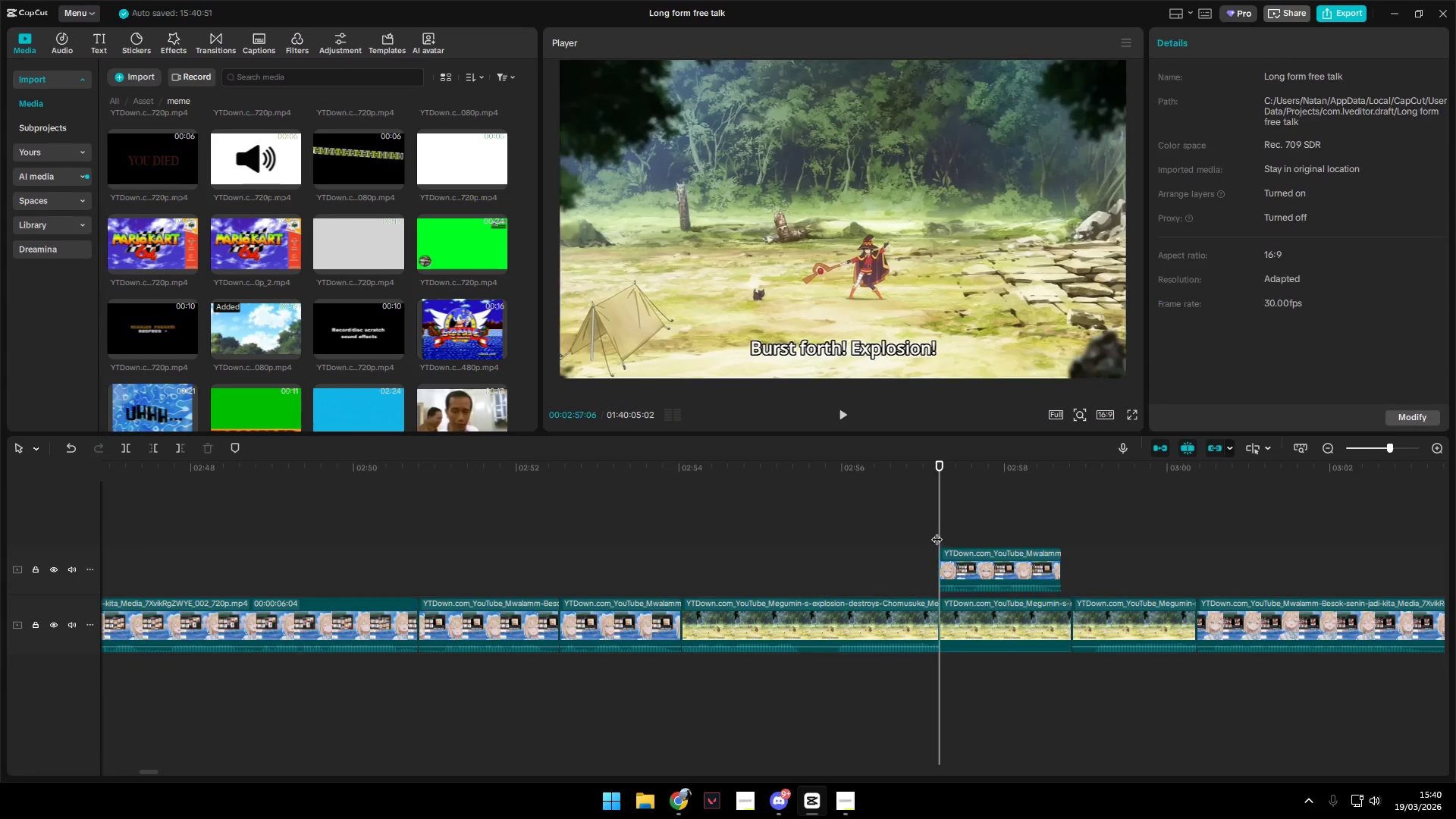 
key(Space)
 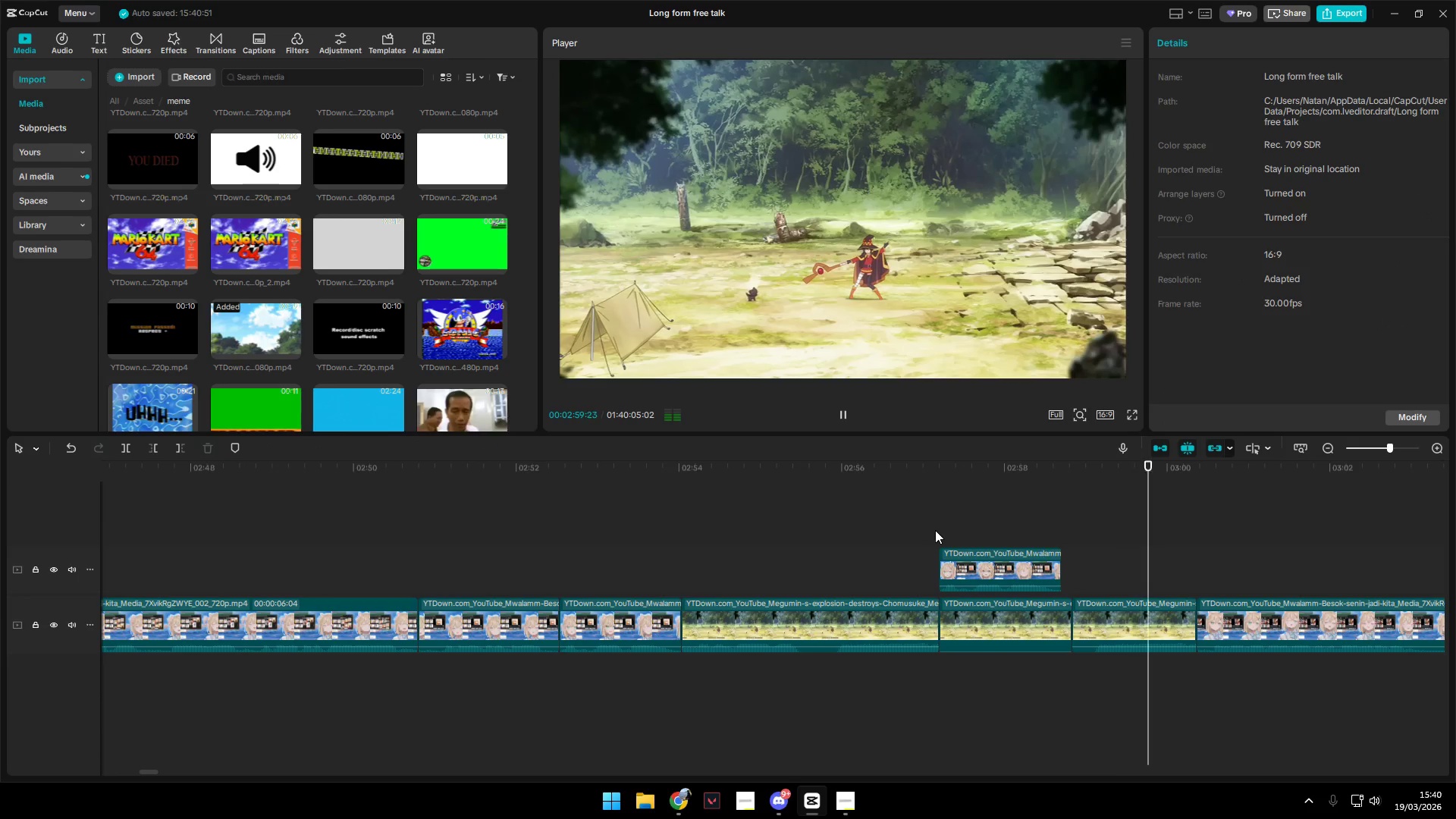 
key(Space)
 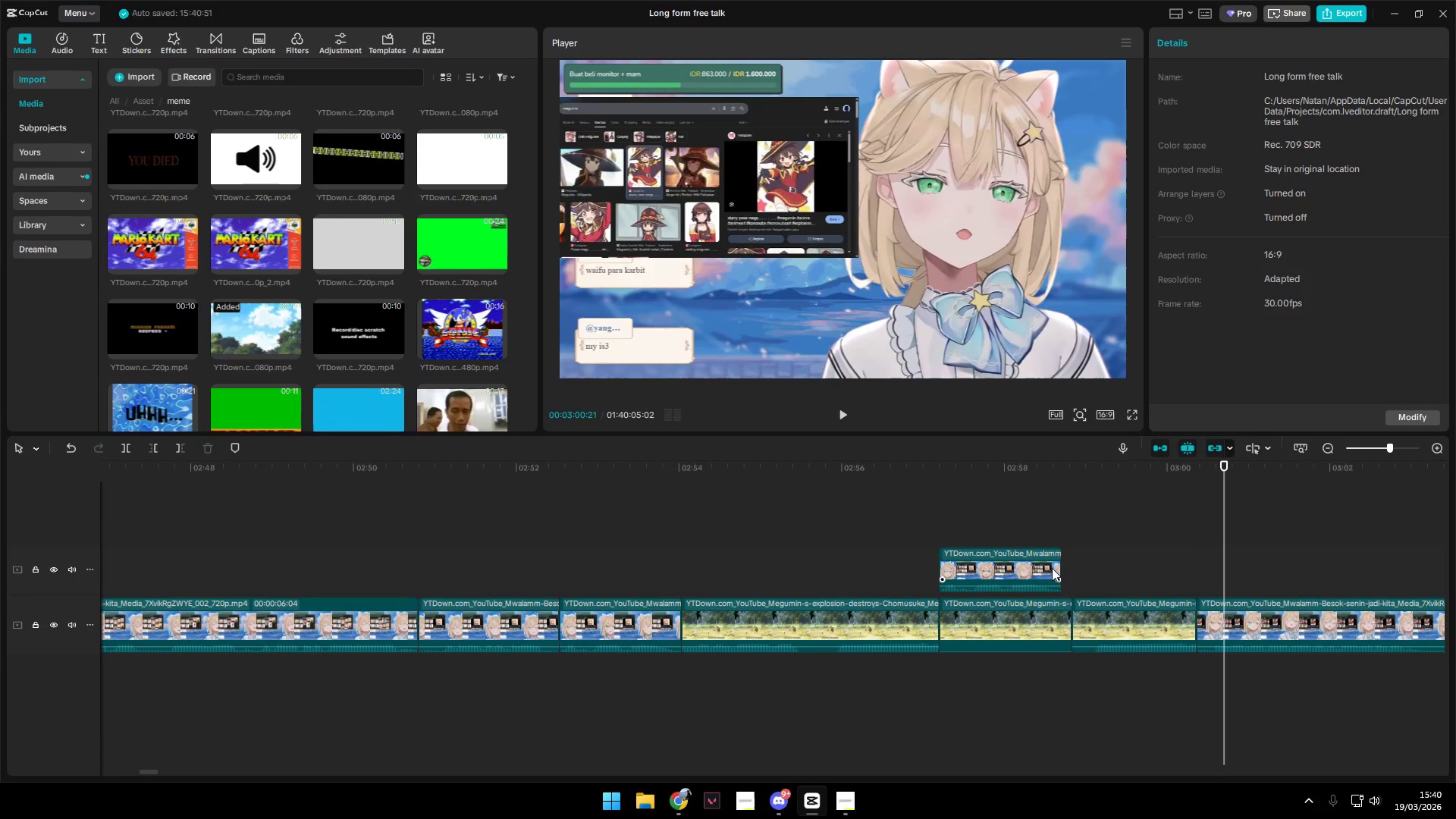 
left_click([1019, 535])
 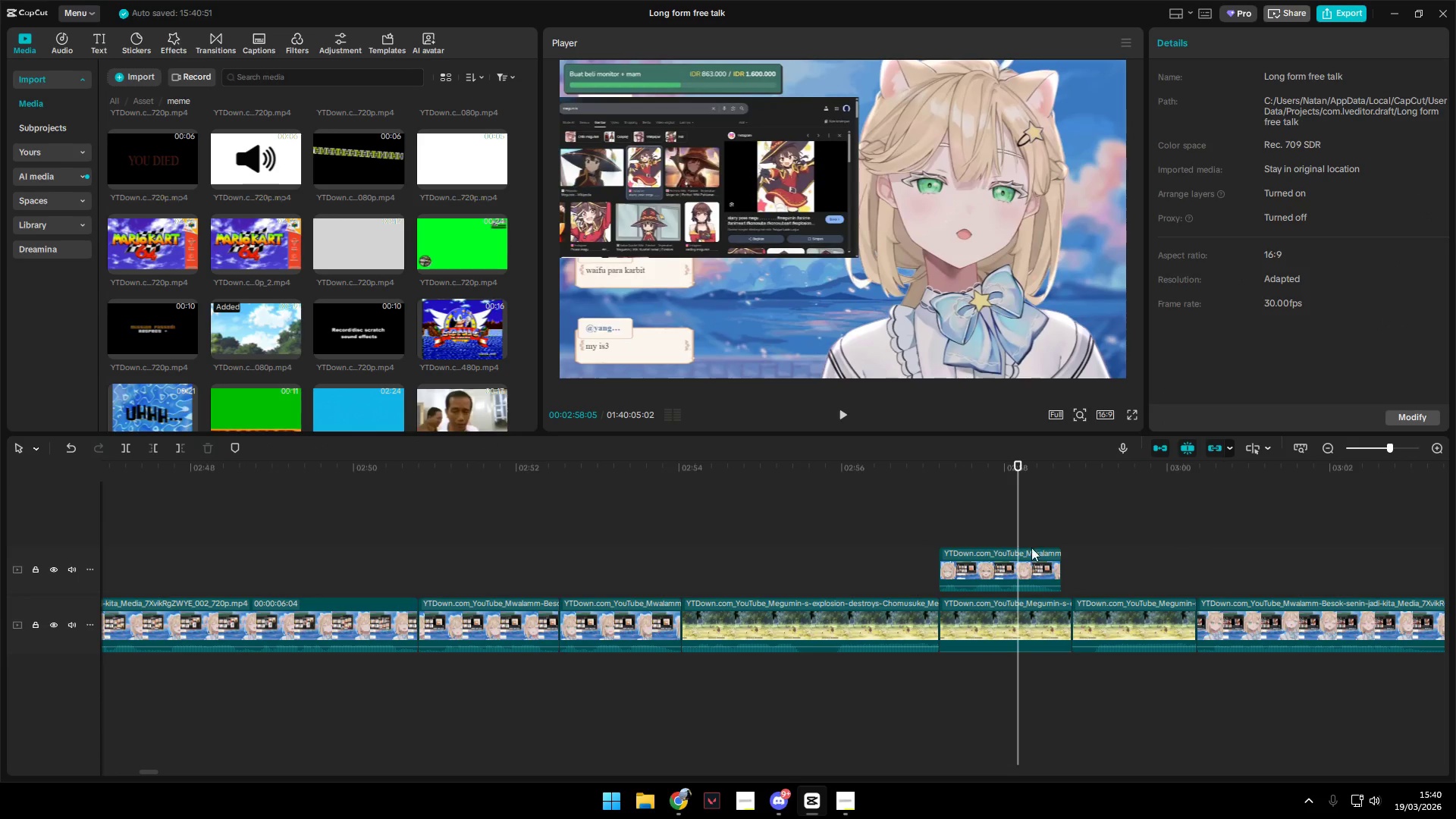 
key(Space)
 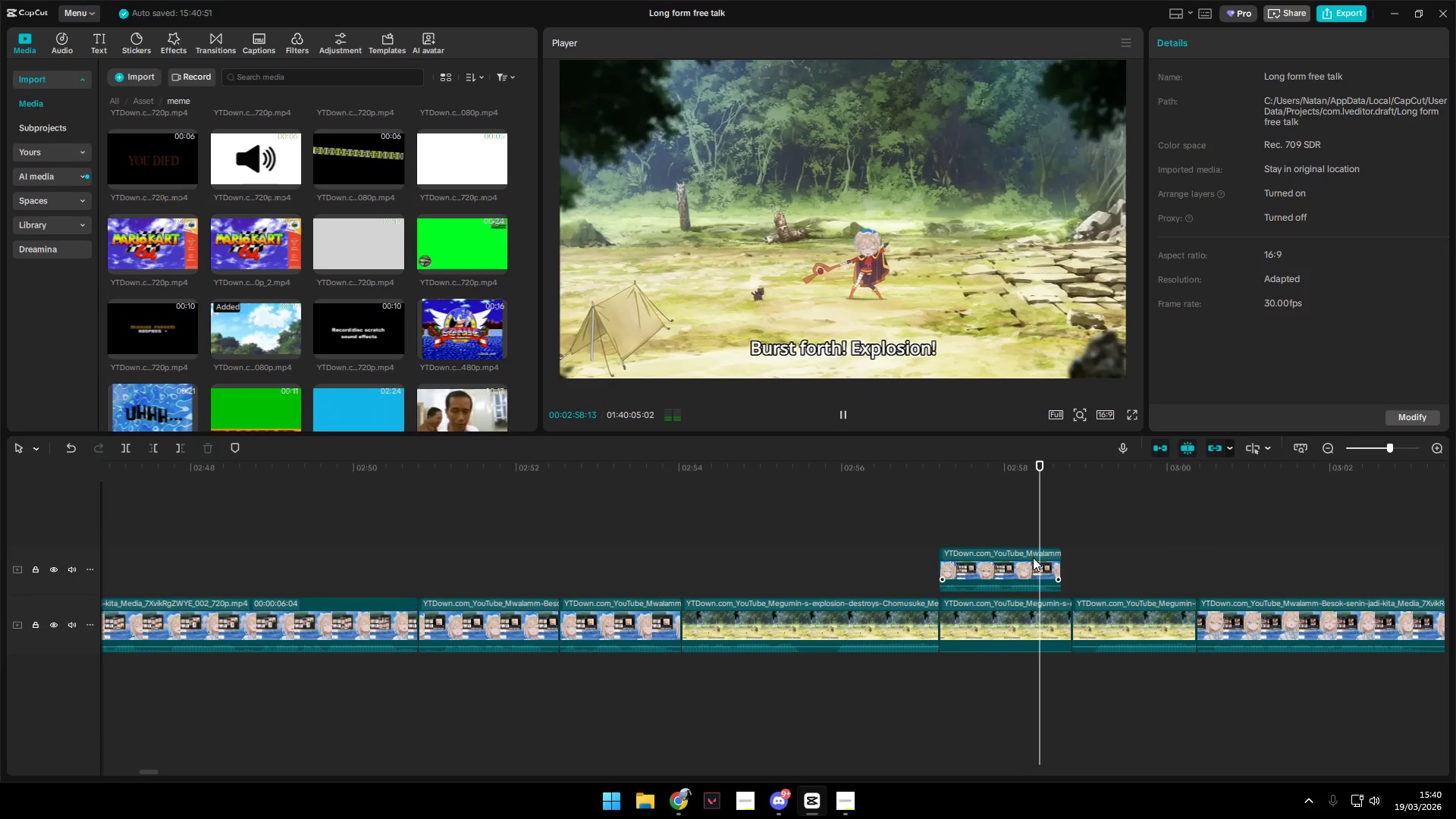 
key(Space)
 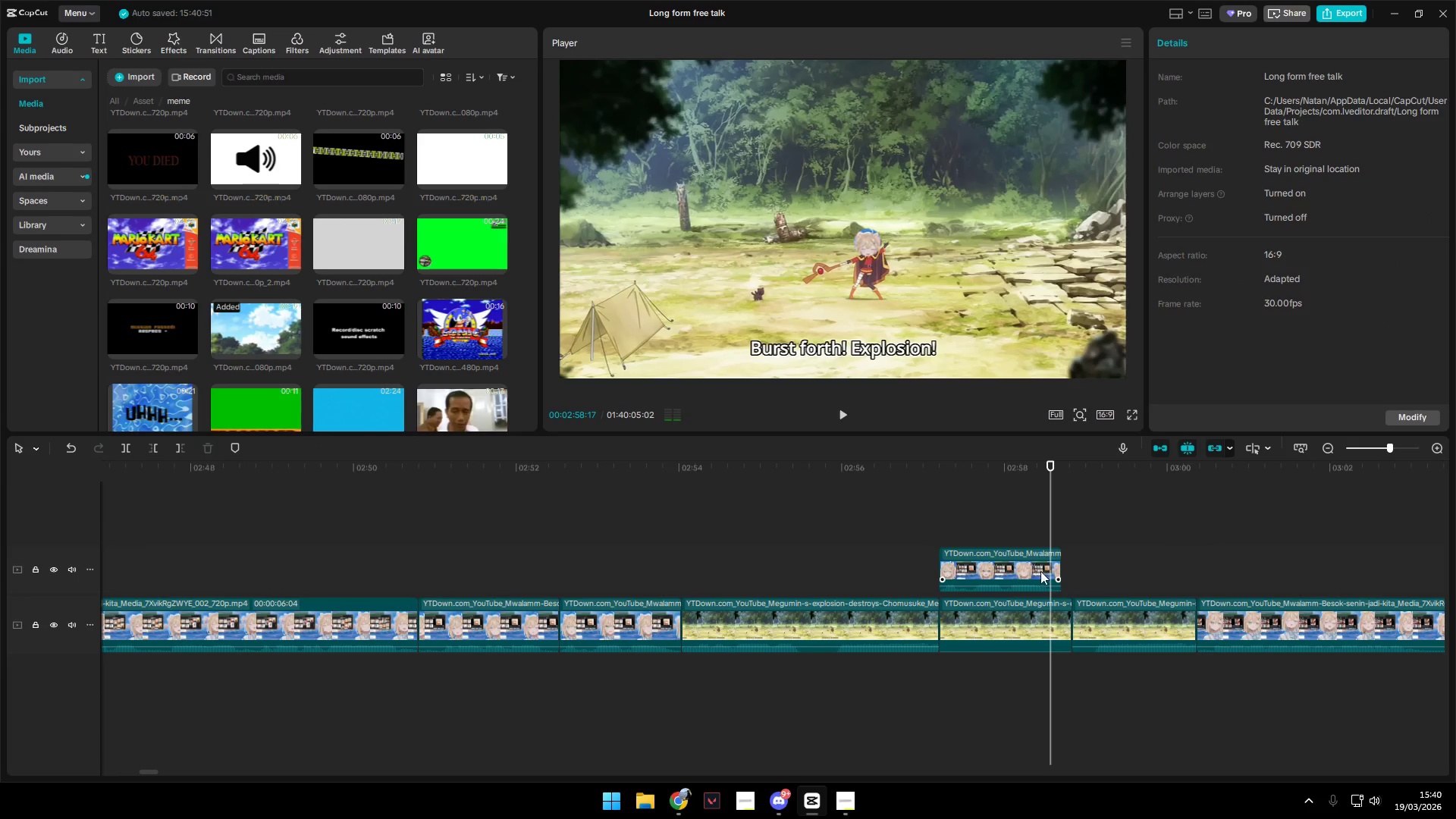 
key(Space)
 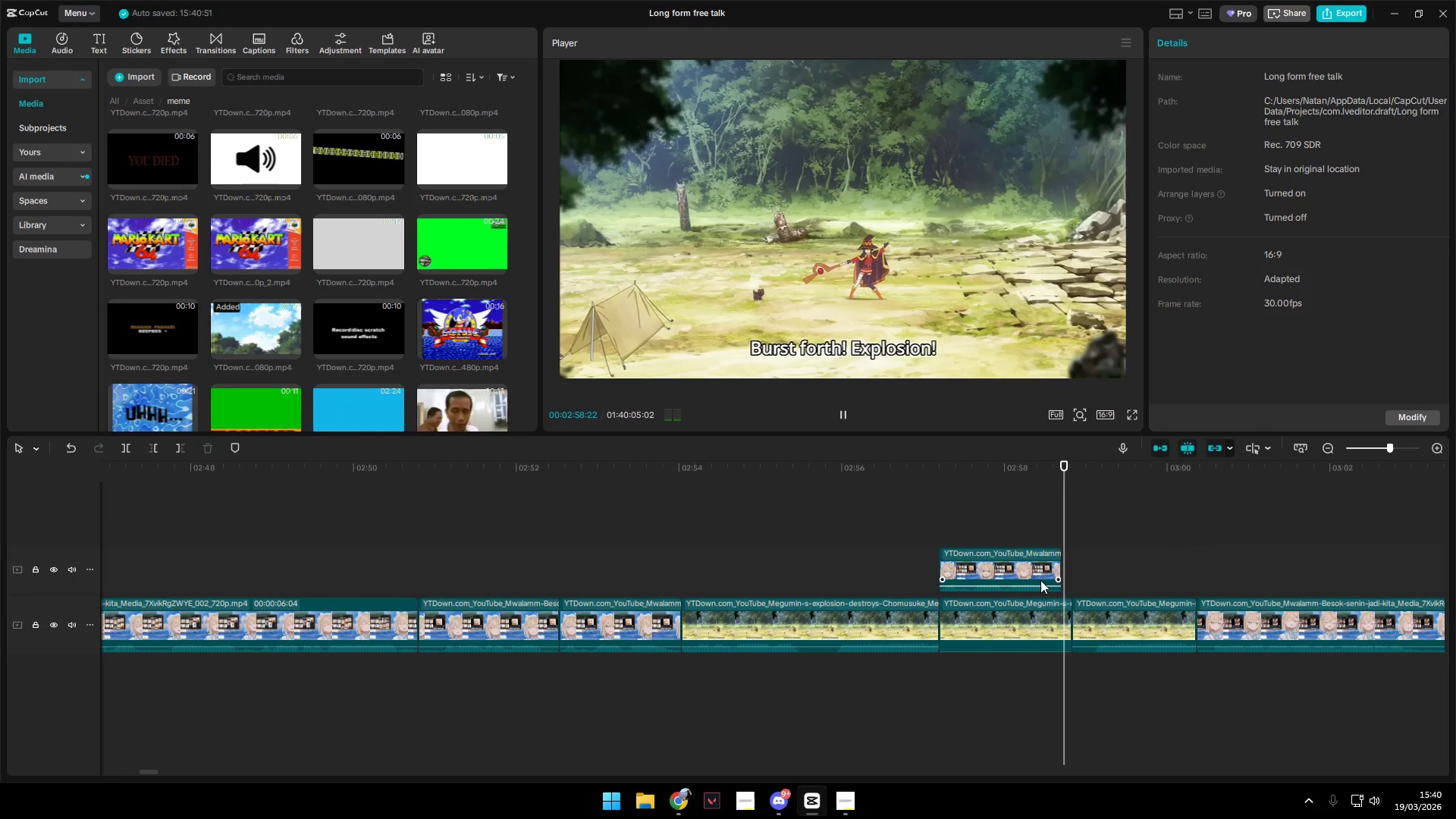 
key(Space)
 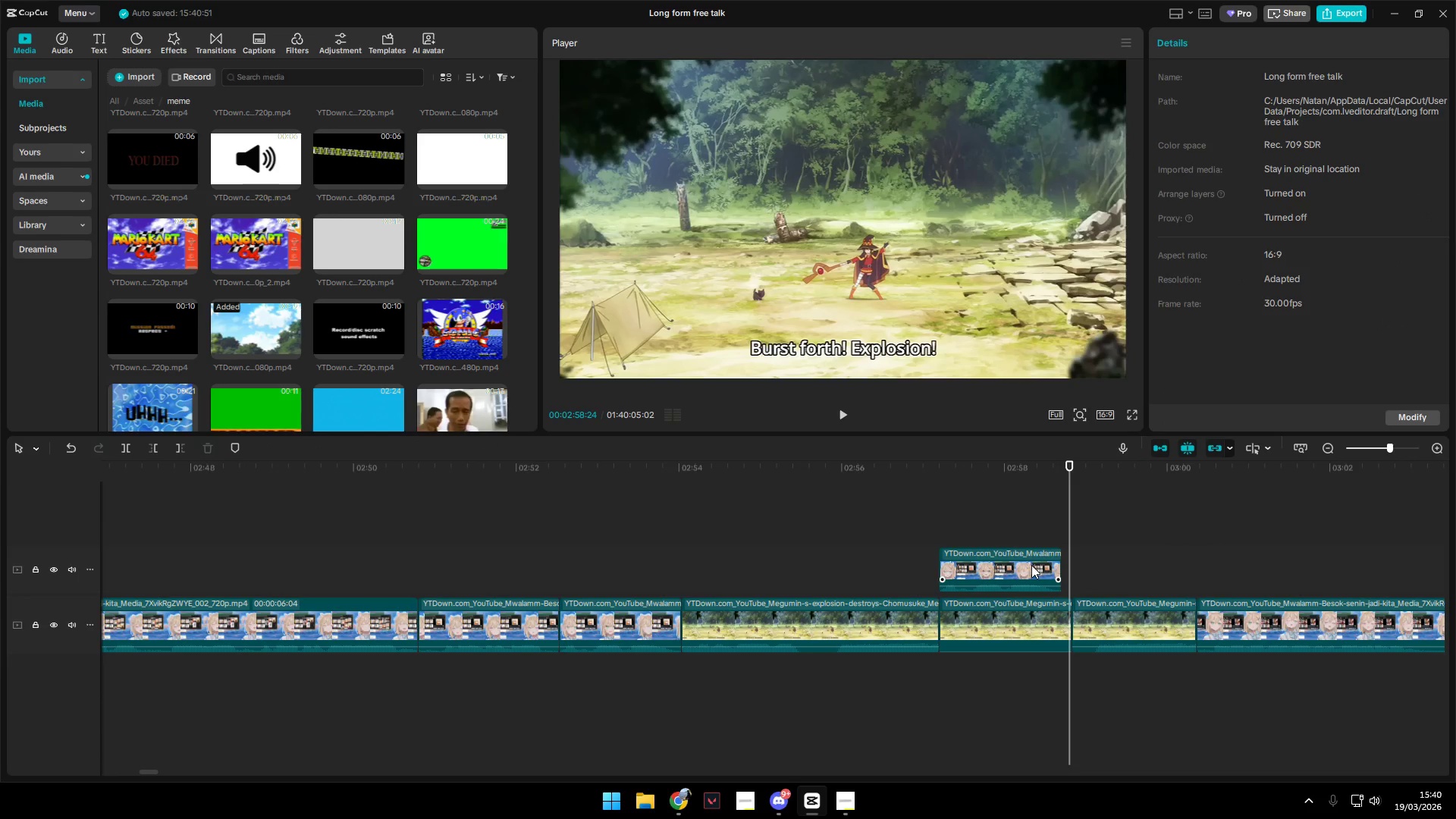 
left_click([1036, 527])
 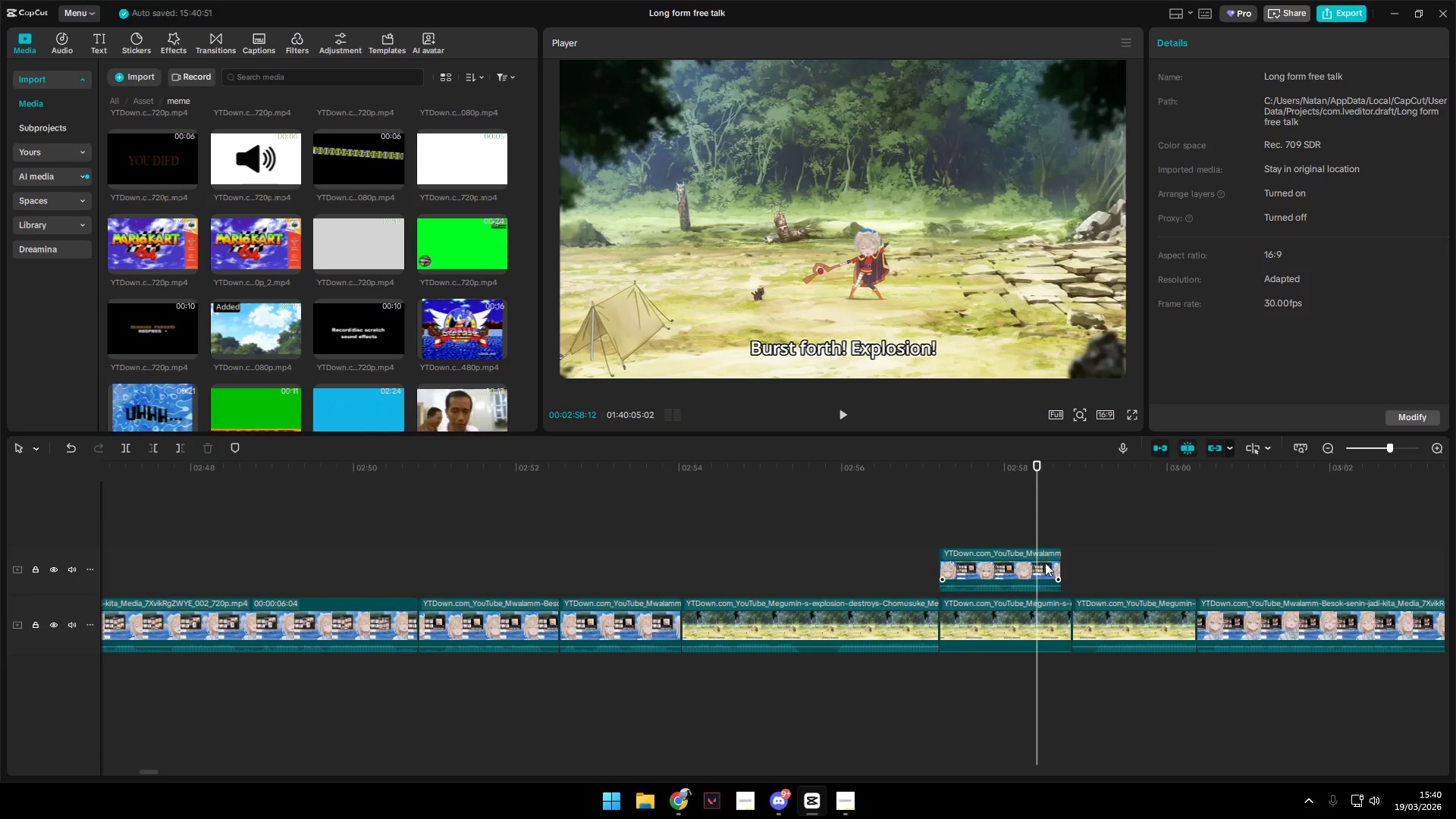 
left_click([1043, 563])
 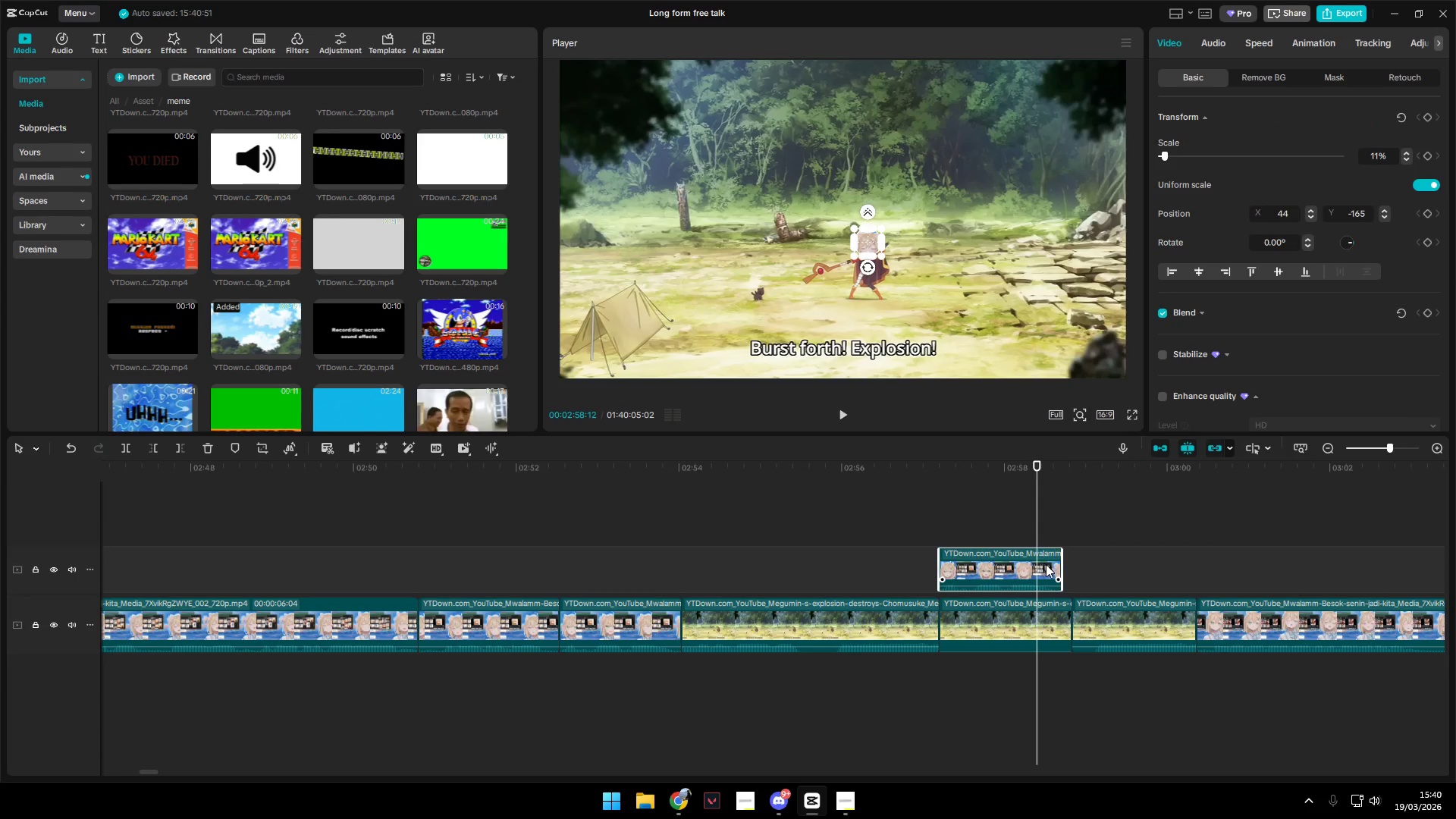 
right_click([1046, 565])
 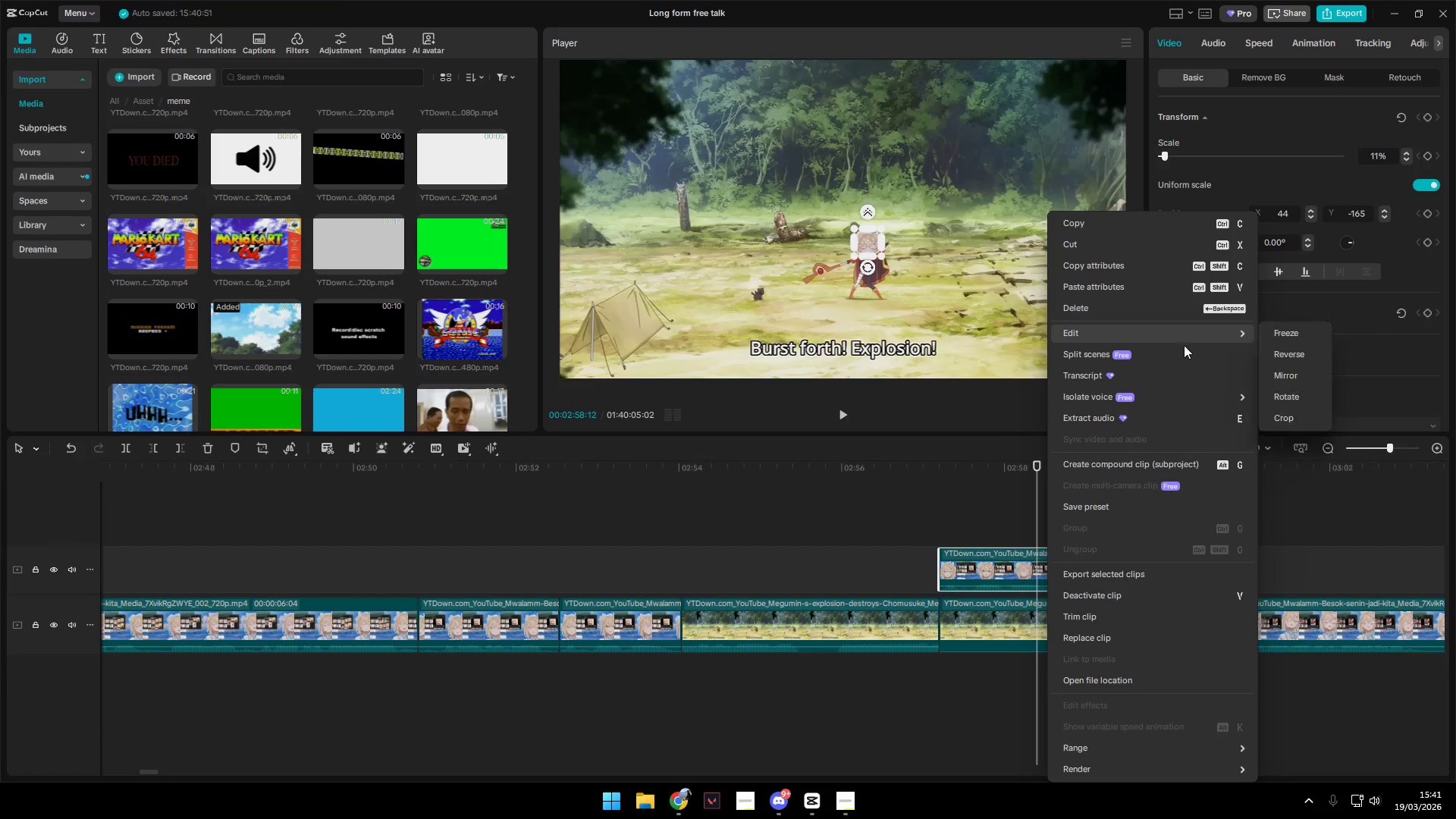 
double_click([1050, 532])
 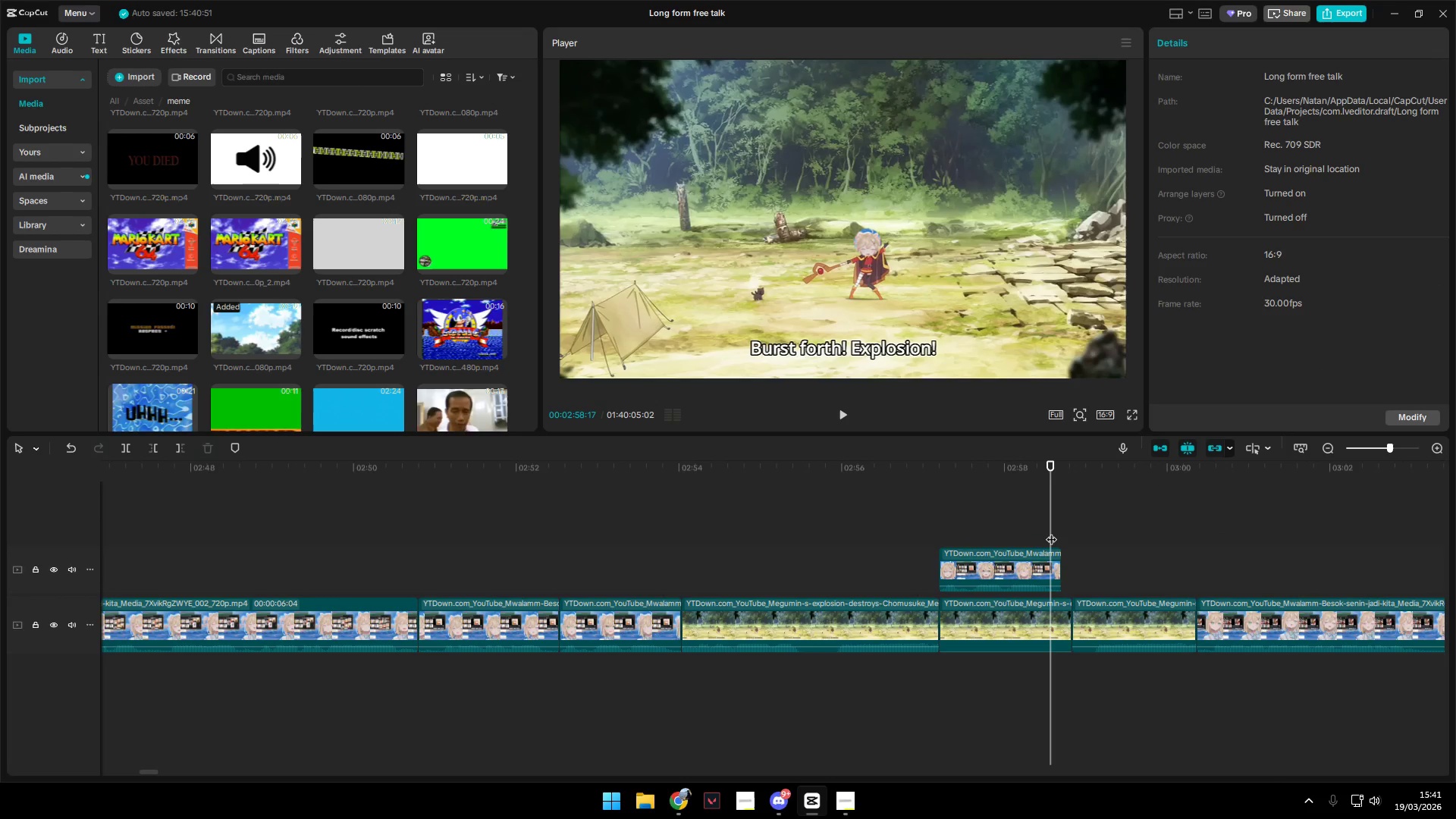 
left_click_drag(start_coordinate=[1051, 532], to_coordinate=[1056, 534])
 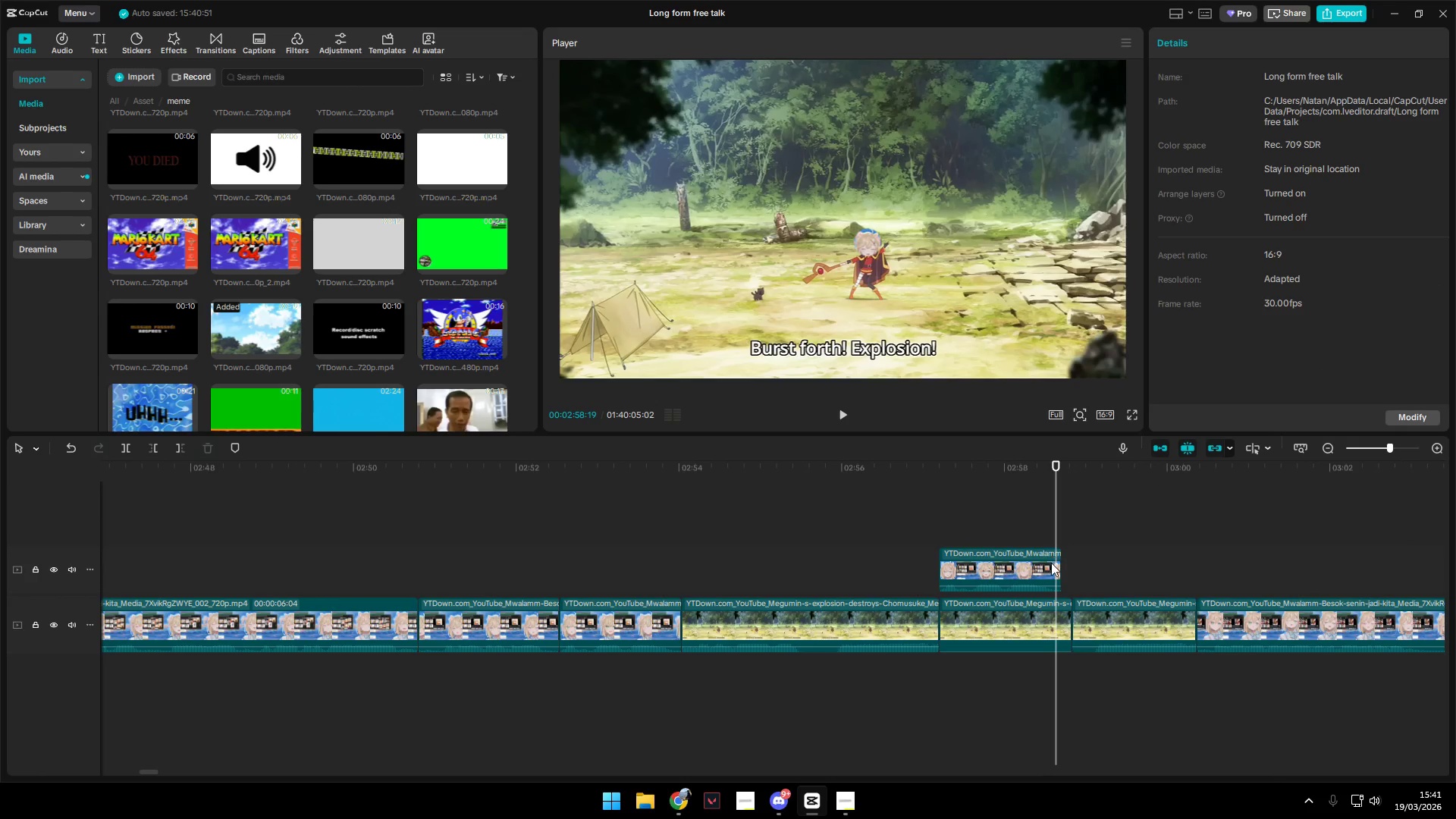 
right_click([1051, 563])
 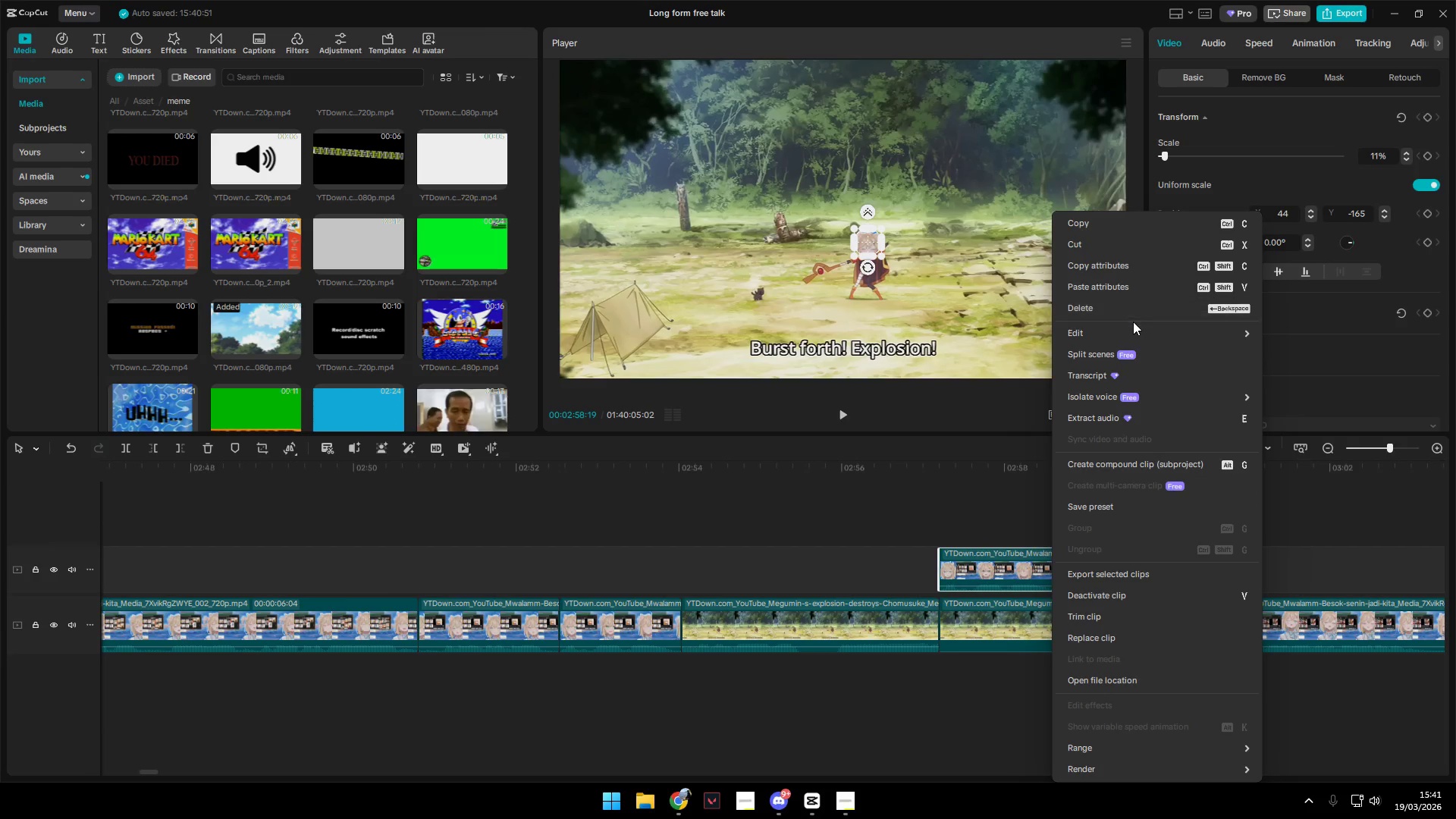 
wait(5.11)
 